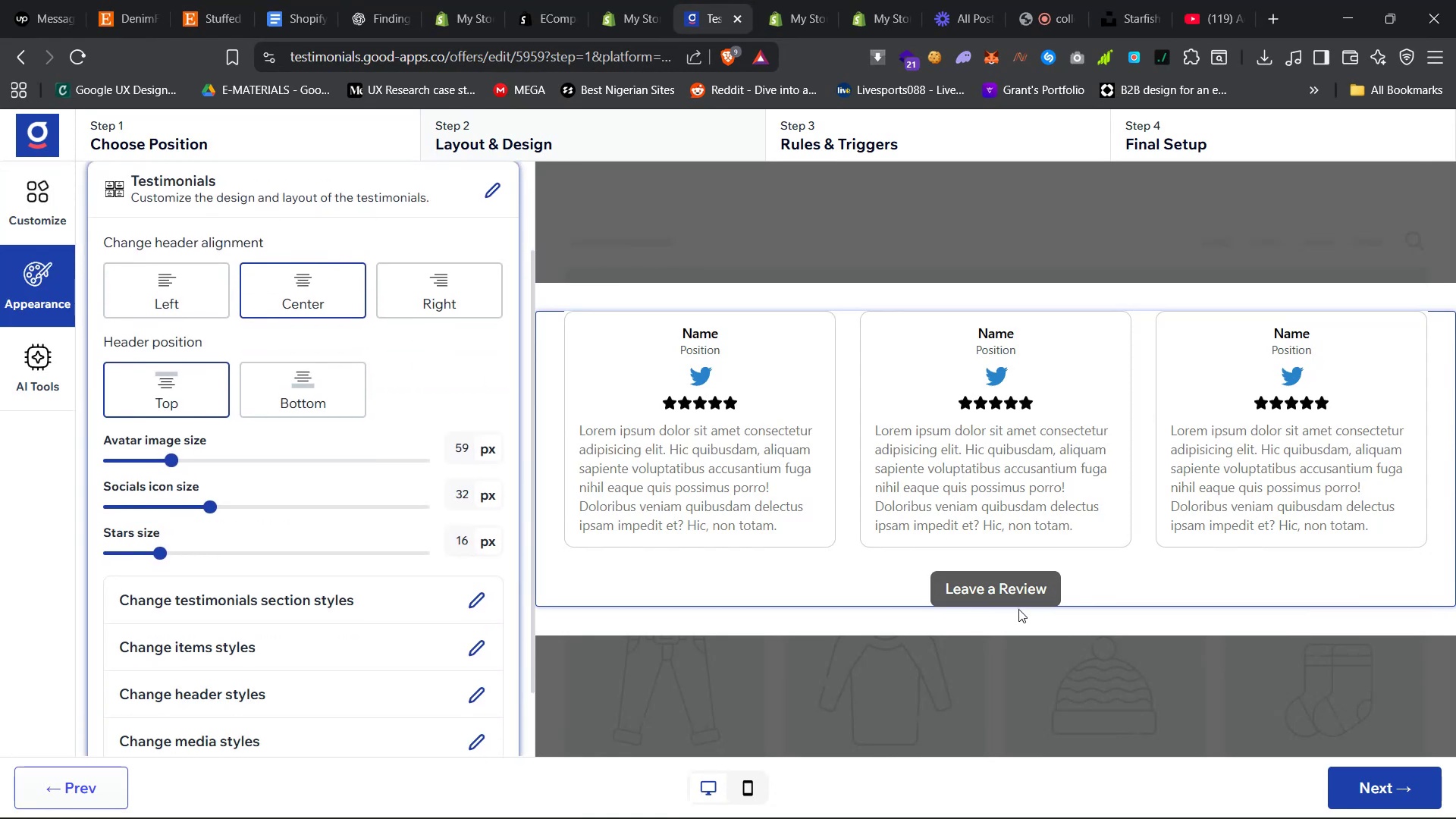 
left_click([1110, 496])
 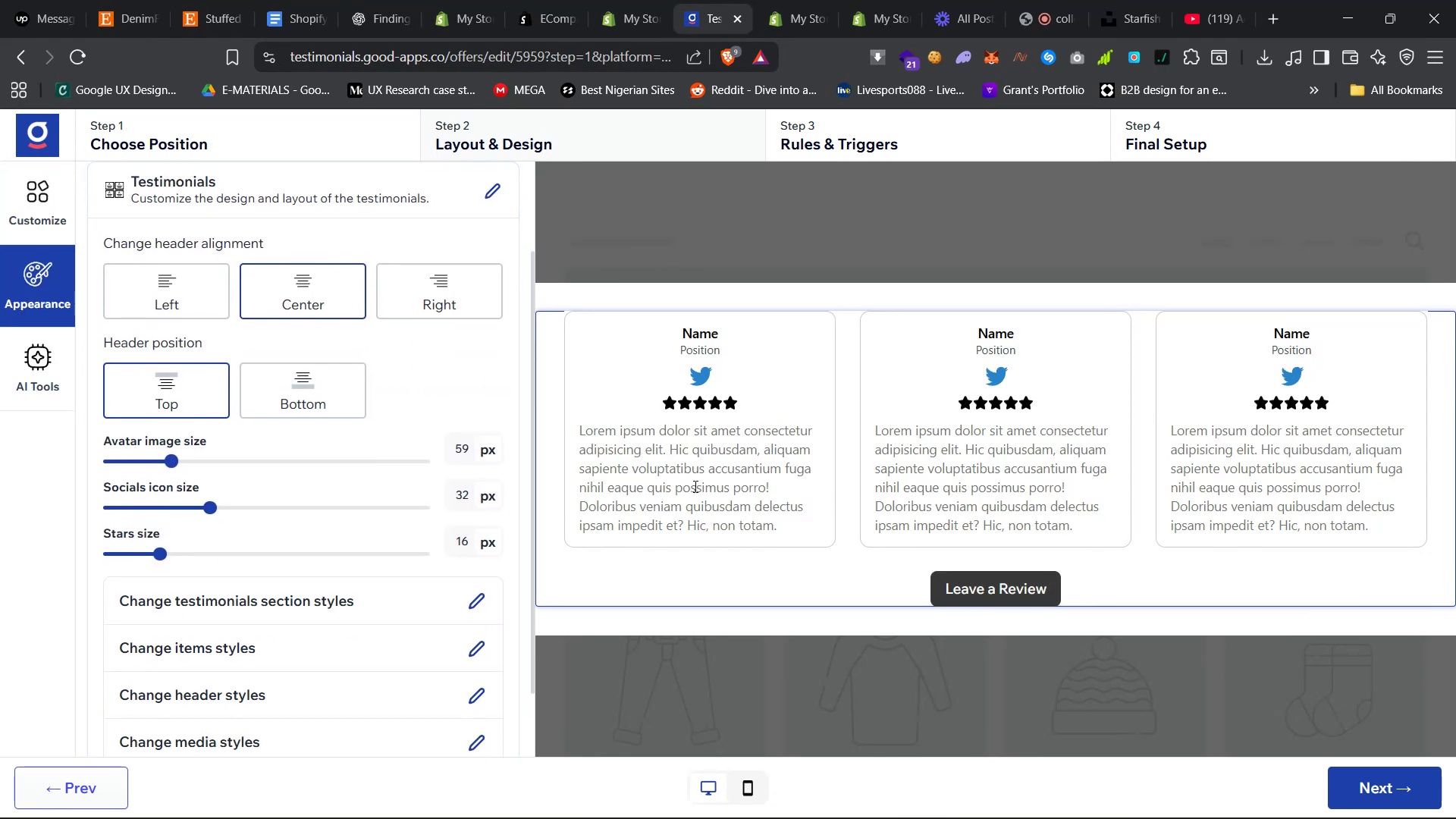 
double_click([694, 486])
 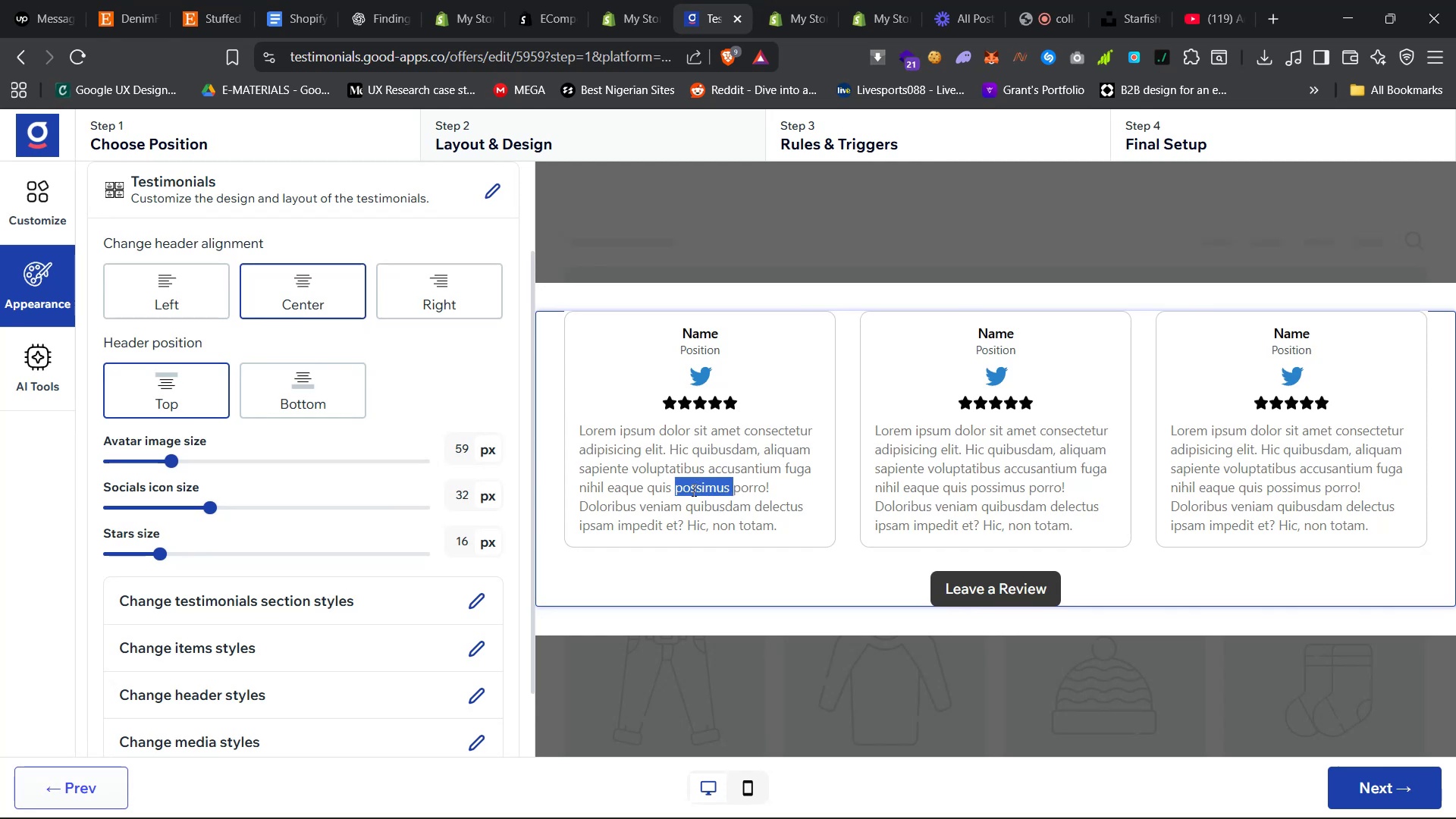 
left_click([683, 455])
 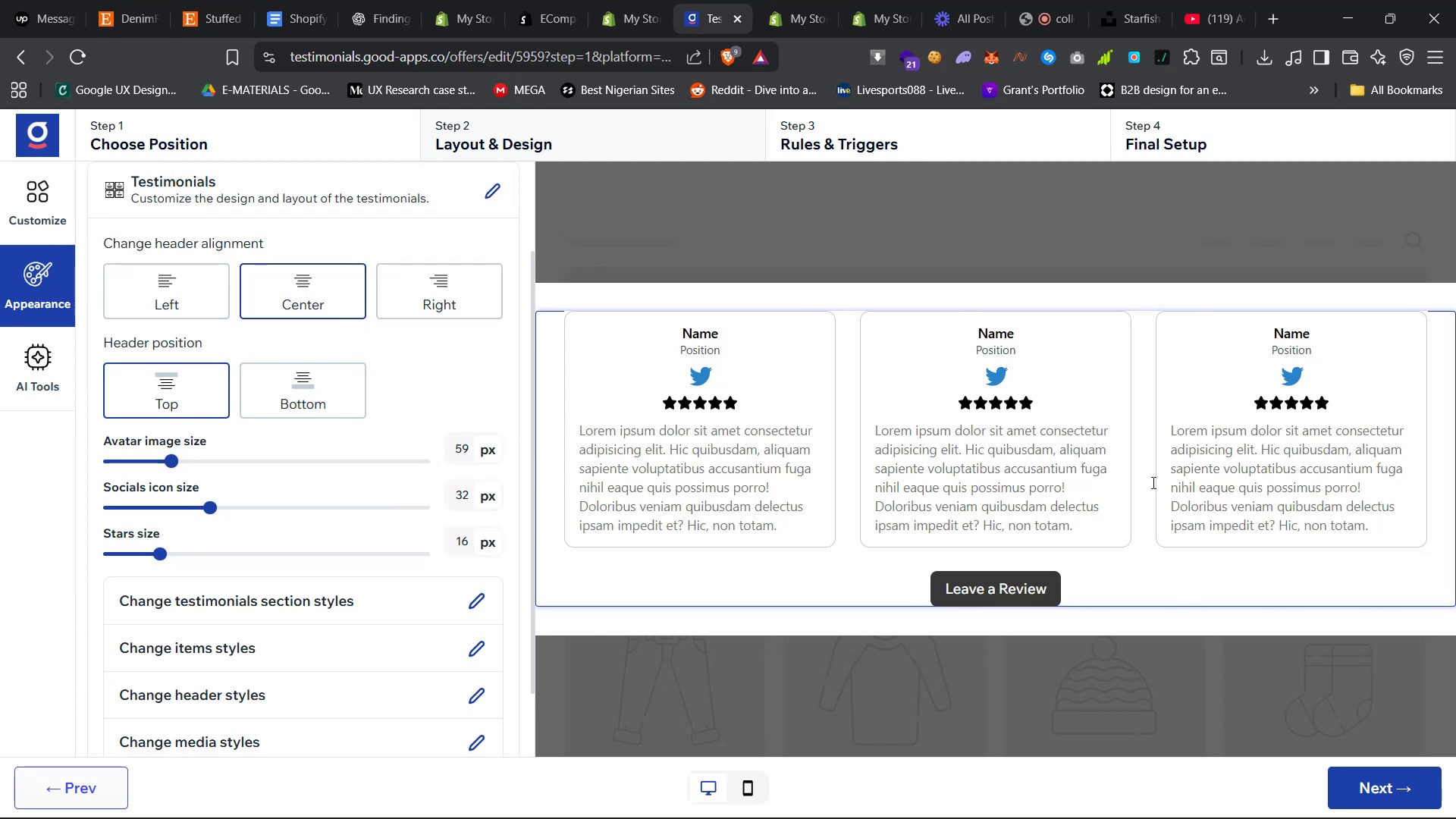 
left_click([1385, 786])
 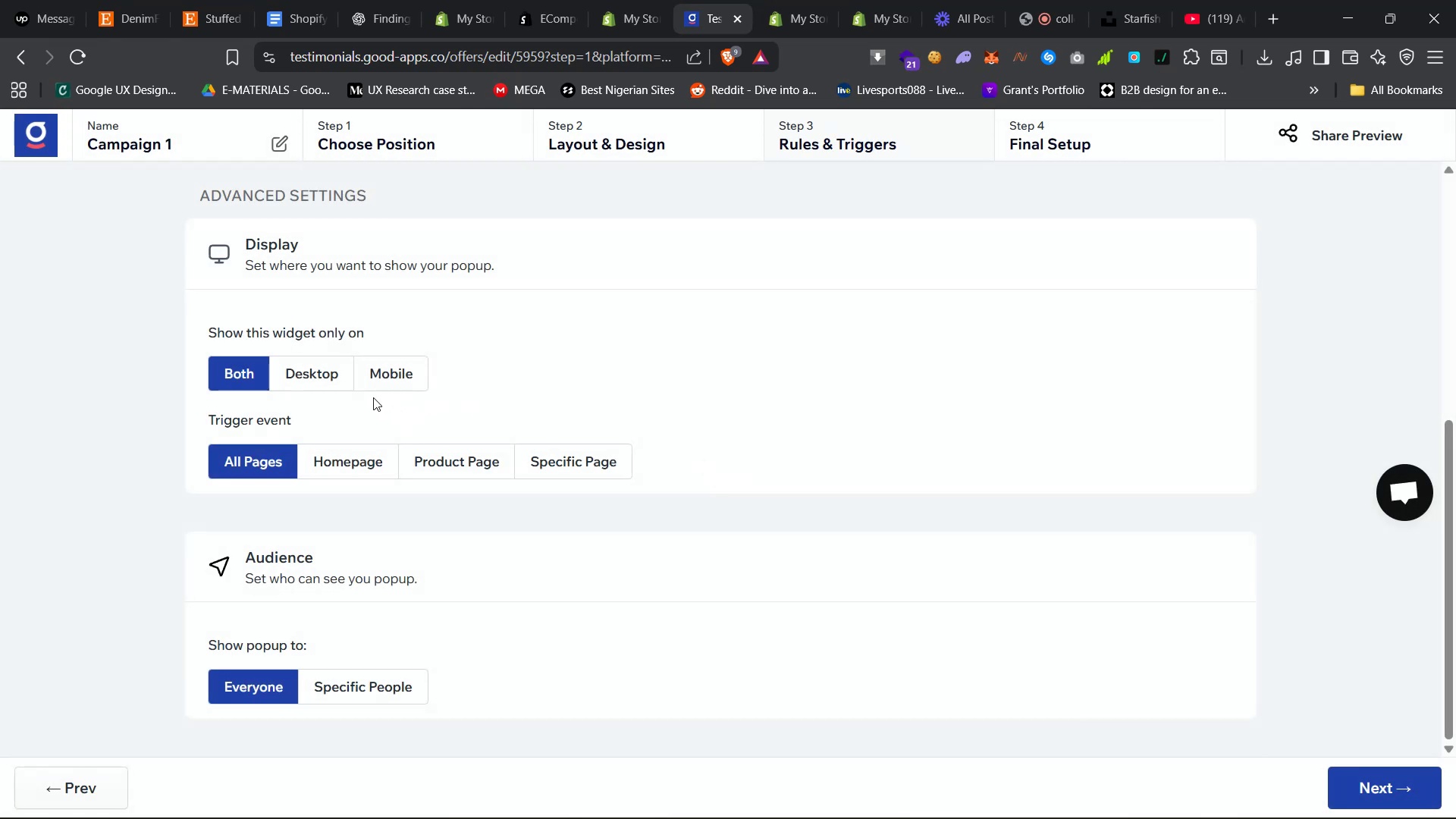 
wait(5.62)
 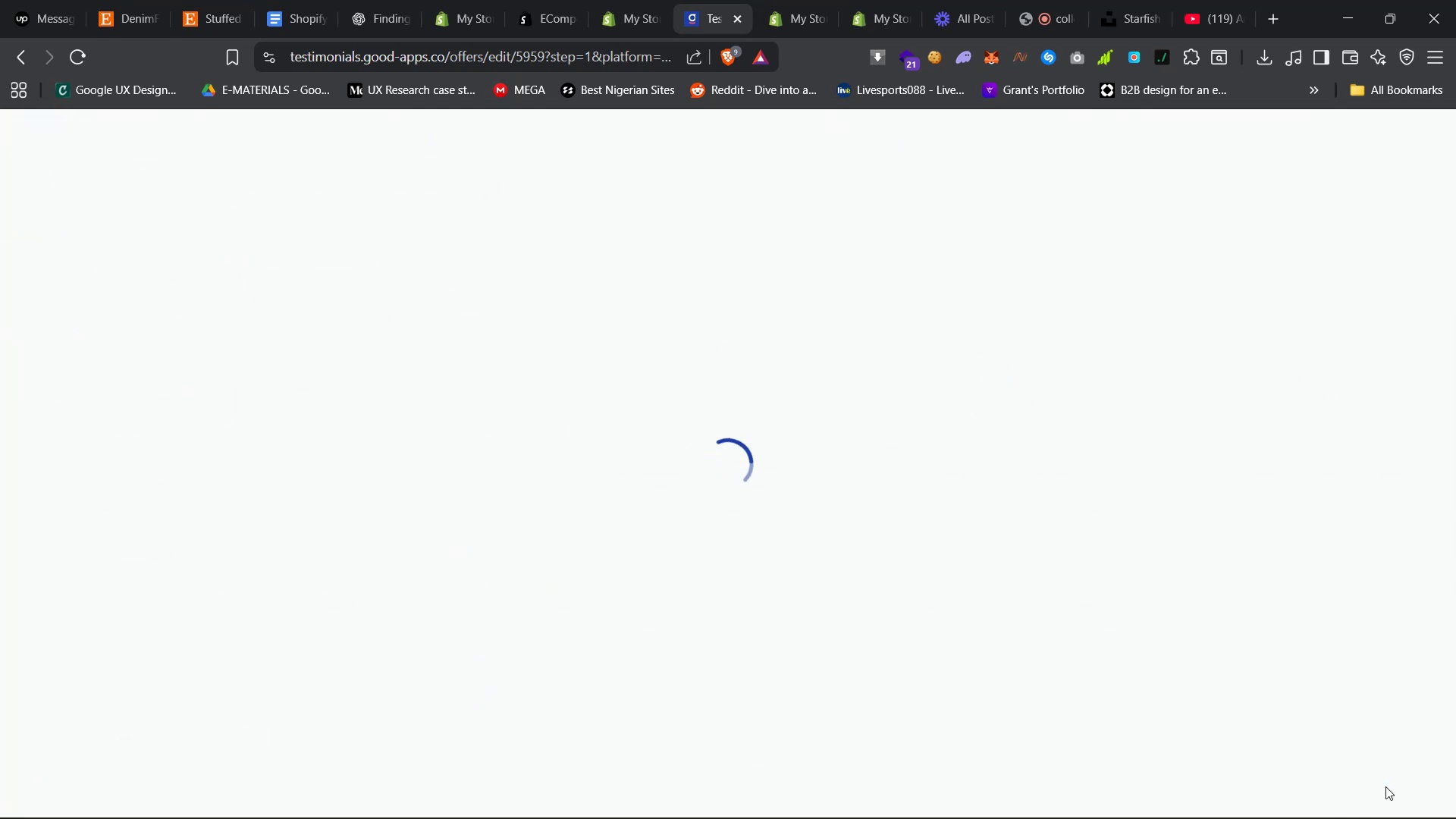 
scroll: coordinate [403, 504], scroll_direction: down, amount: 13.0
 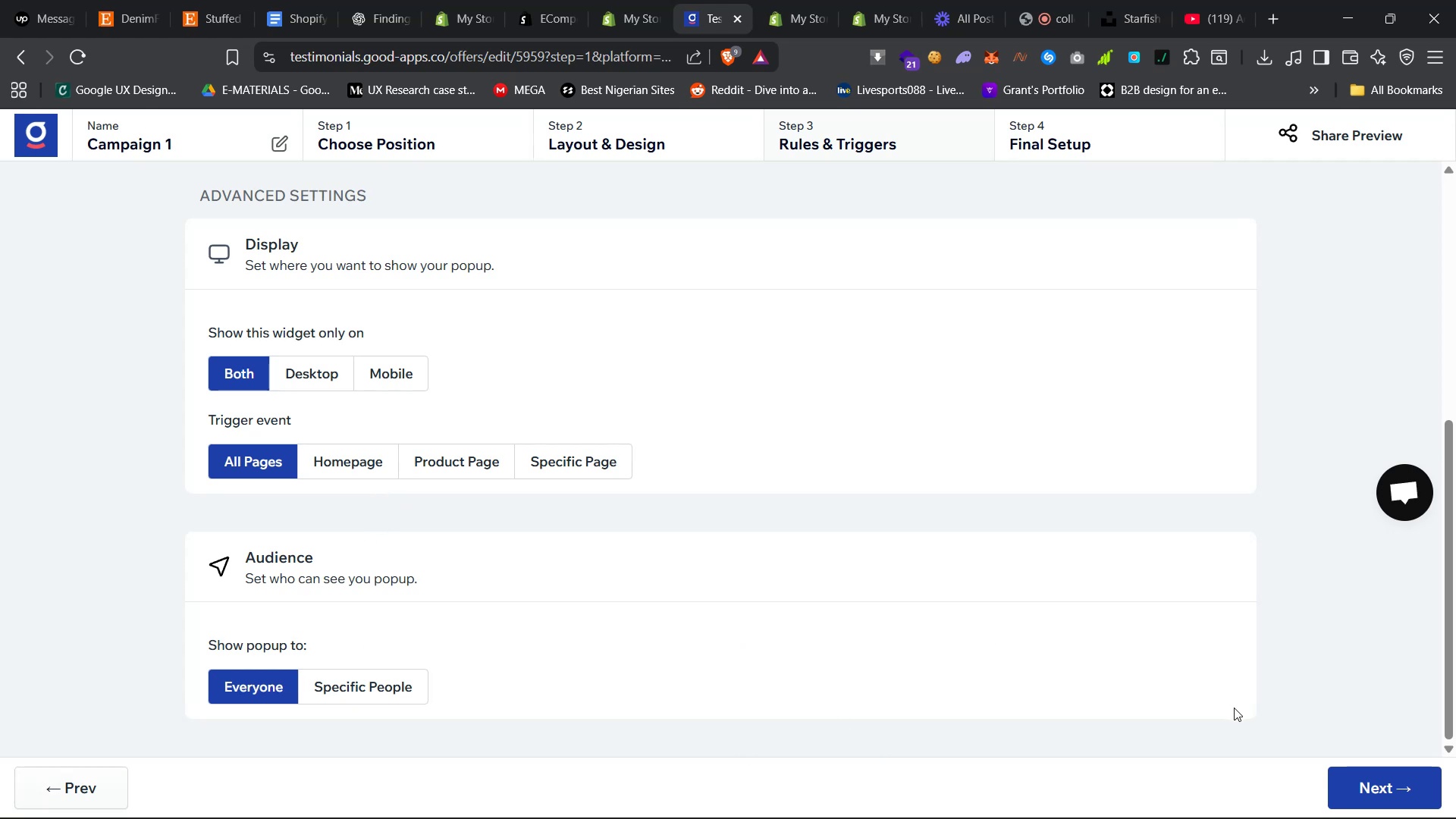 
left_click([1370, 777])
 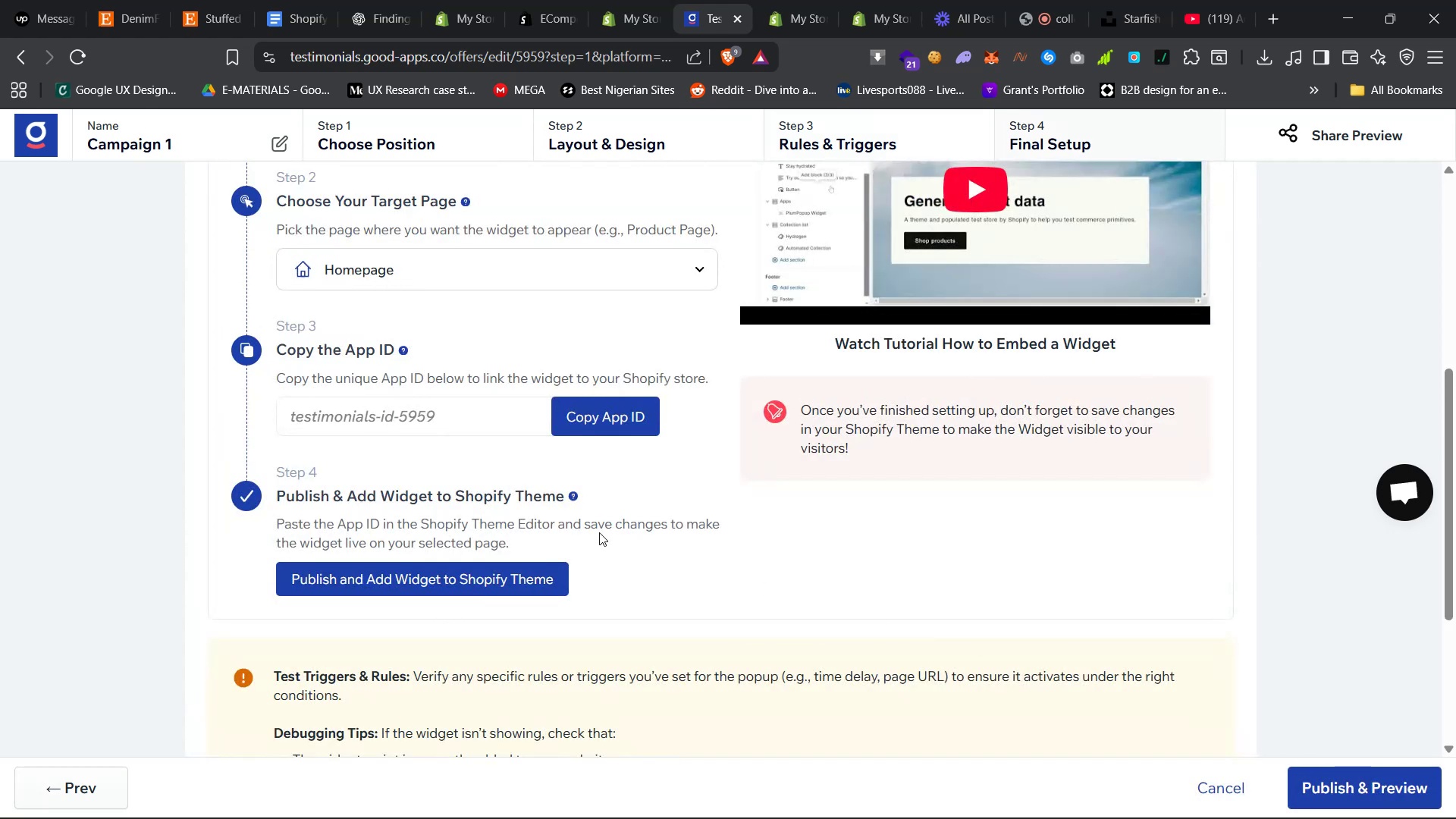 
scroll: coordinate [596, 532], scroll_direction: down, amount: 21.0
 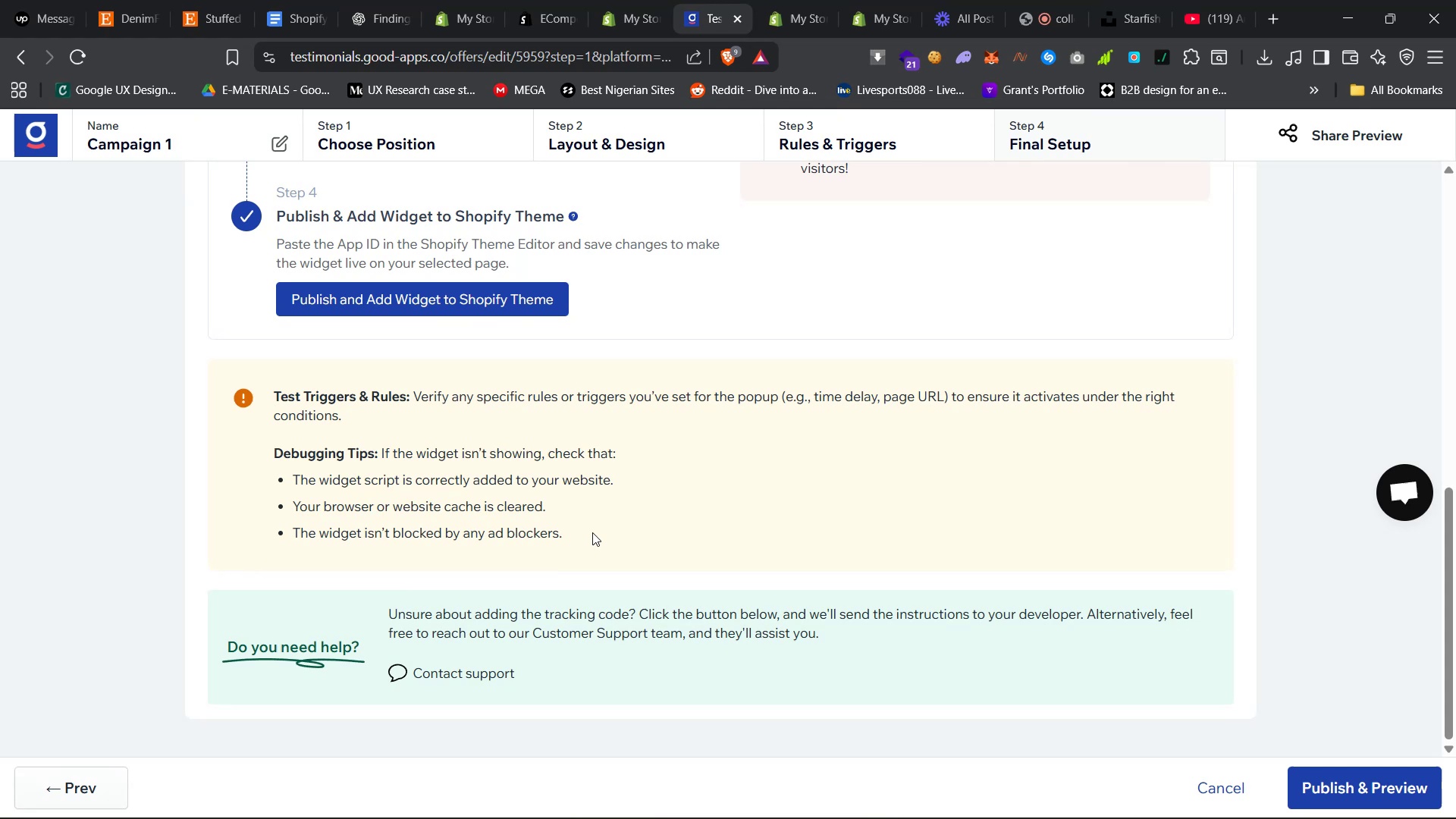 
left_click([789, 0])
 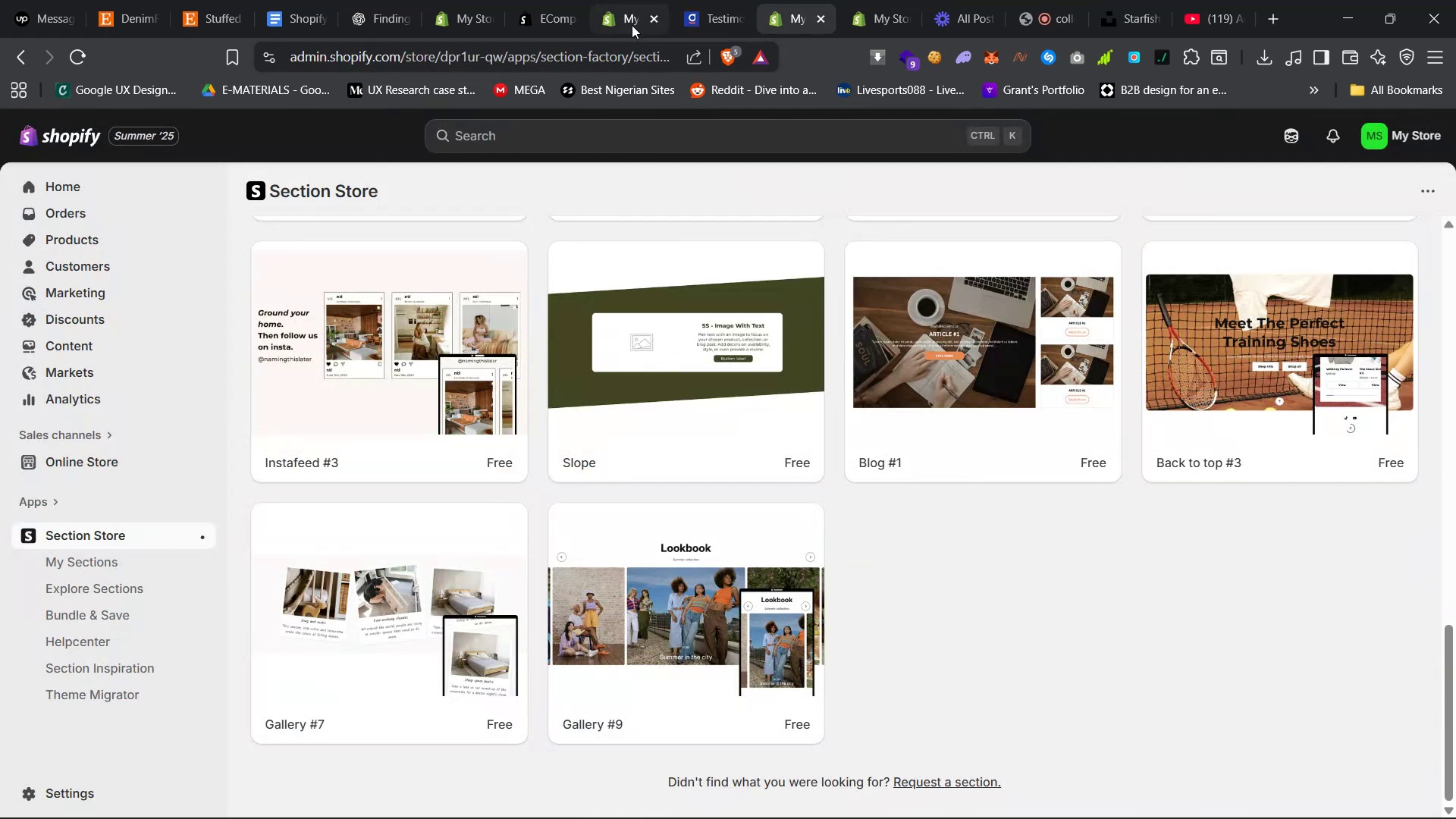 
left_click([551, 0])
 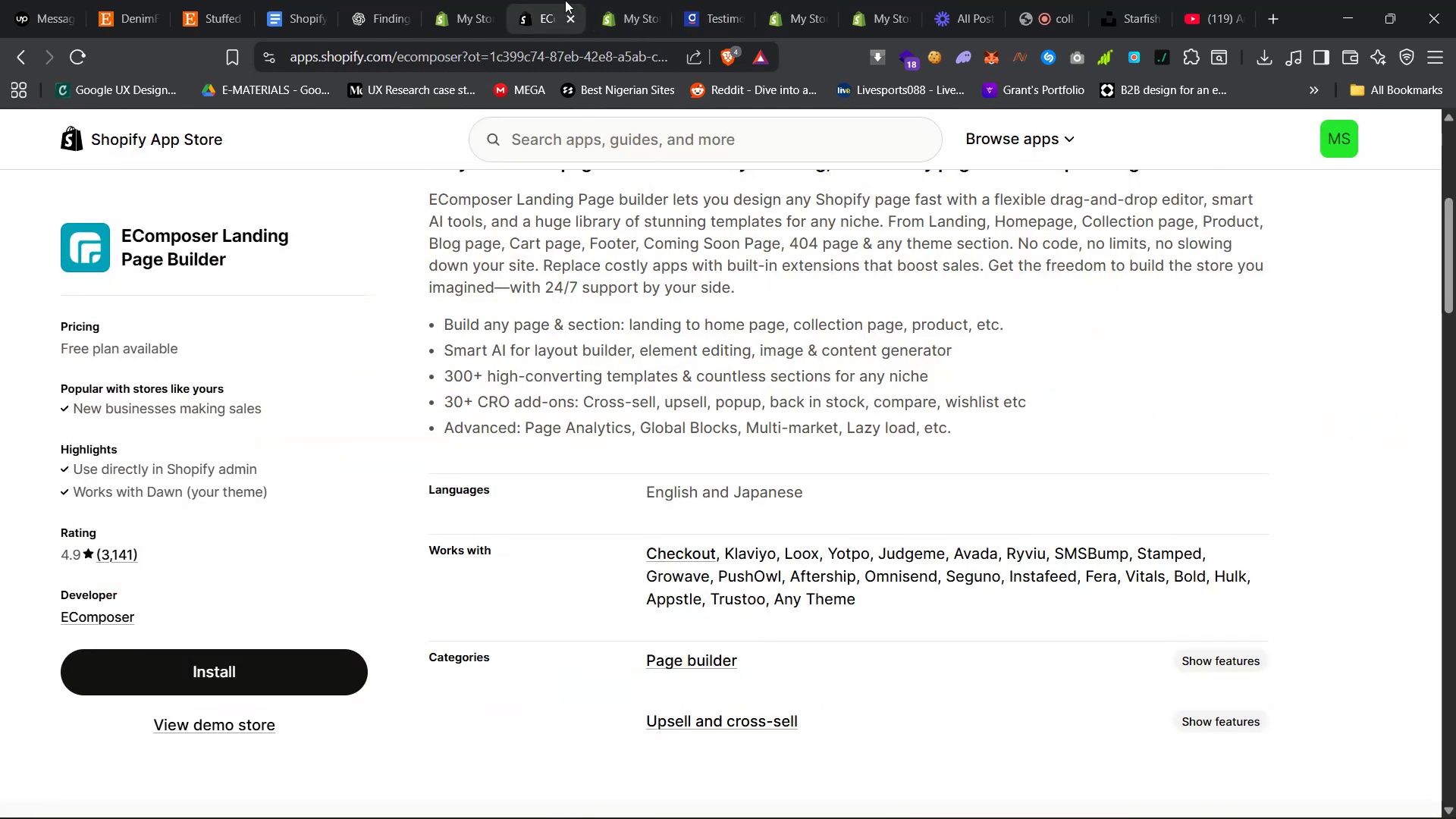 
left_click([614, 0])
 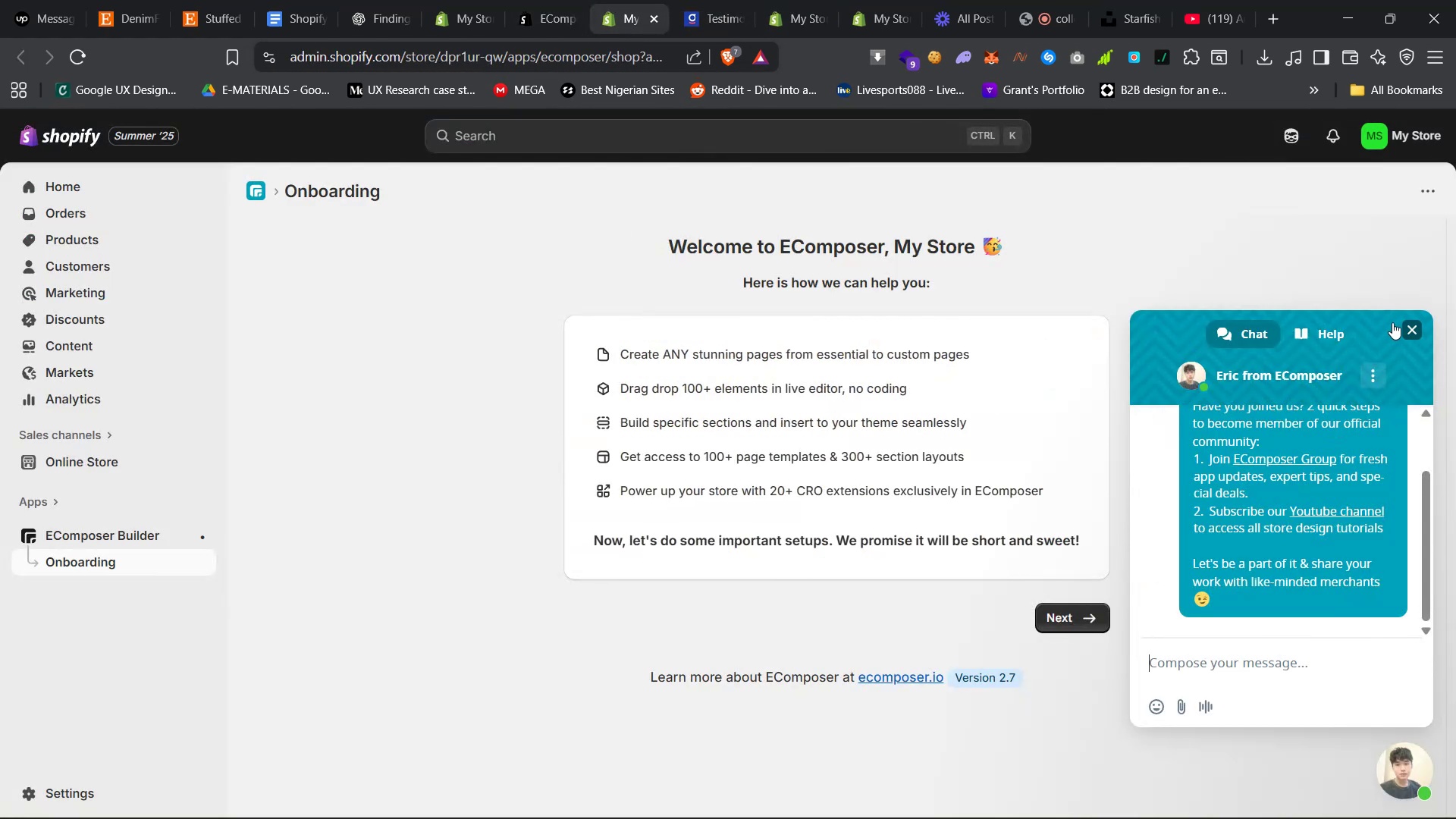 
left_click([1414, 322])
 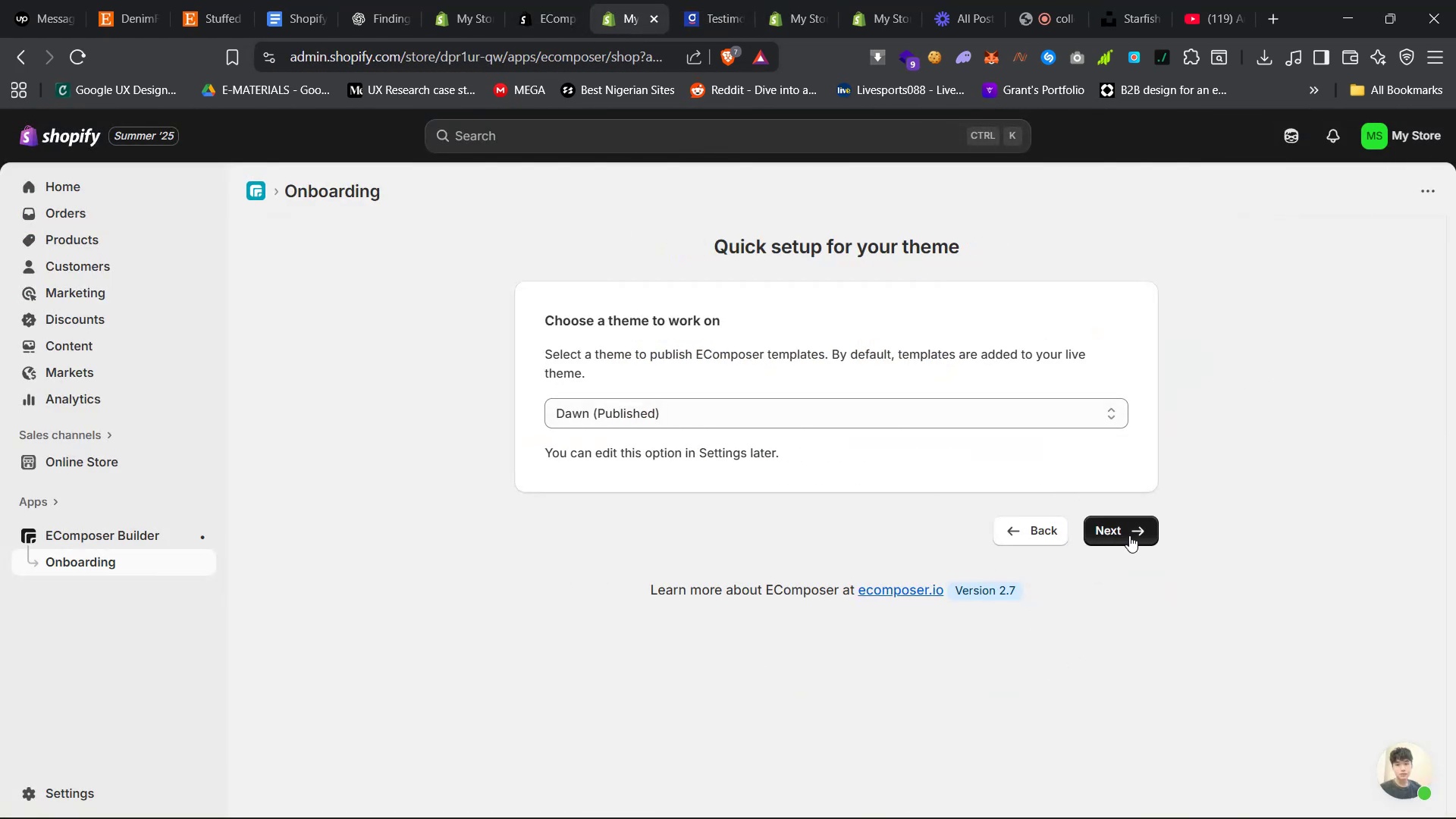 
left_click([1132, 535])
 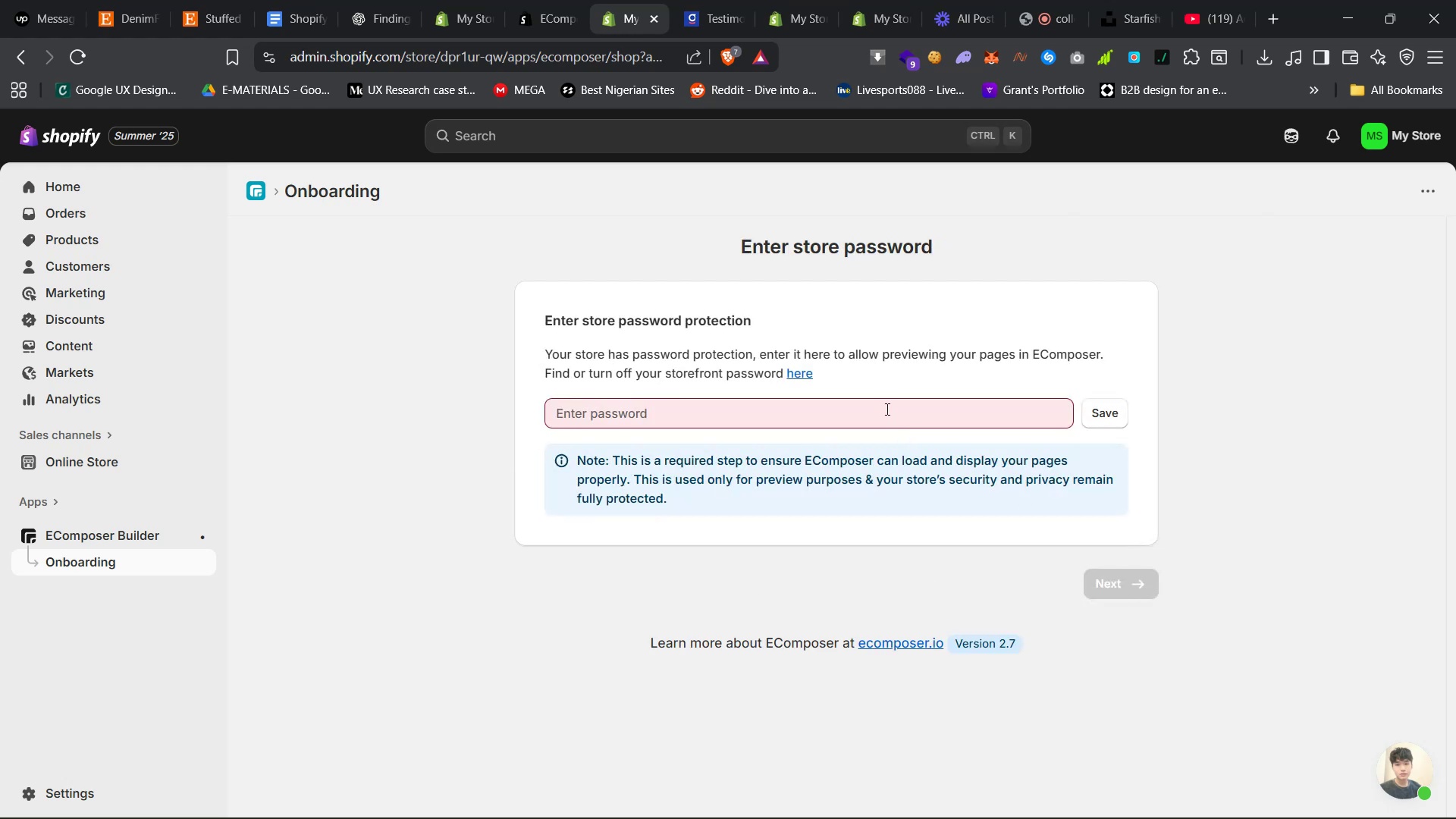 
left_click([886, 409])
 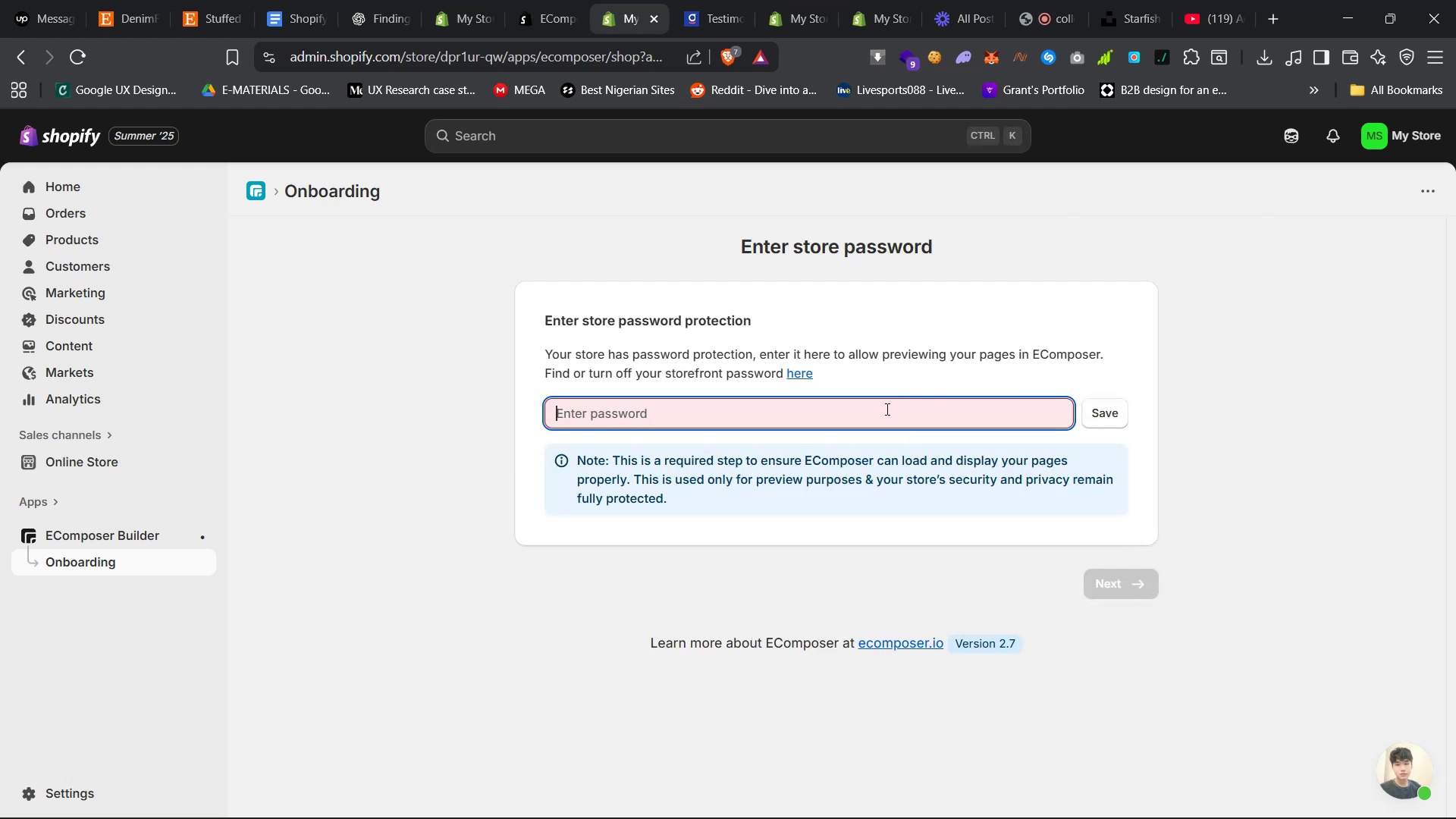 
type(Password2020%)
 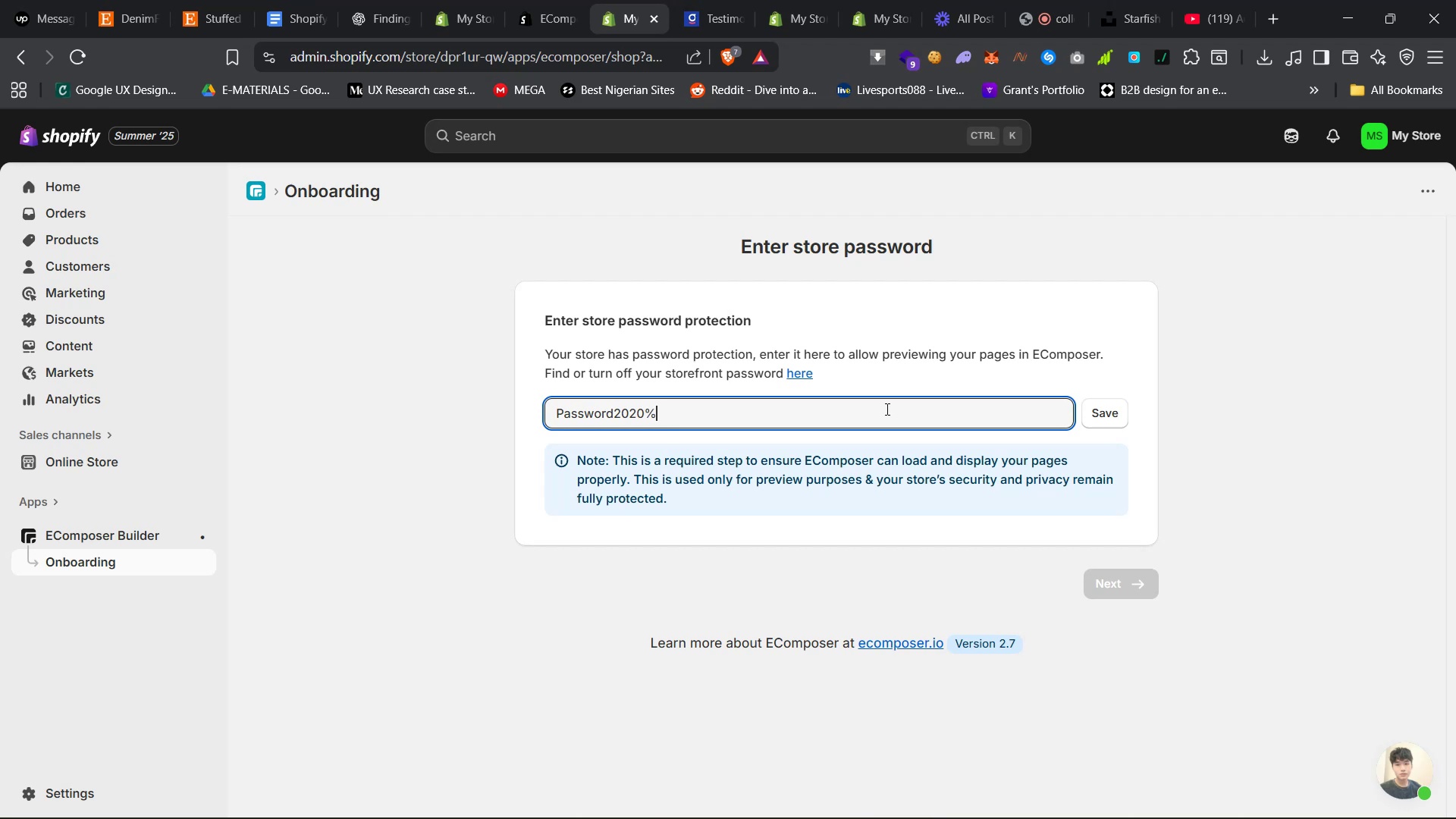 
left_click([1114, 410])
 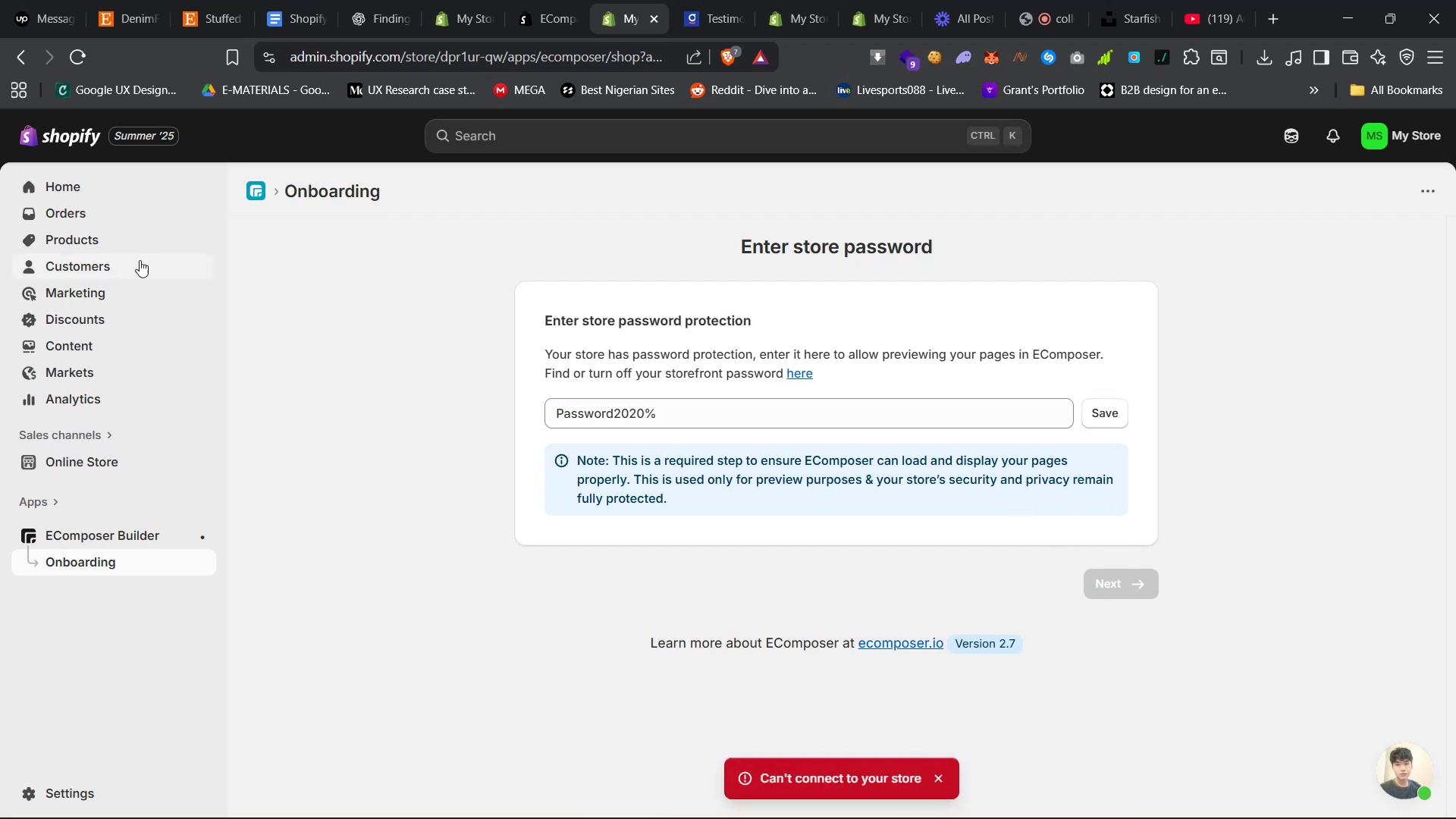 
left_click([83, 54])
 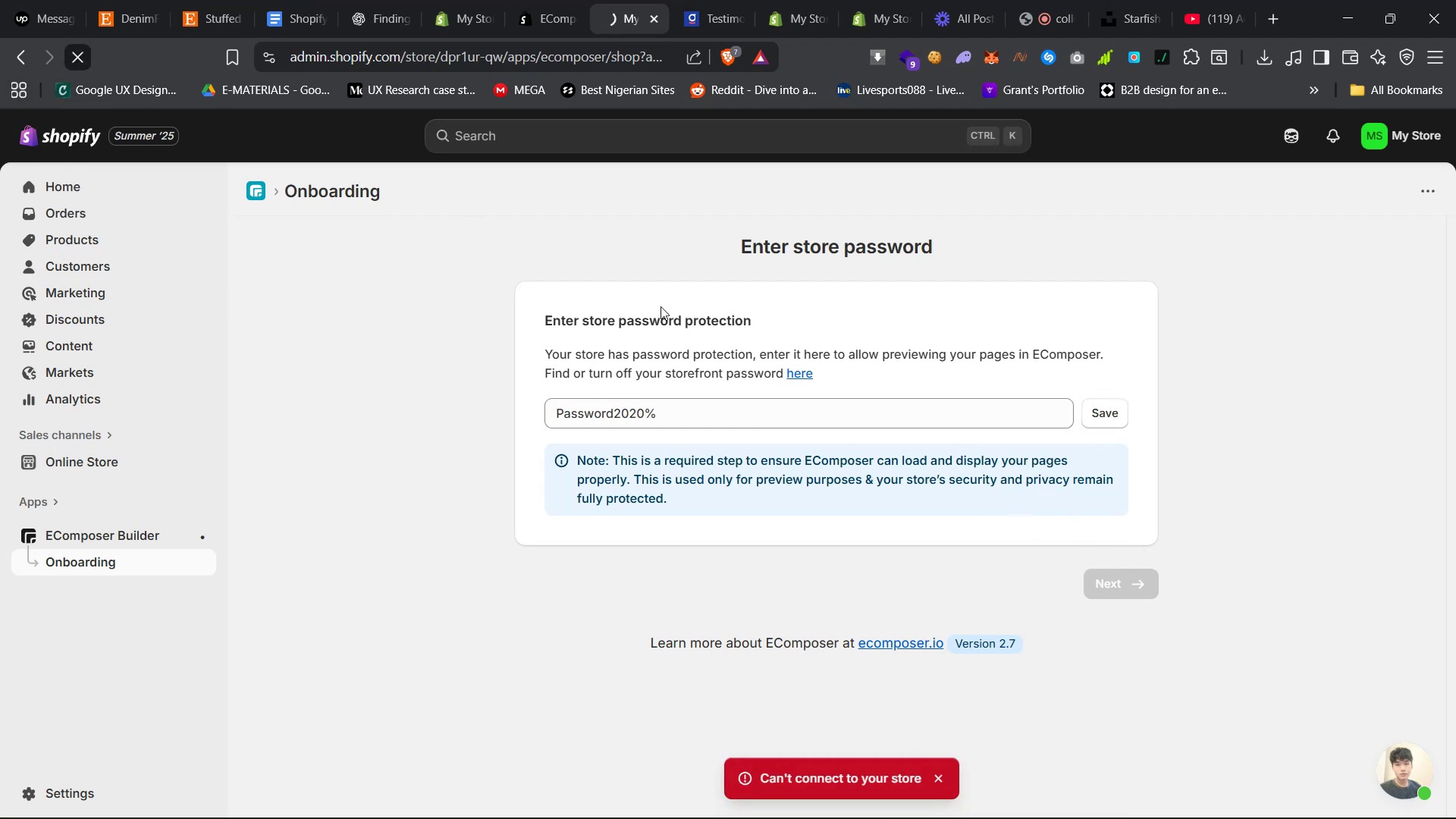 
mouse_move([1118, 598])
 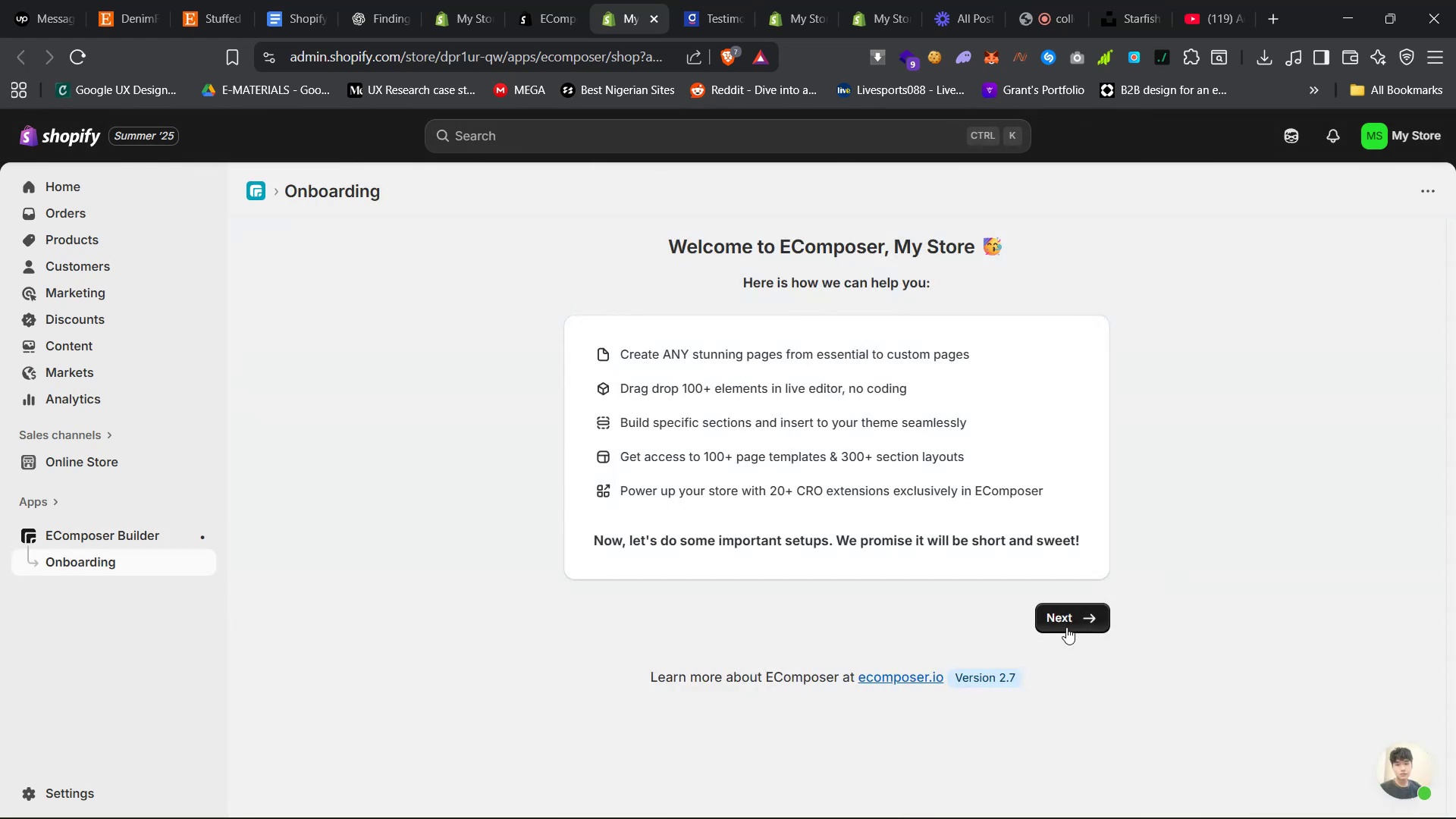 
left_click([1073, 618])
 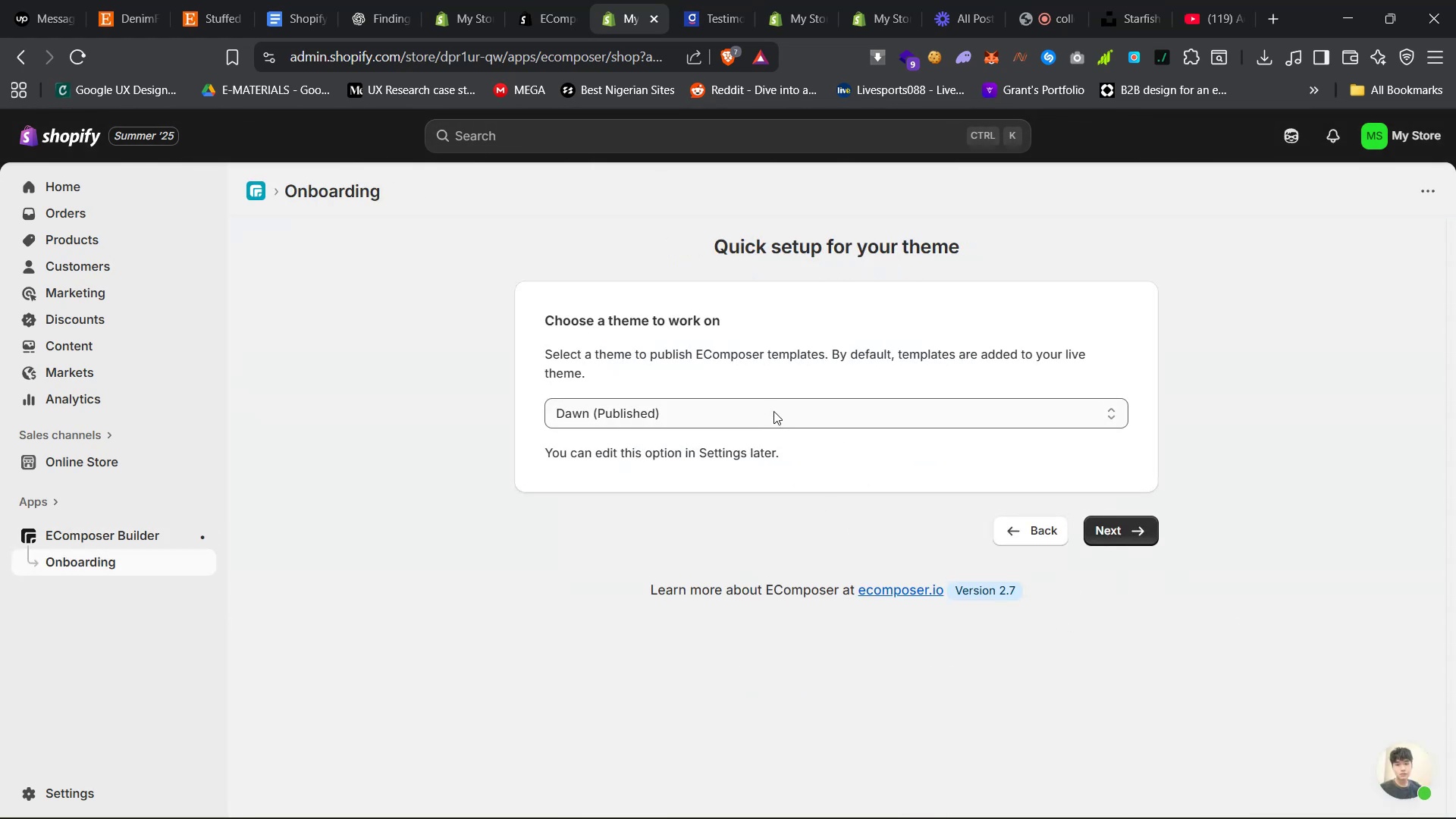 
left_click([790, 403])
 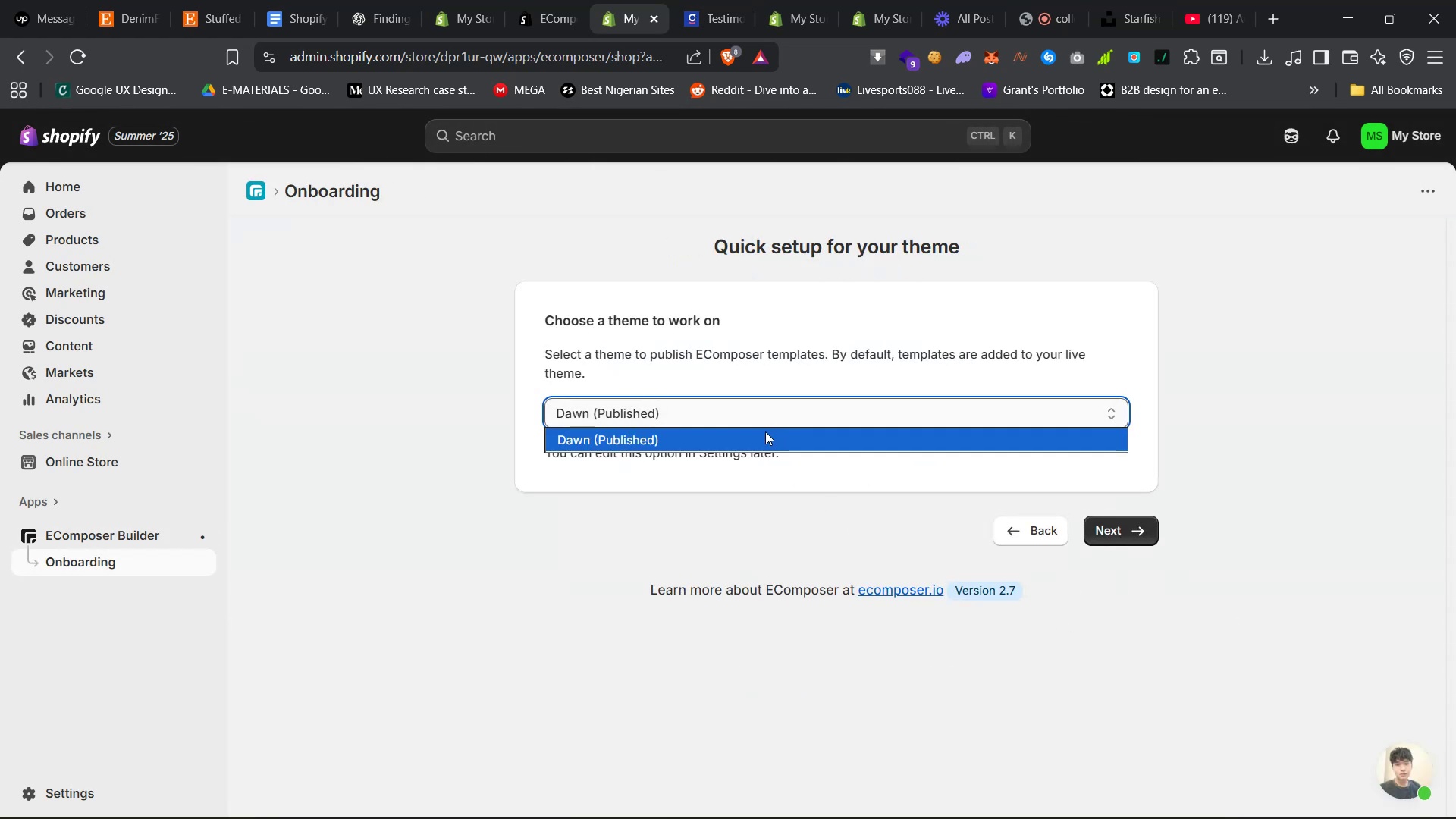 
left_click([760, 434])
 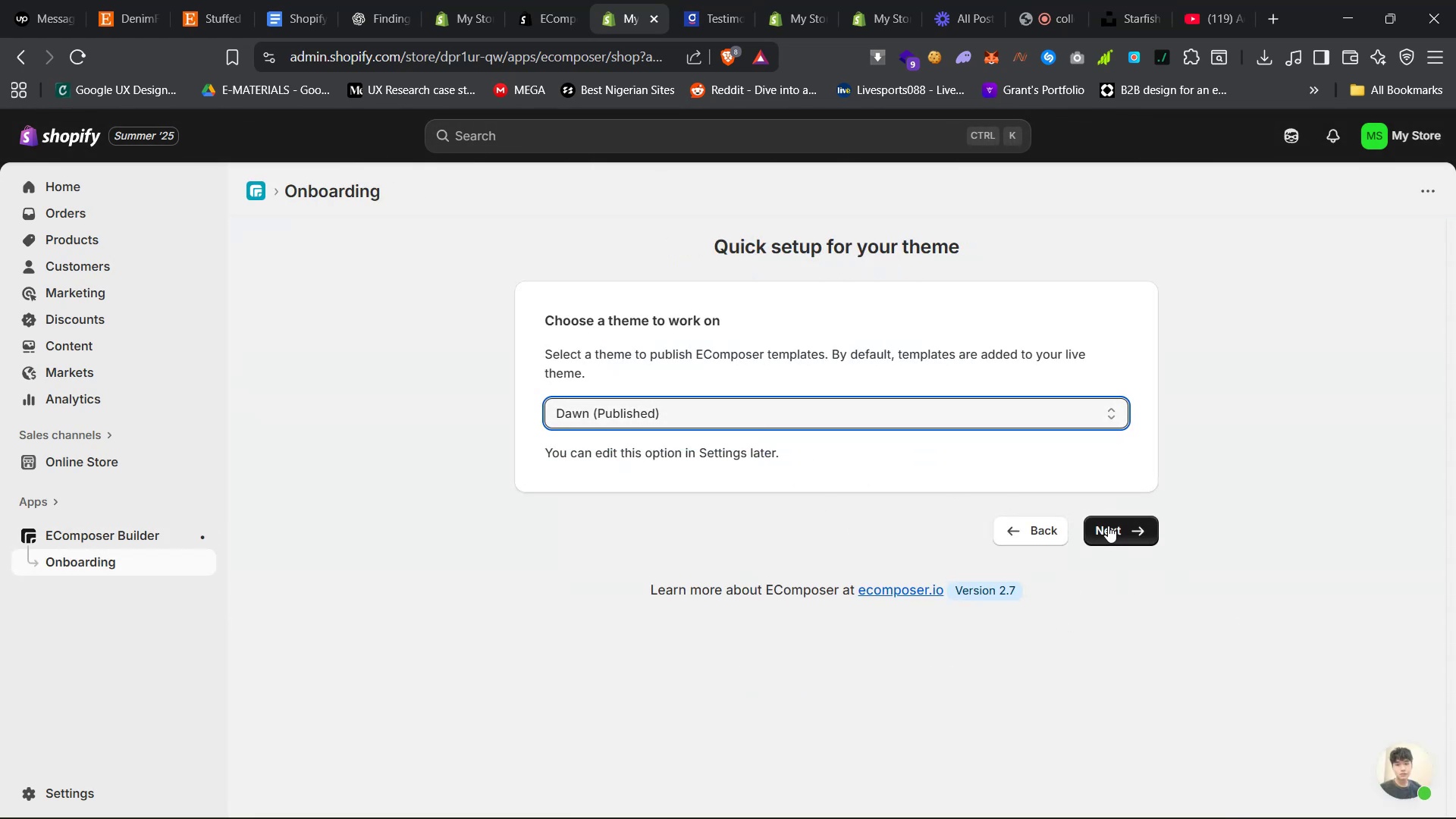 
left_click([1108, 526])
 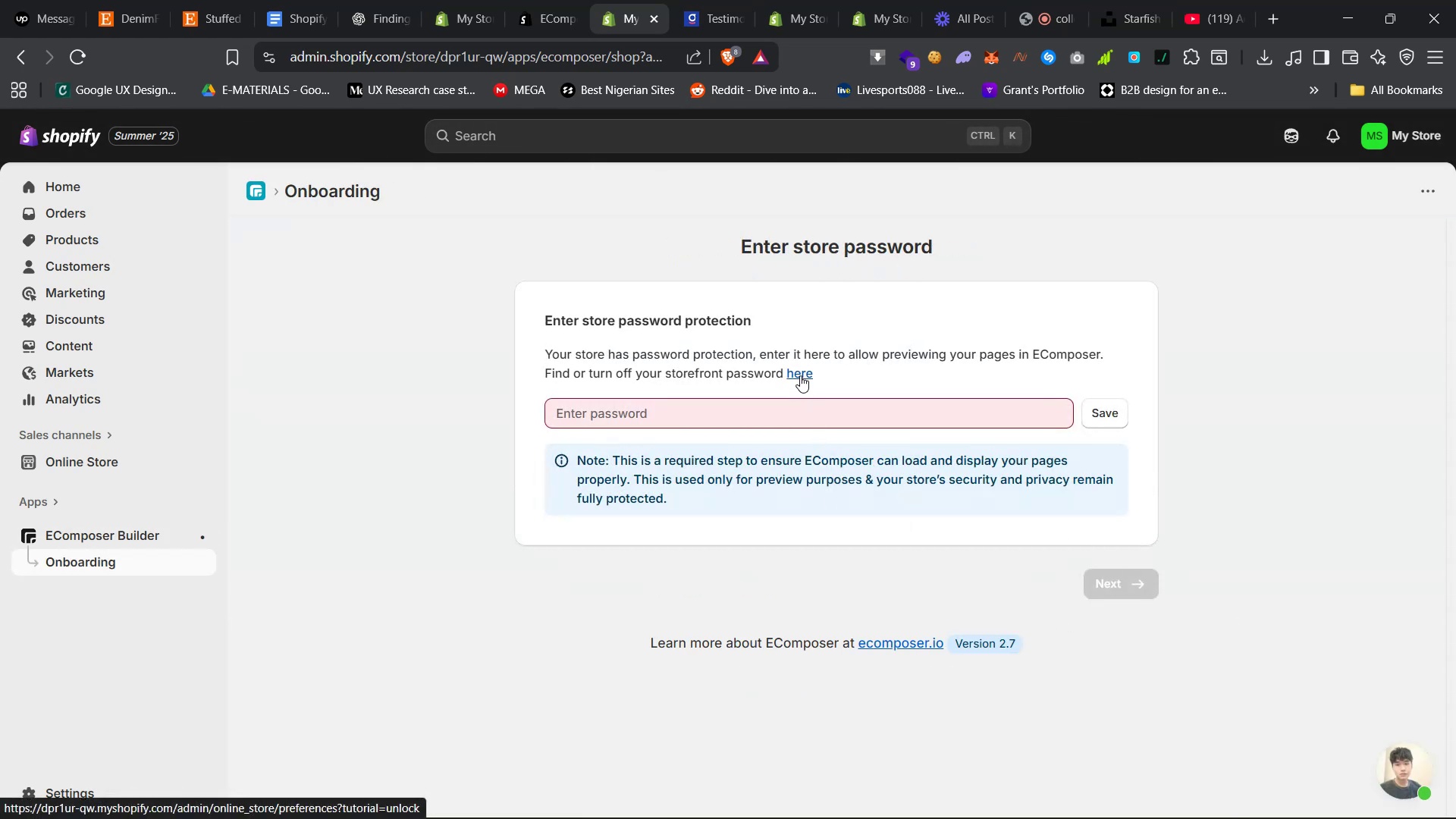 
left_click([800, 375])
 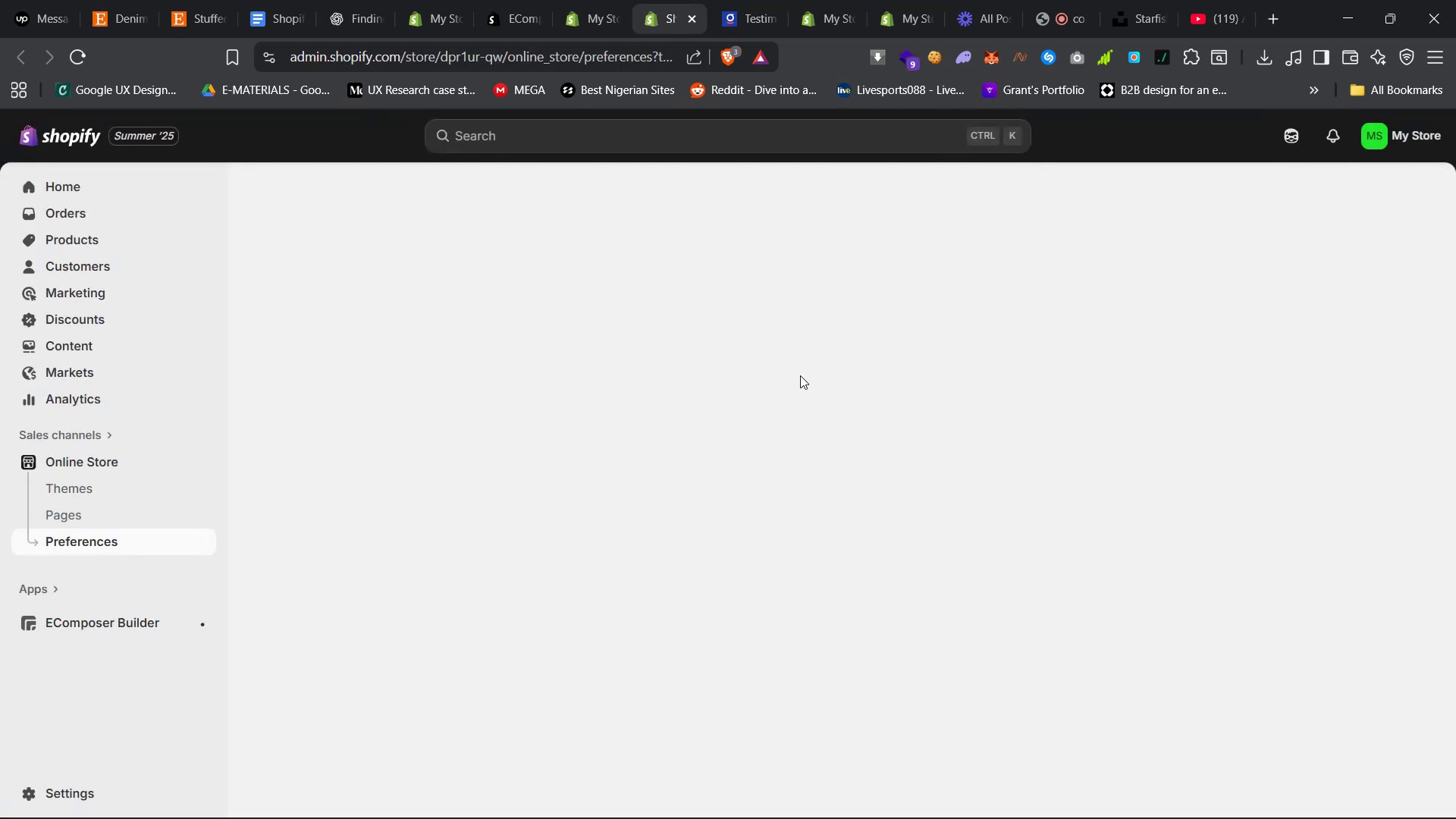 
wait(8.8)
 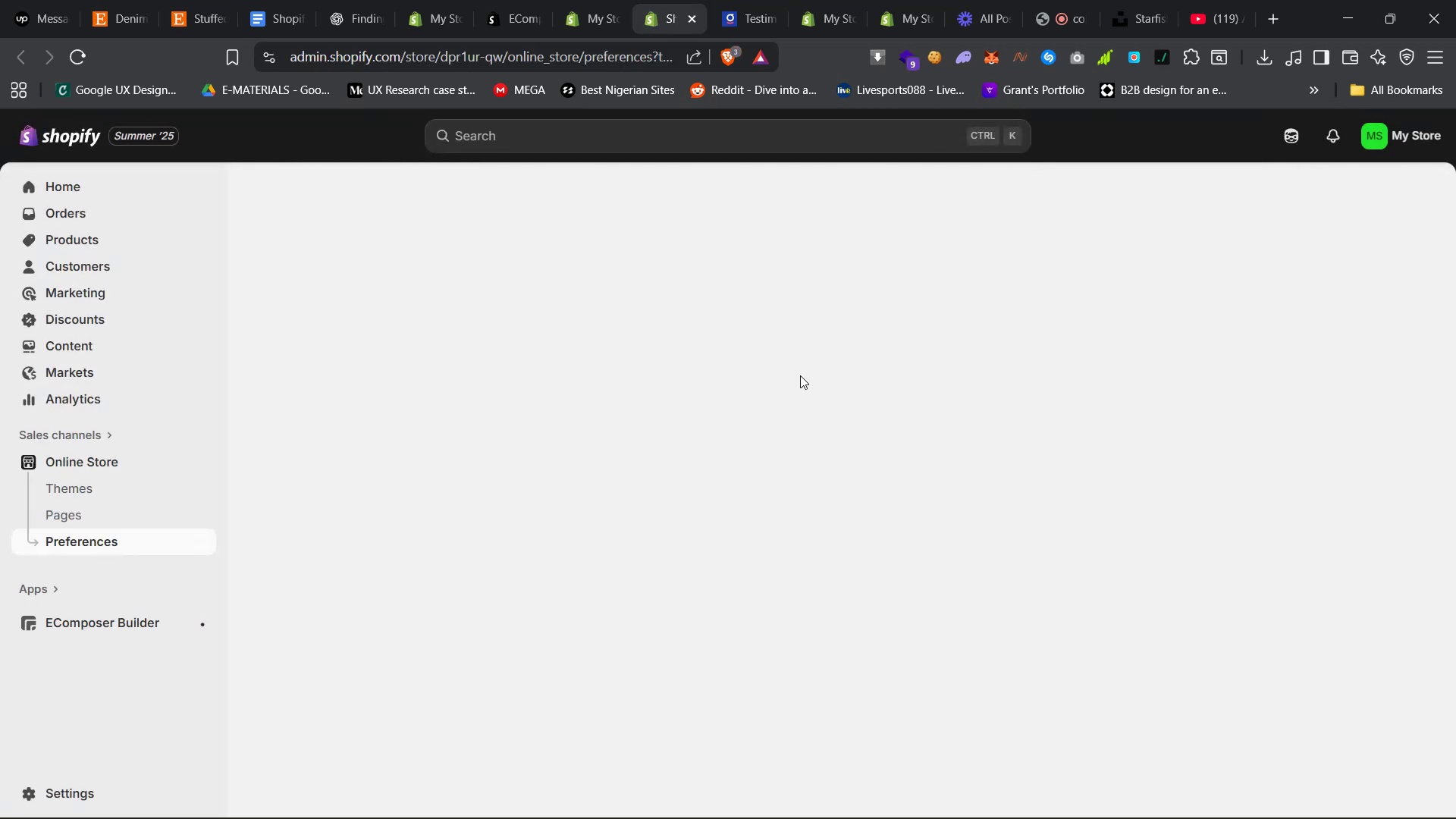 
left_click_drag(start_coordinate=[510, 384], to_coordinate=[418, 381])
 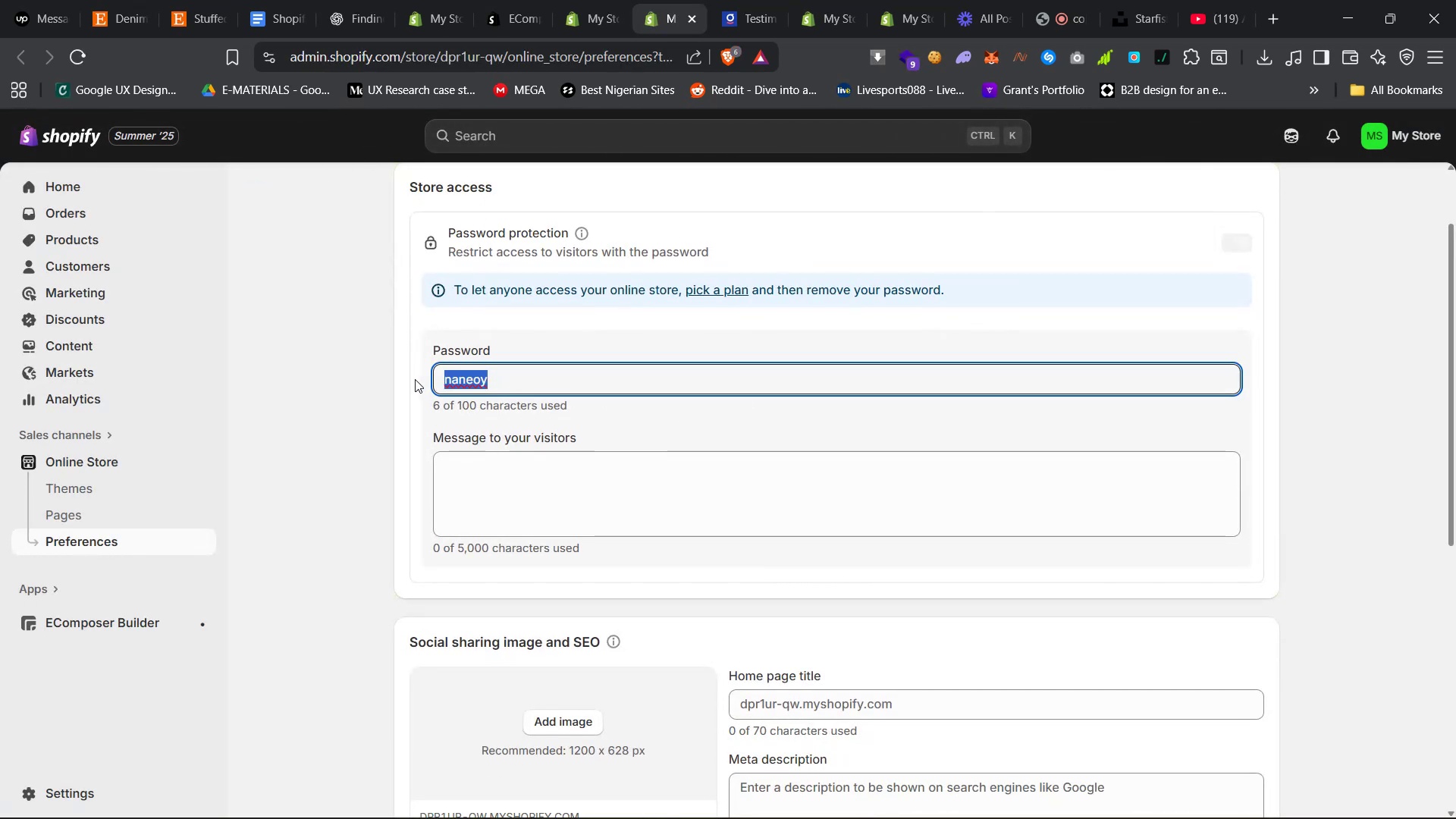 
key(Backspace)
 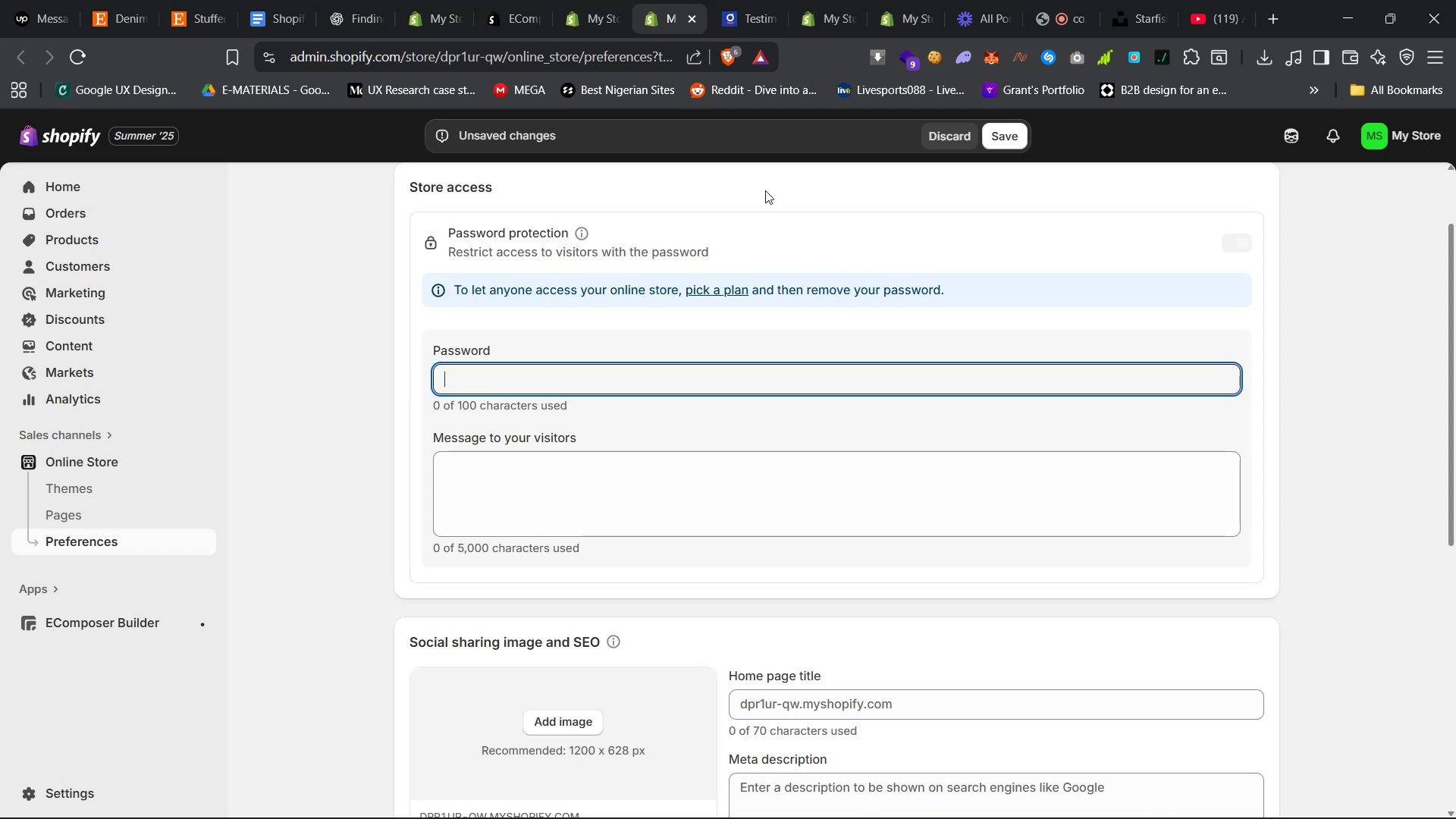 
scroll: coordinate [814, 344], scroll_direction: down, amount: 12.0
 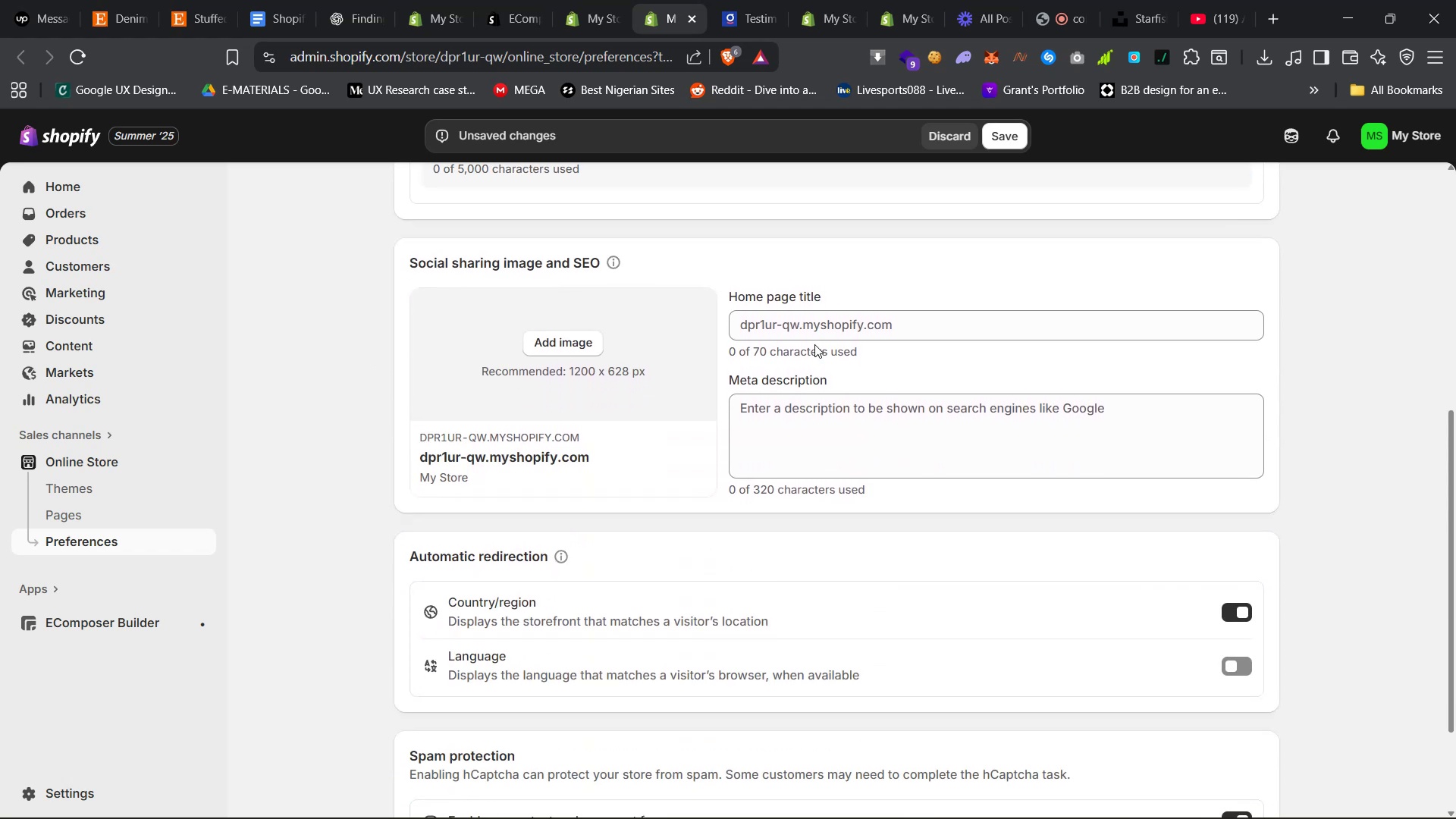 
scroll: coordinate [819, 347], scroll_direction: up, amount: 20.0
 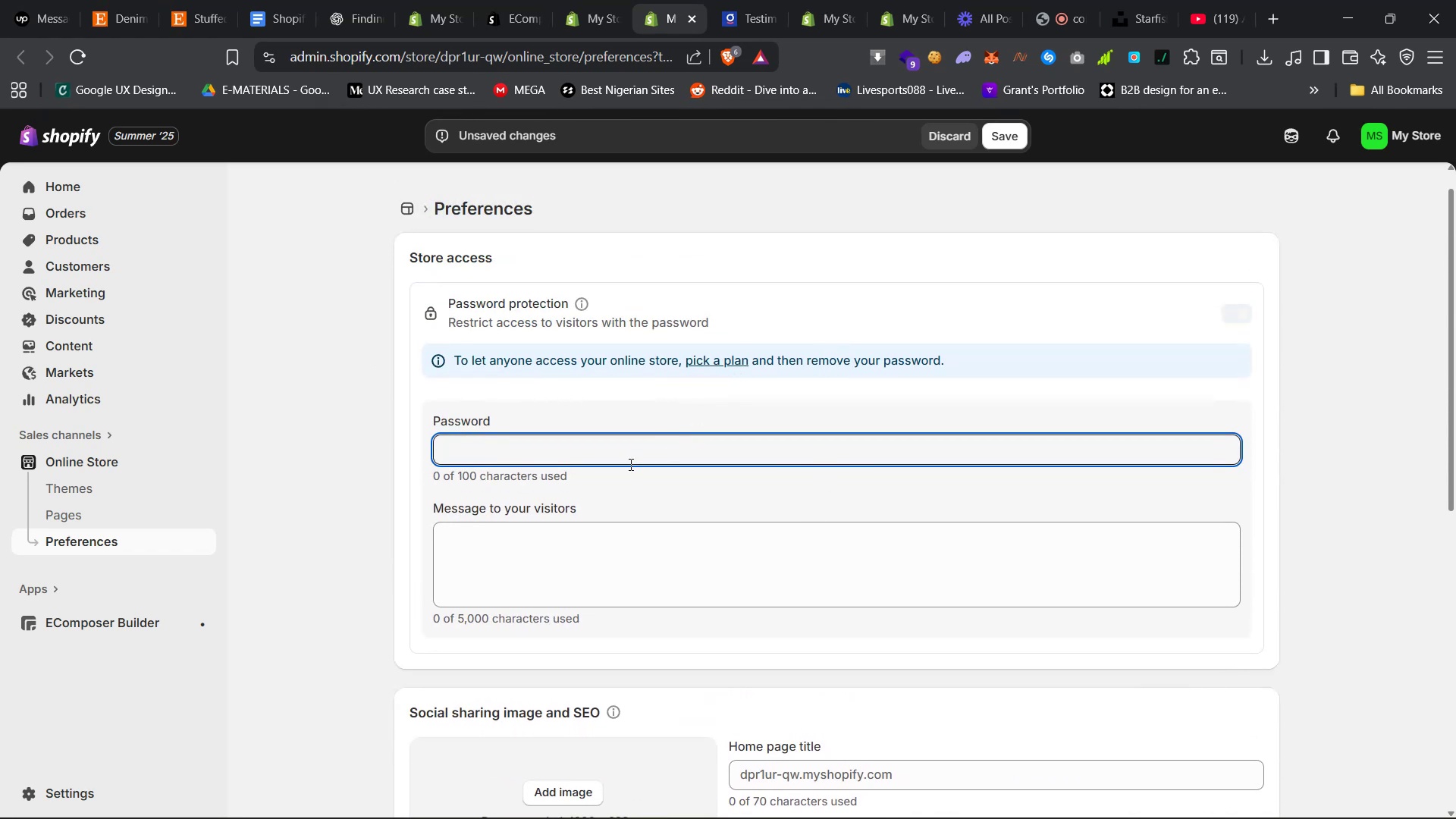 
left_click([542, 455])
 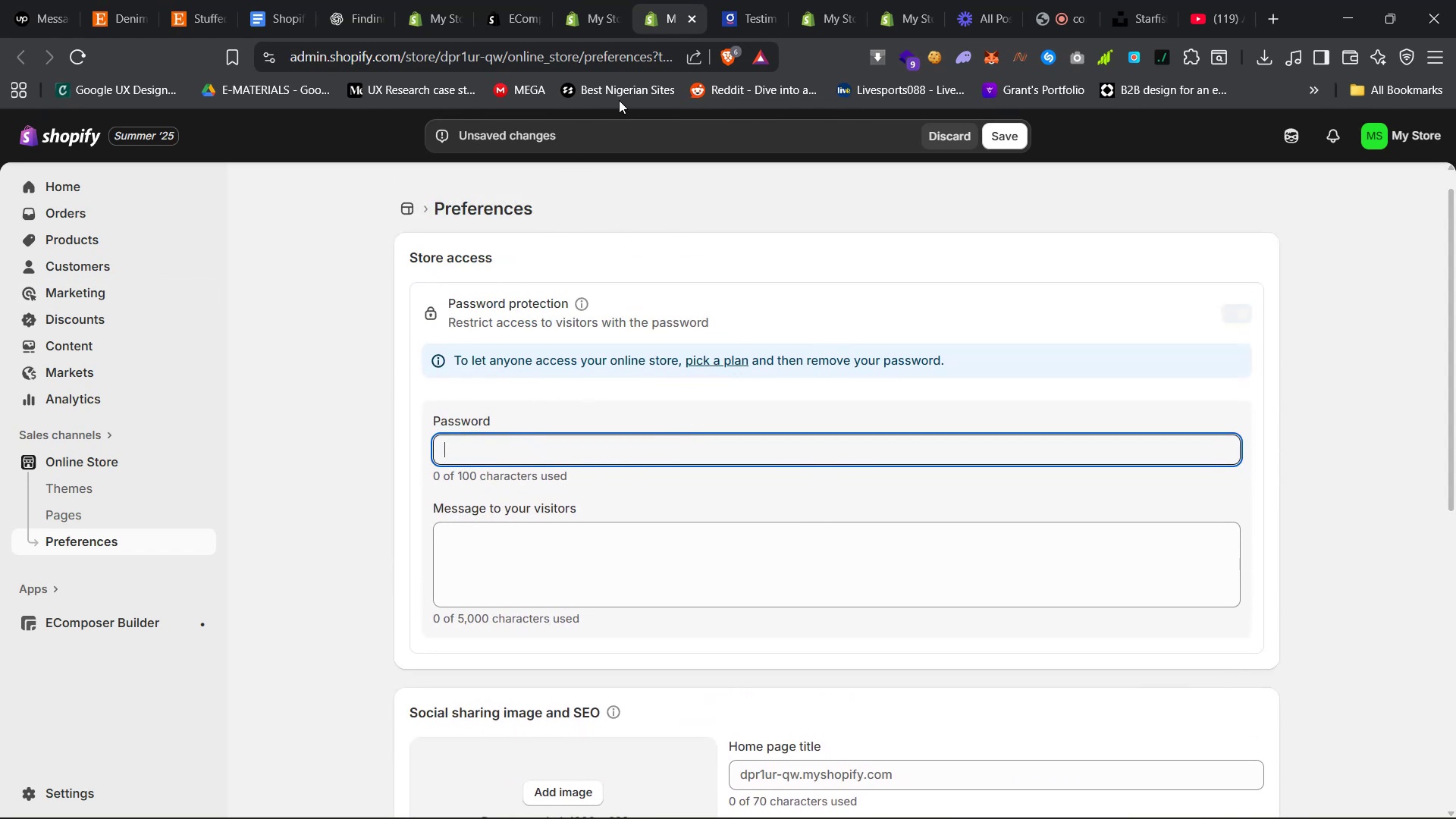 
left_click([734, 0])
 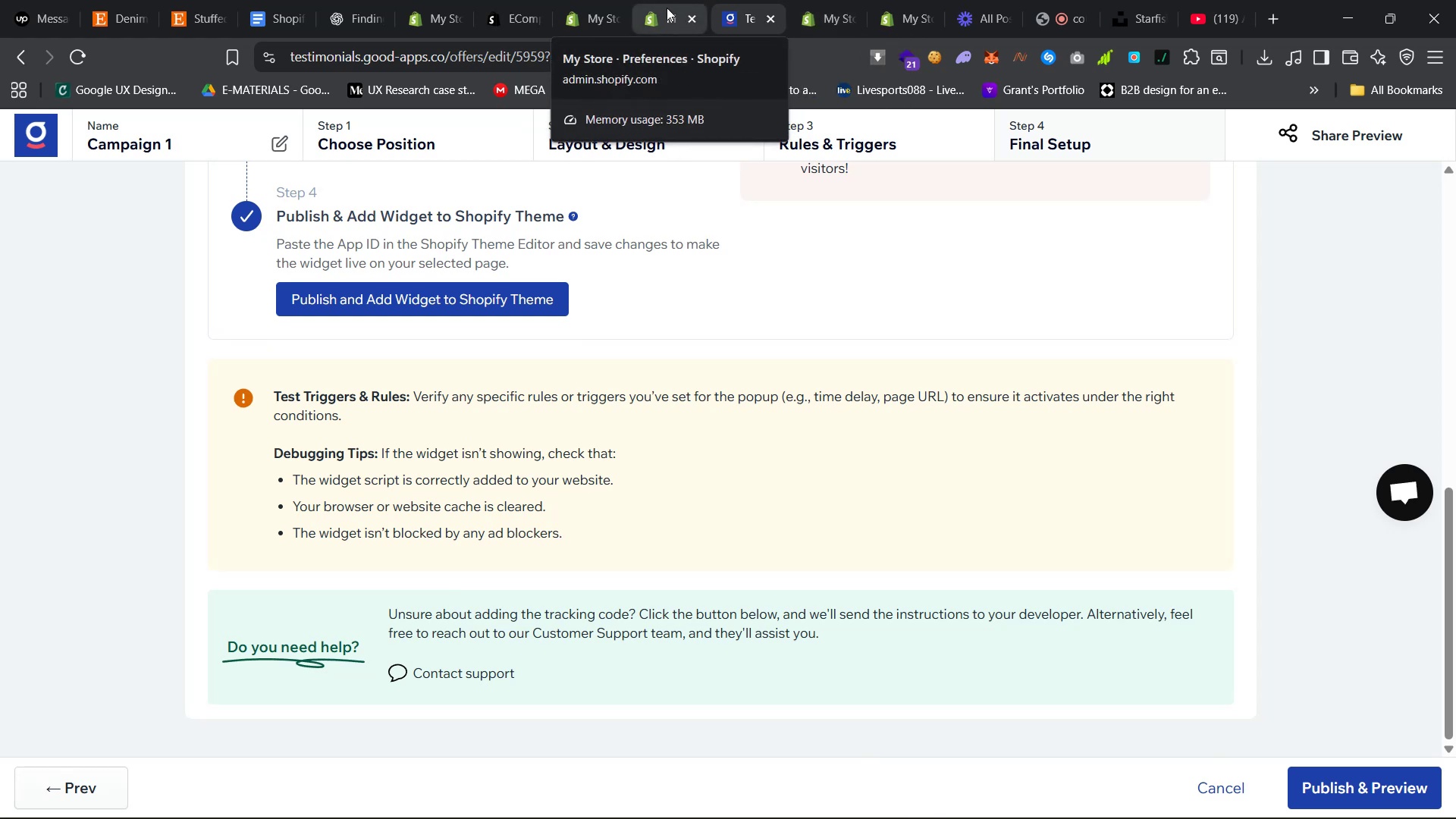 
left_click([652, 0])
 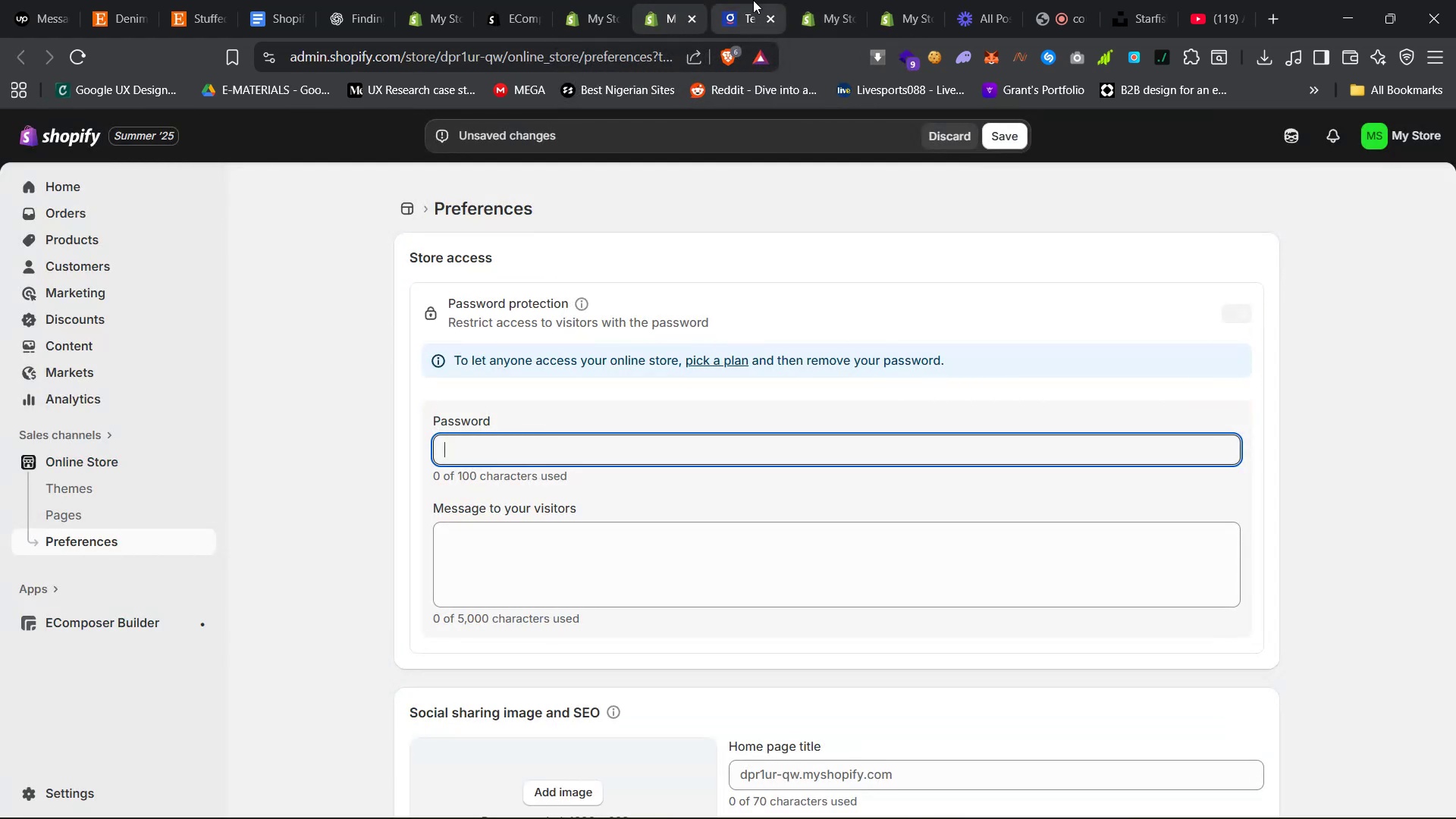 
left_click([735, 0])
 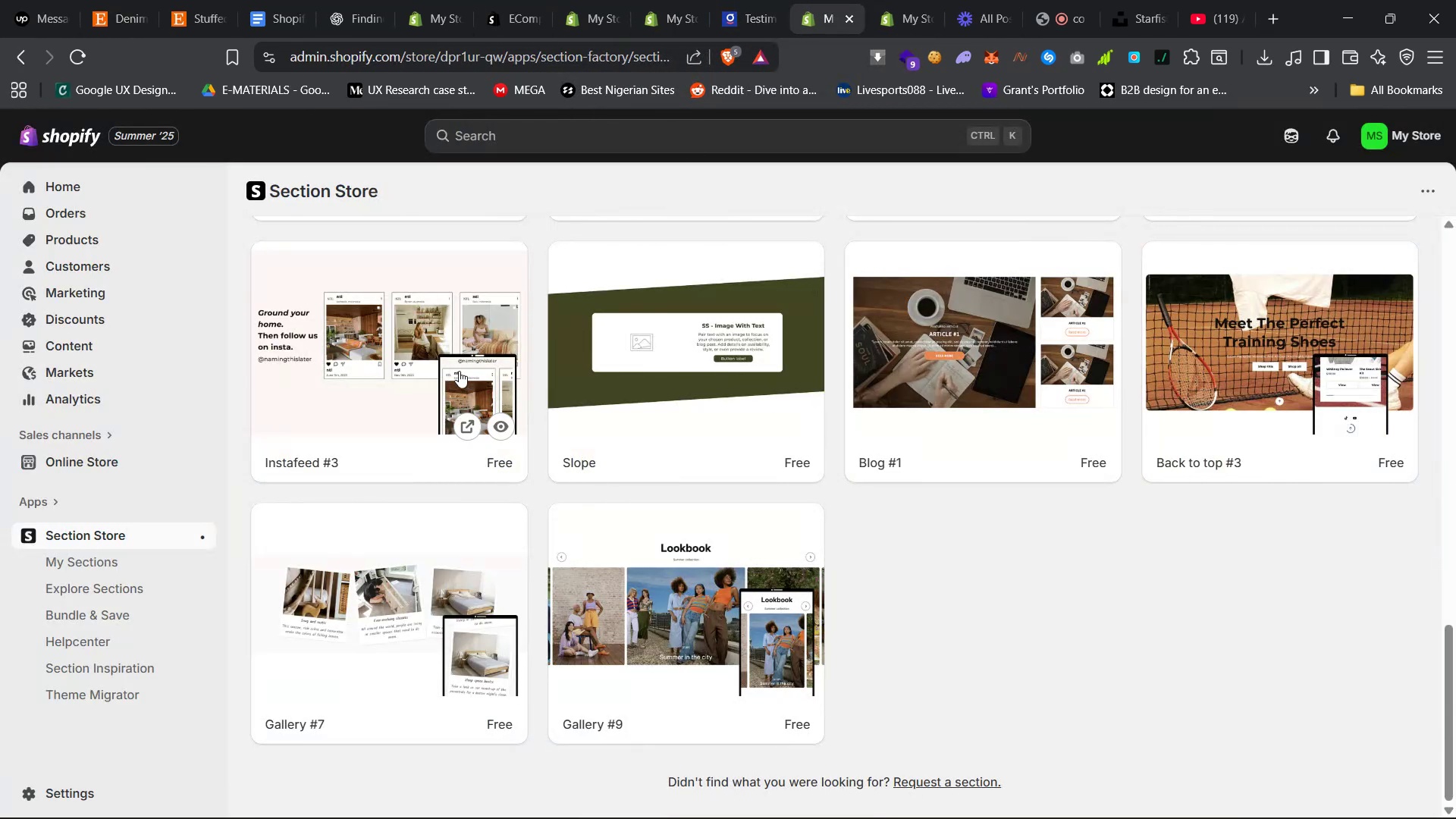 
left_click([900, 0])
 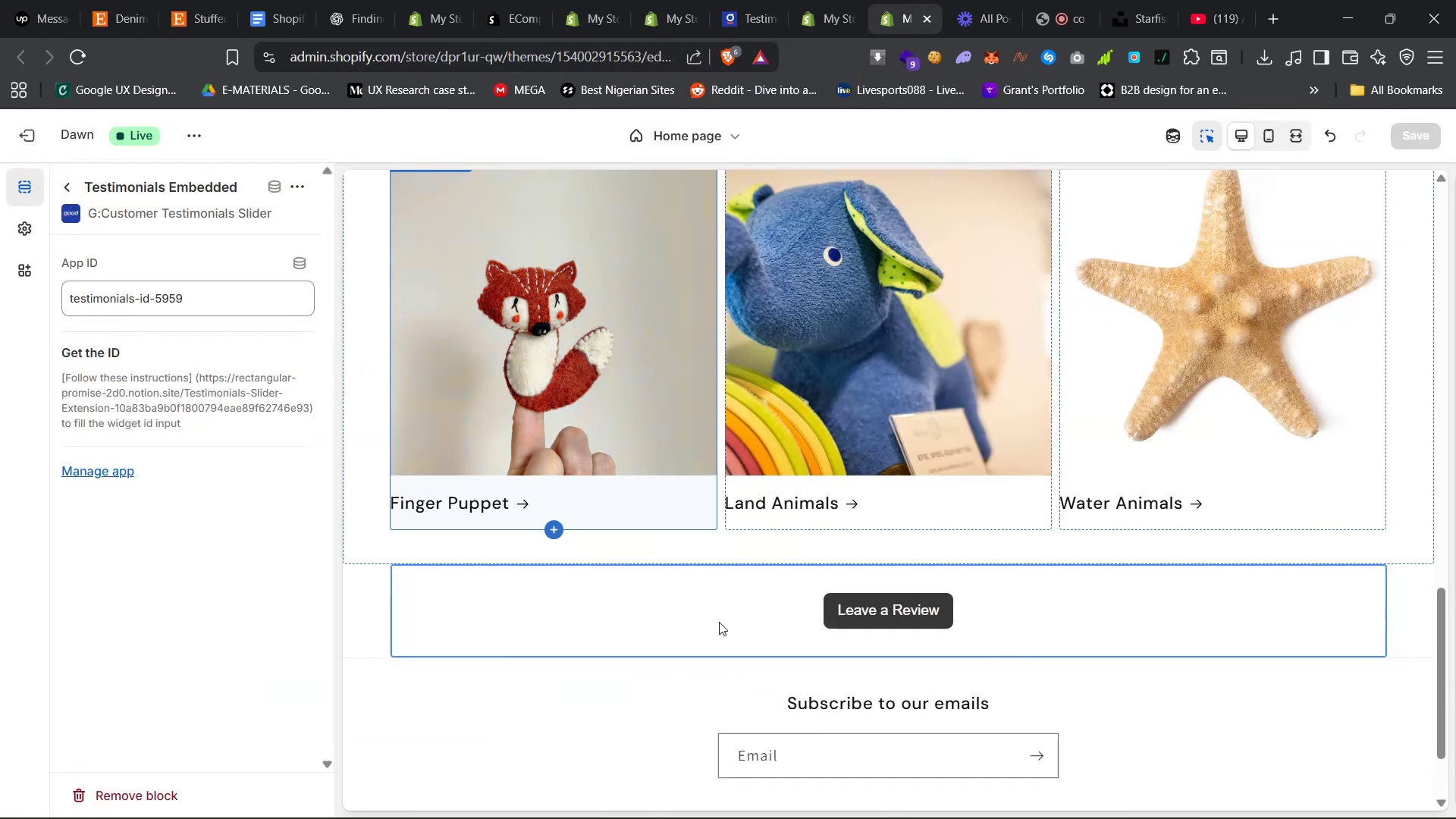 
scroll: coordinate [937, 651], scroll_direction: down, amount: 6.0
 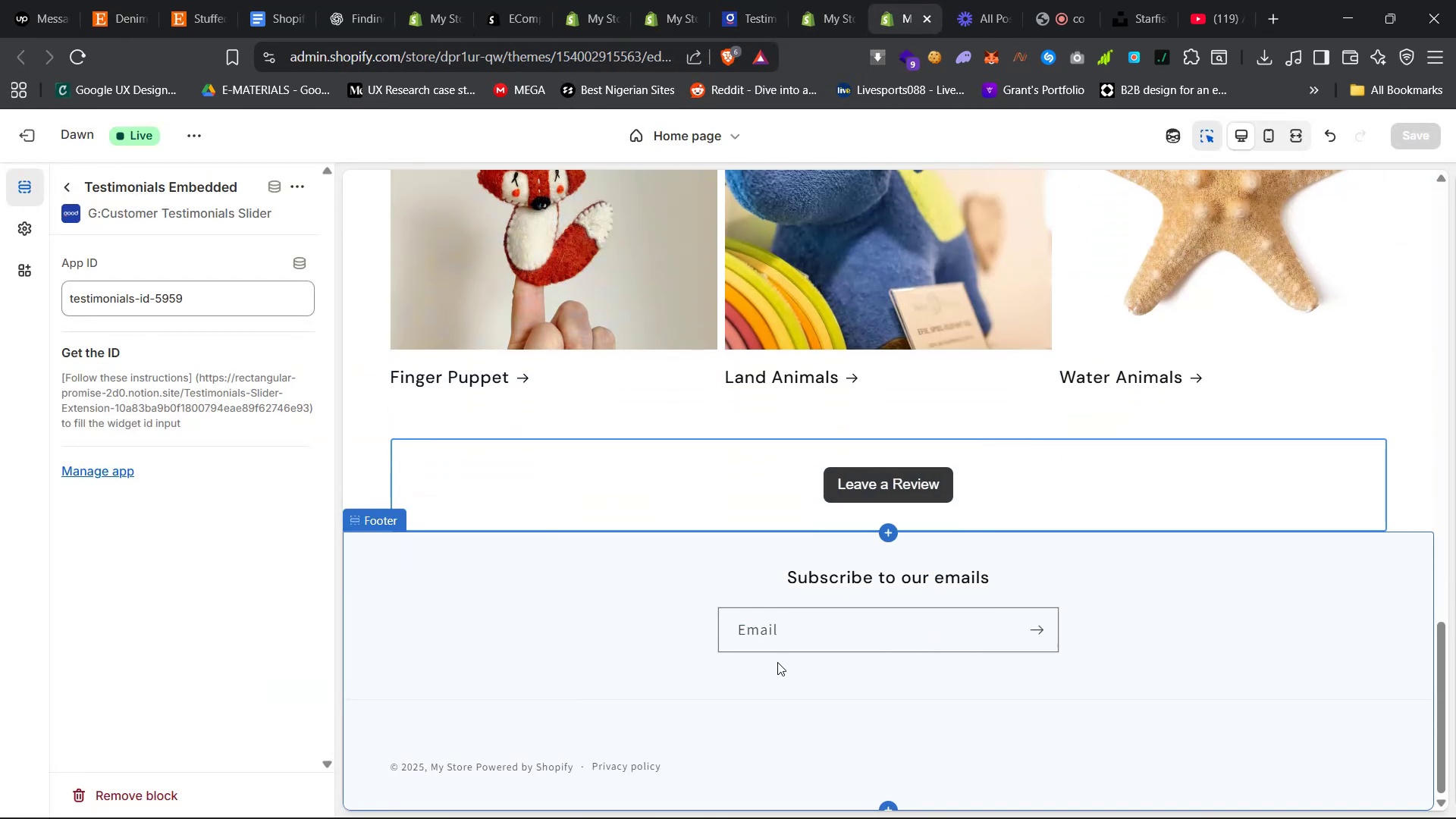 
left_click([764, 667])
 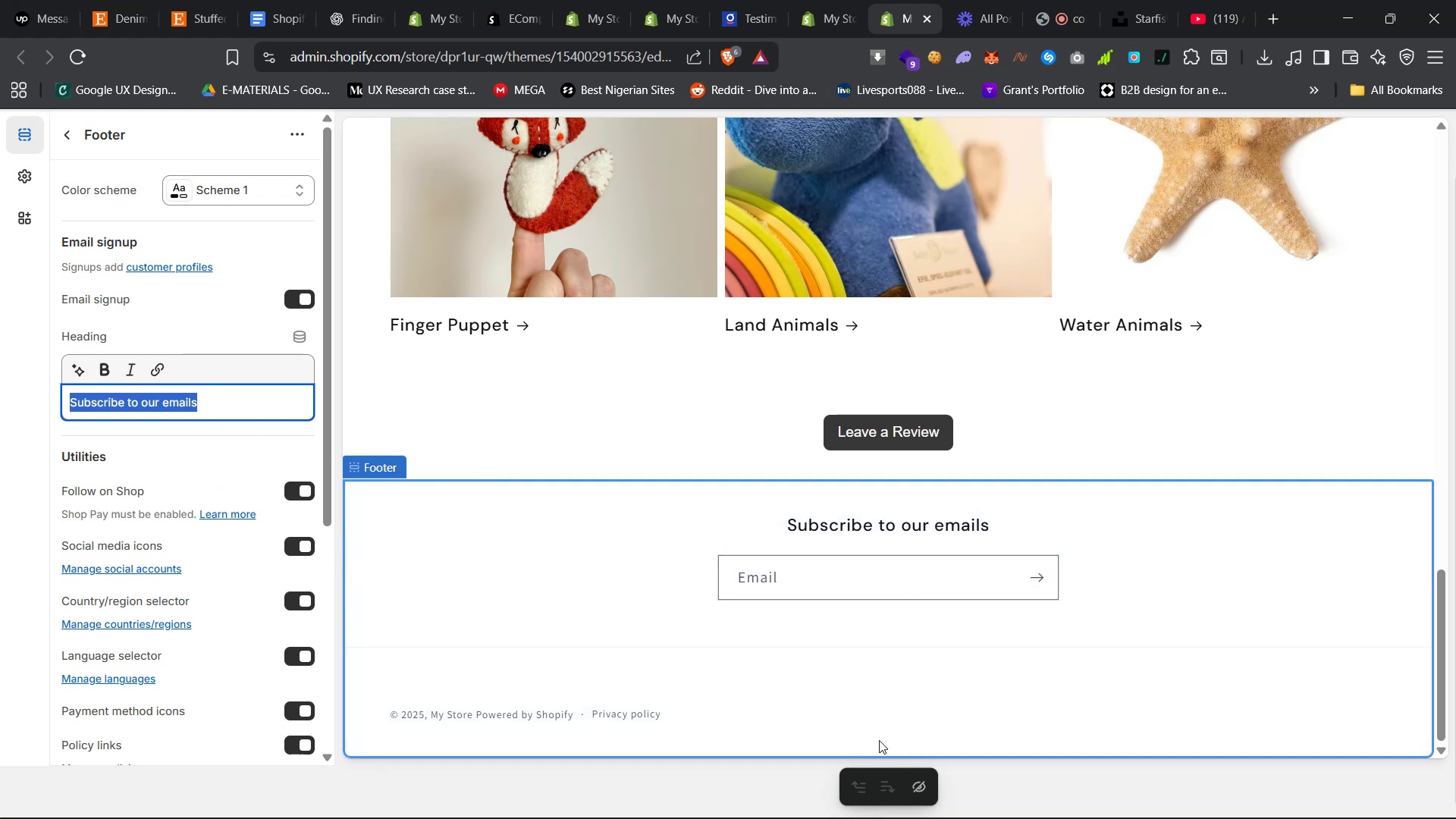 
left_click([448, 609])
 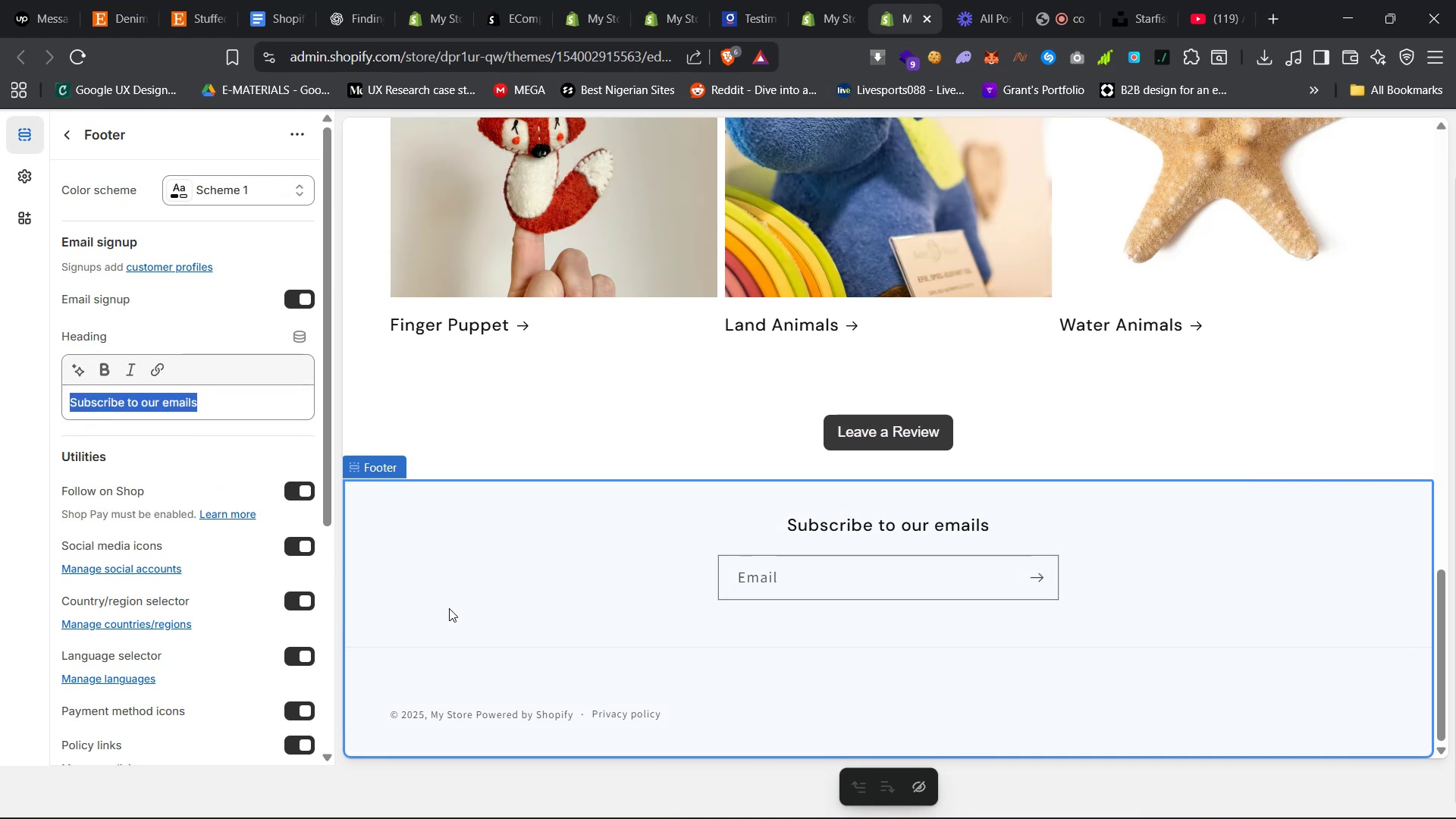 
double_click([449, 608])
 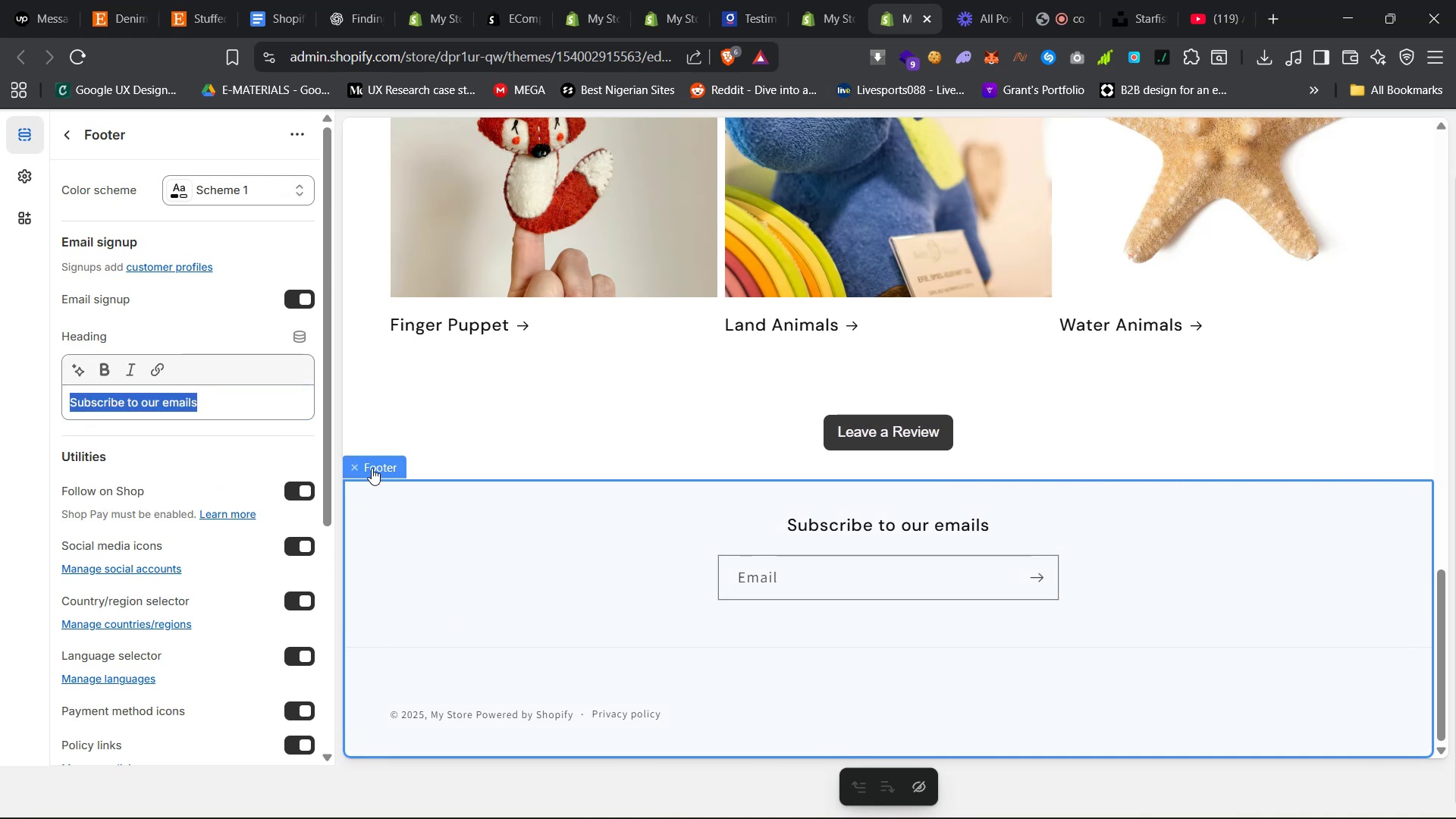 
right_click([545, 579])
 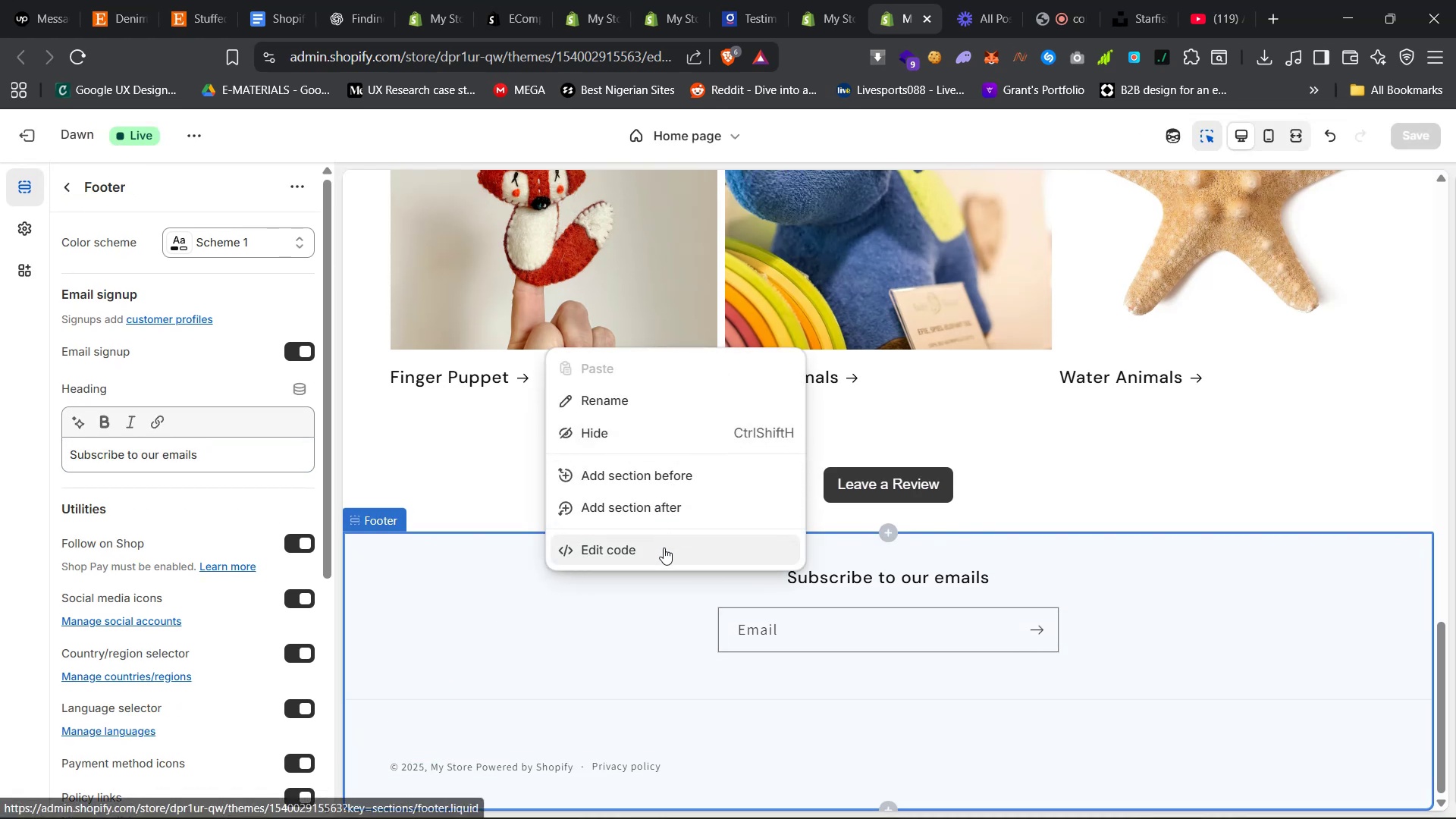 
left_click([1012, 676])
 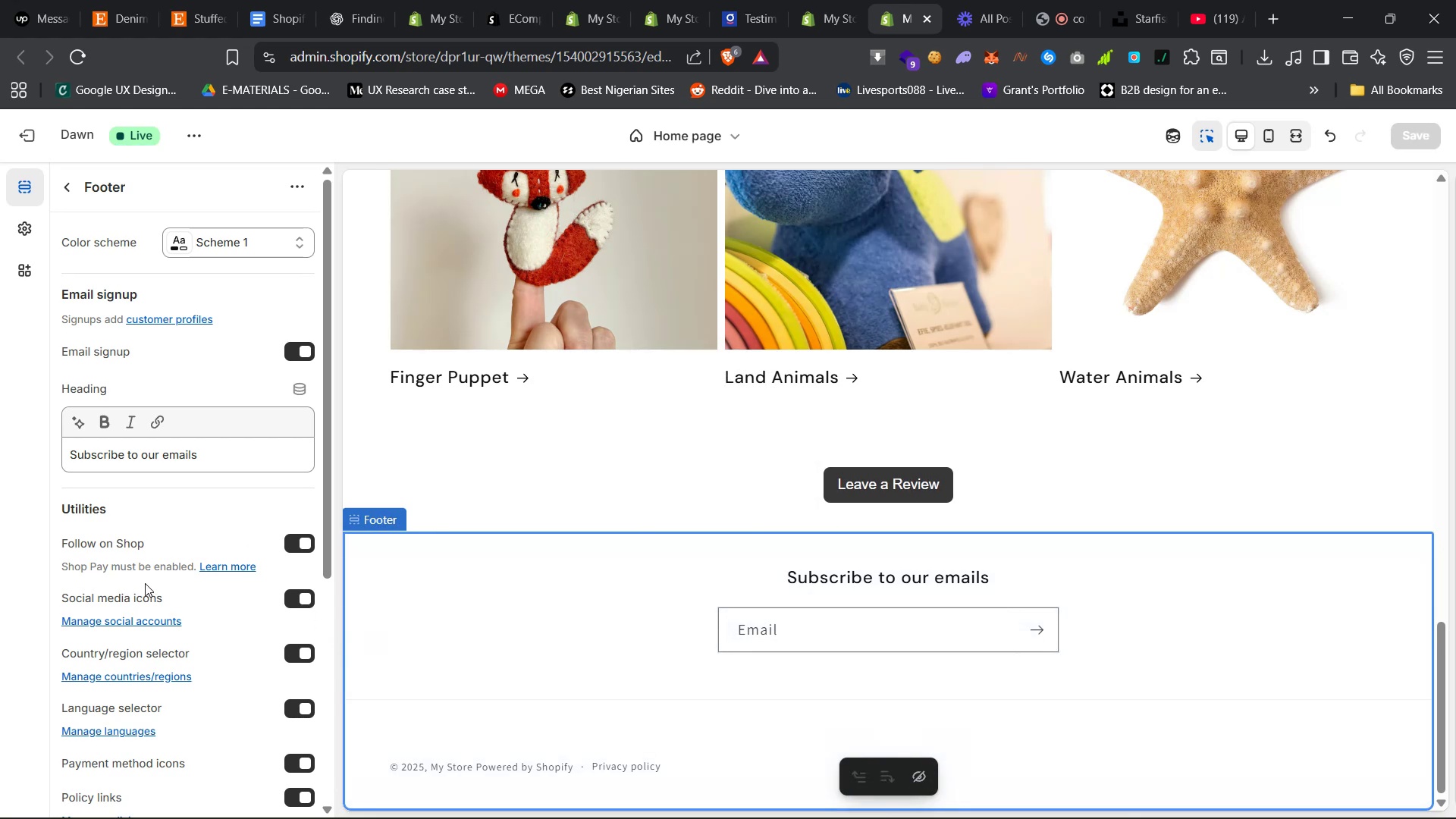 
wait(5.16)
 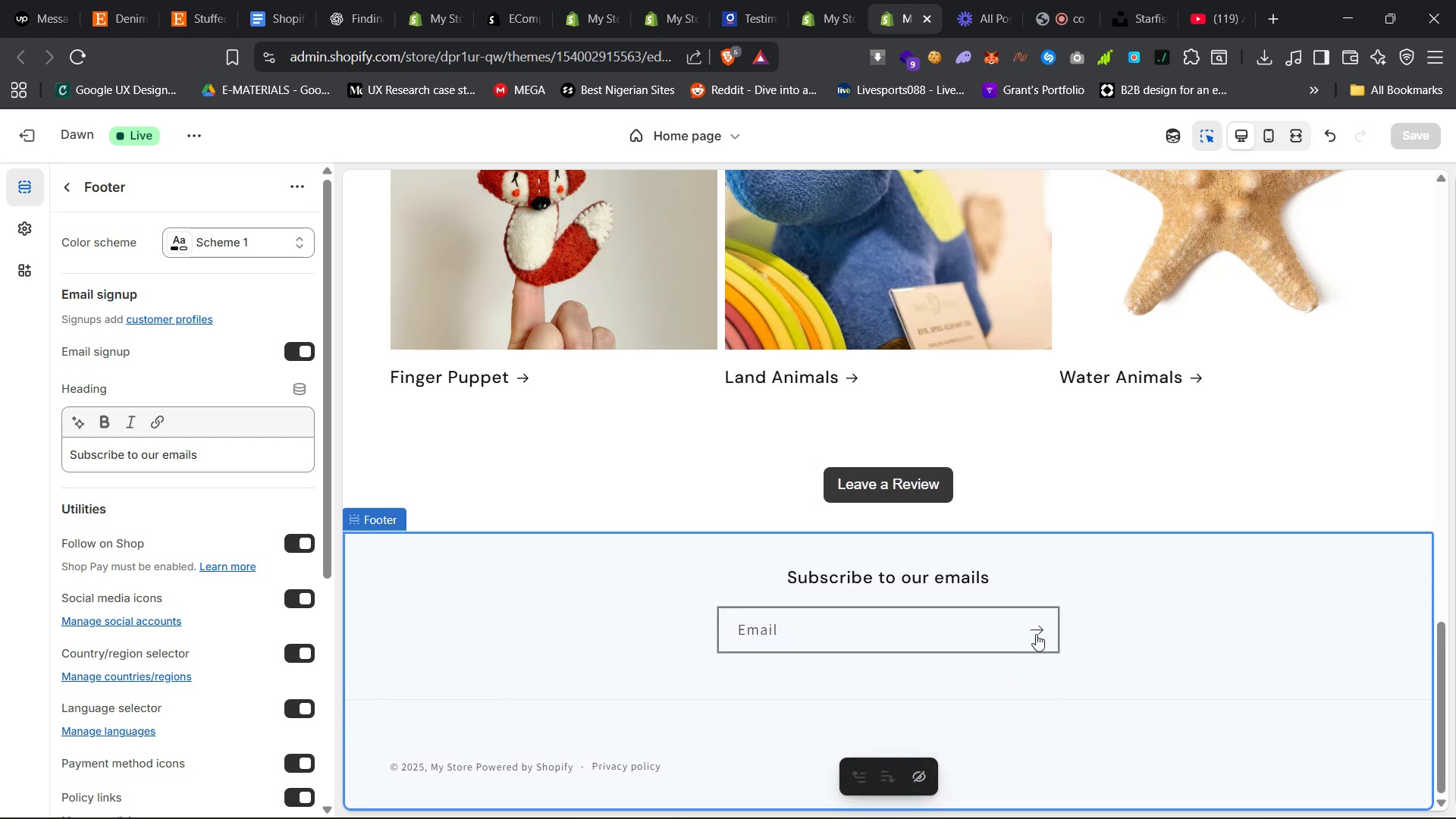 
scroll: coordinate [133, 564], scroll_direction: down, amount: 6.0
 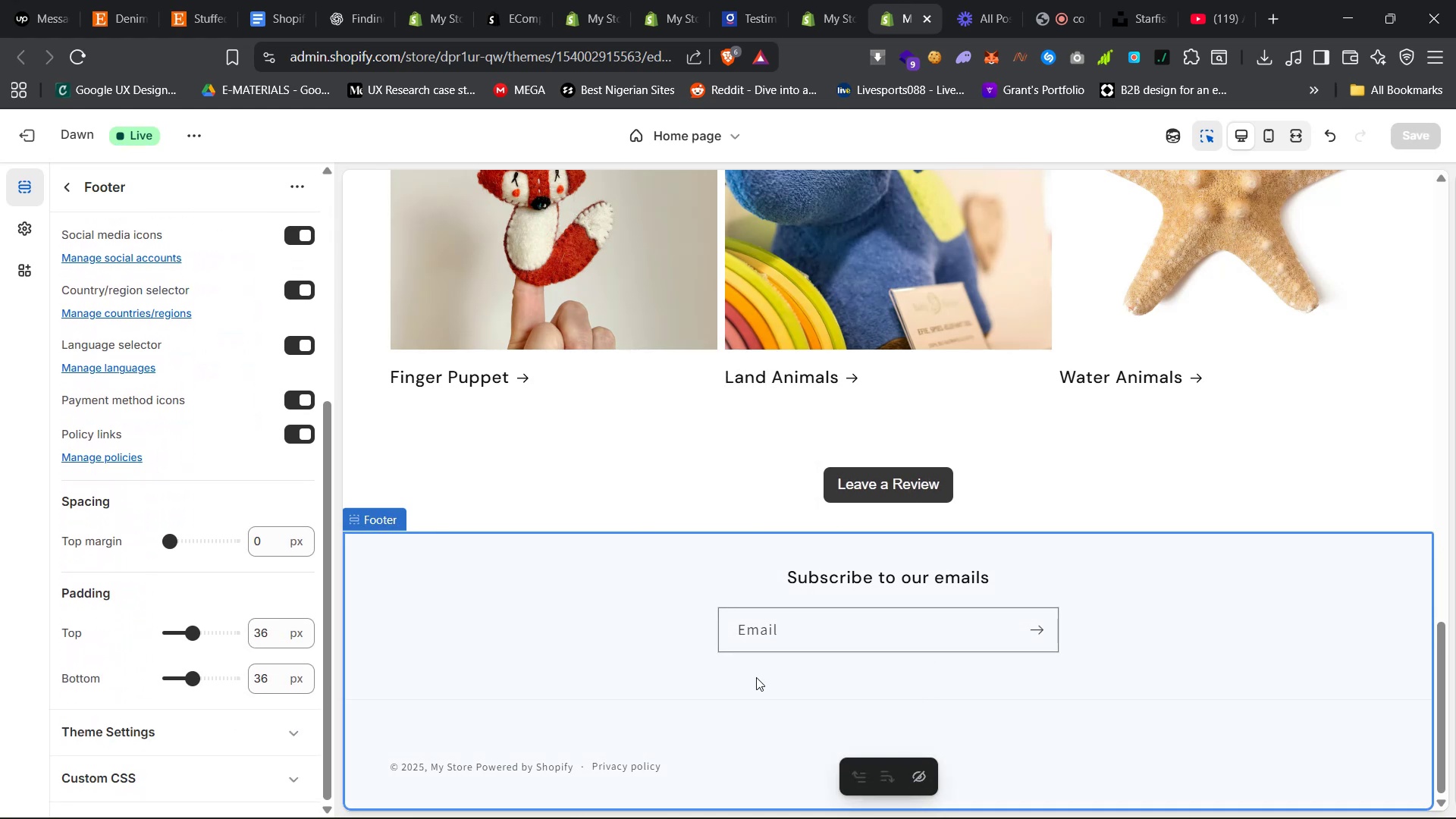 
left_click([468, 656])
 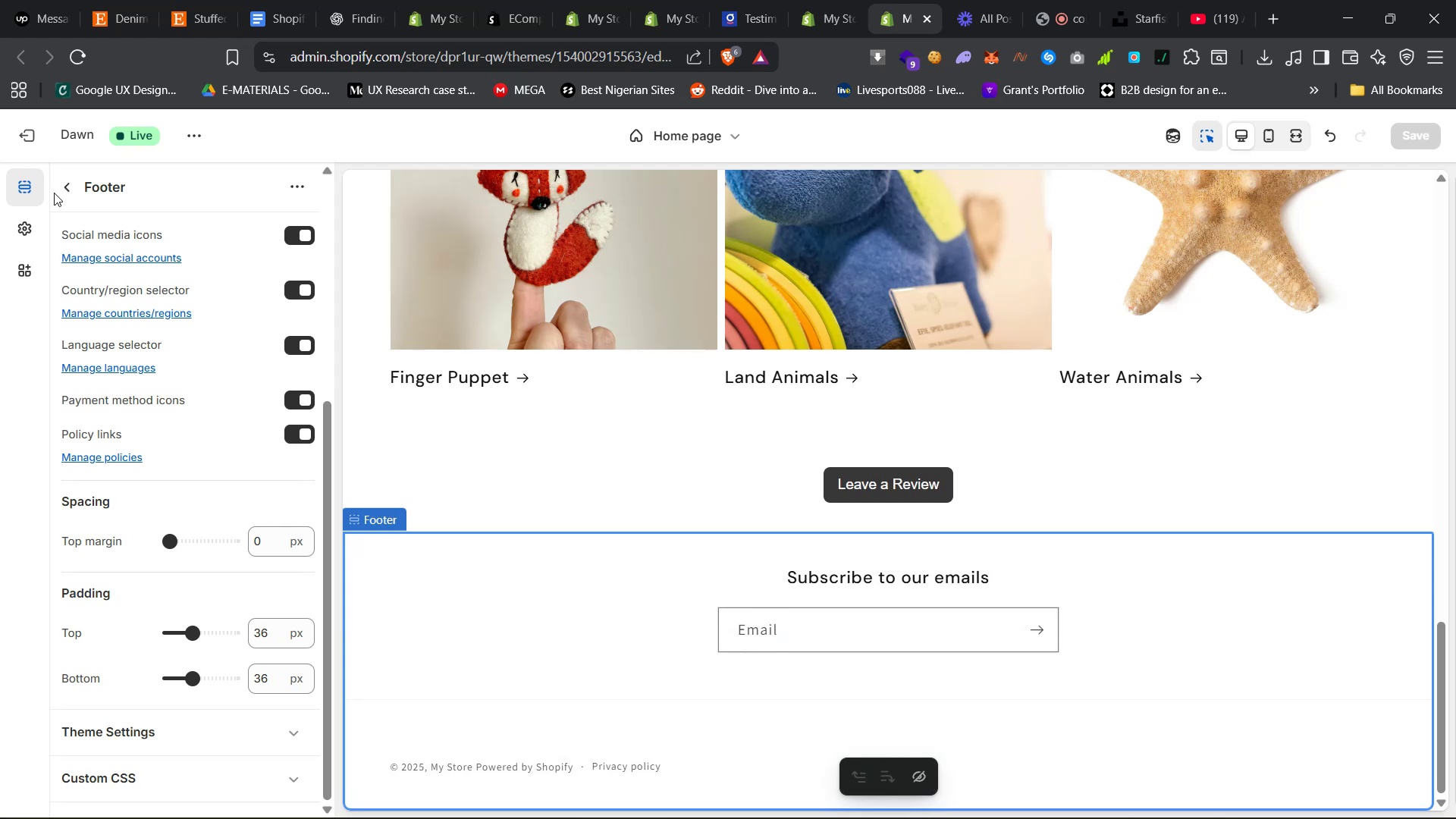 
left_click([71, 180])
 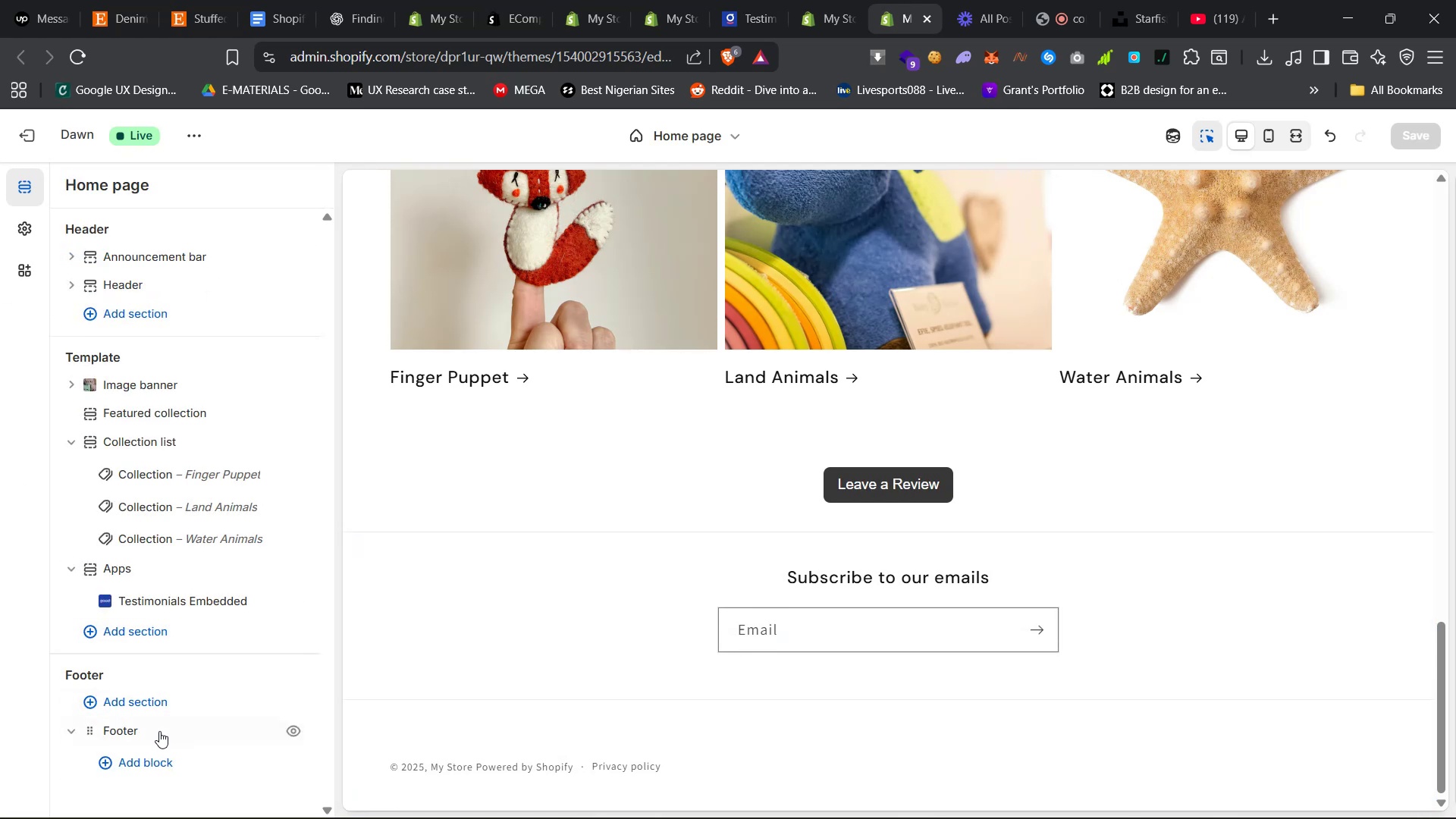 
left_click([142, 762])
 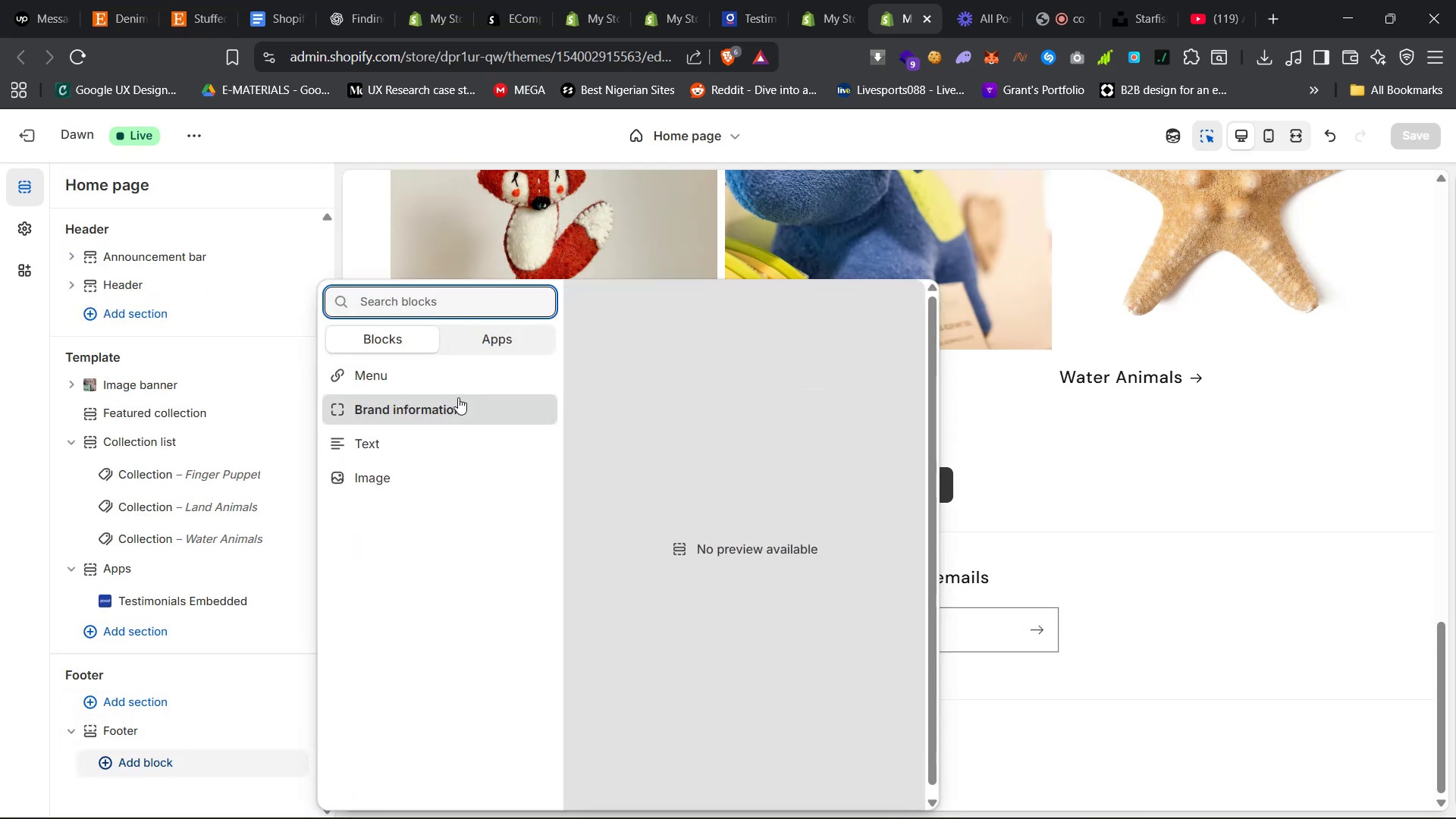 
left_click([441, 409])
 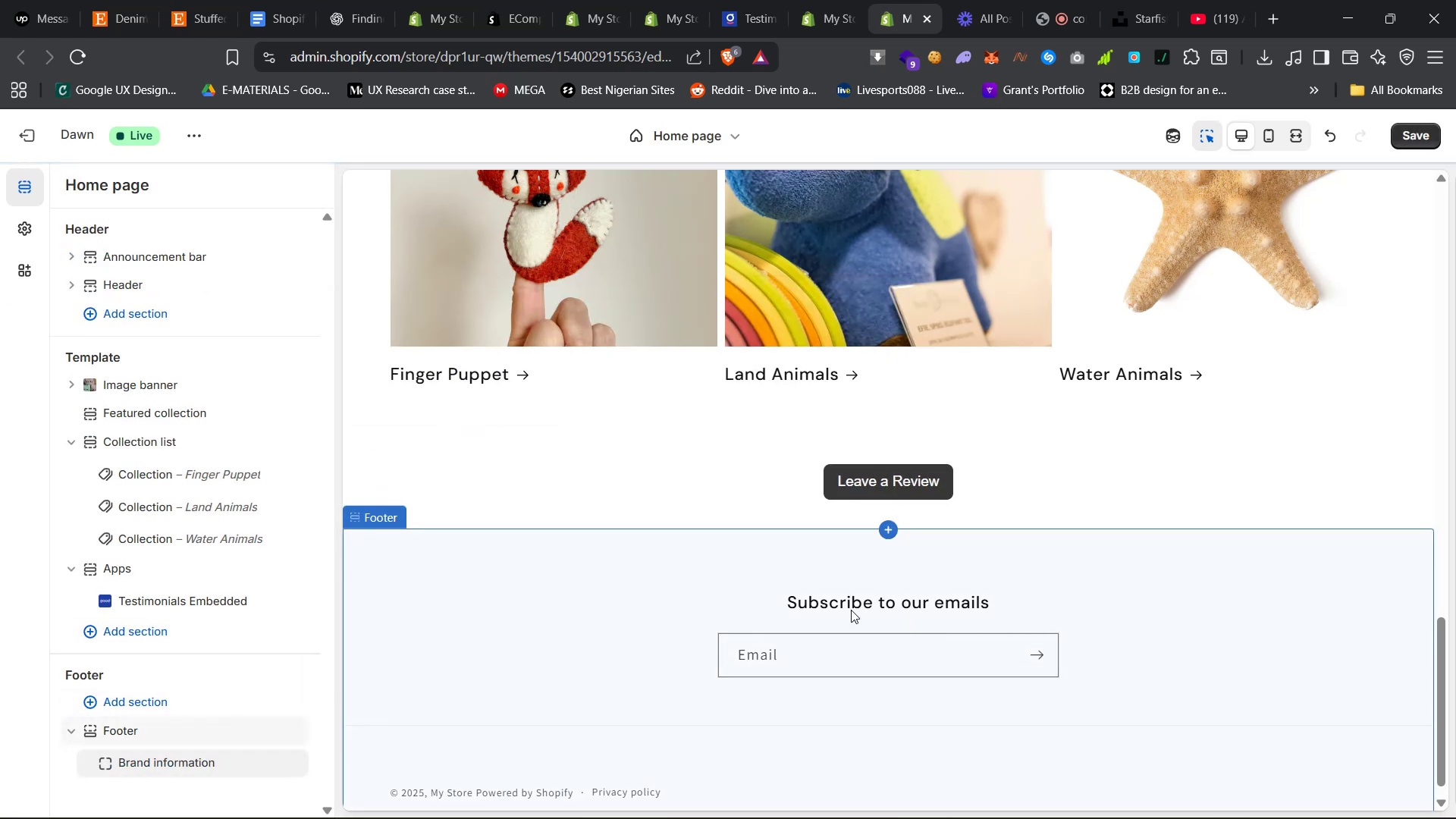 
scroll: coordinate [740, 658], scroll_direction: down, amount: 17.0
 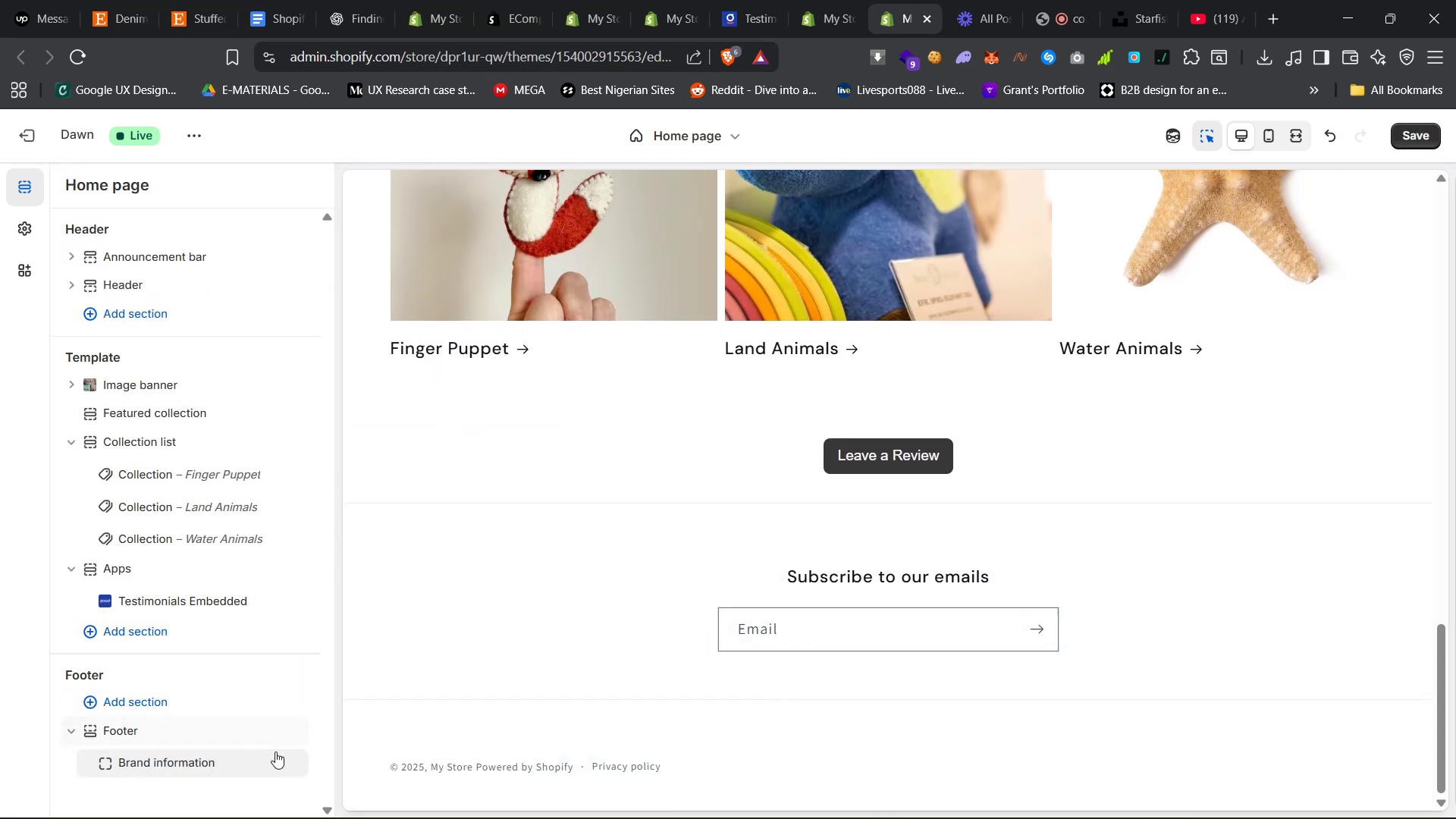 
left_click([229, 764])
 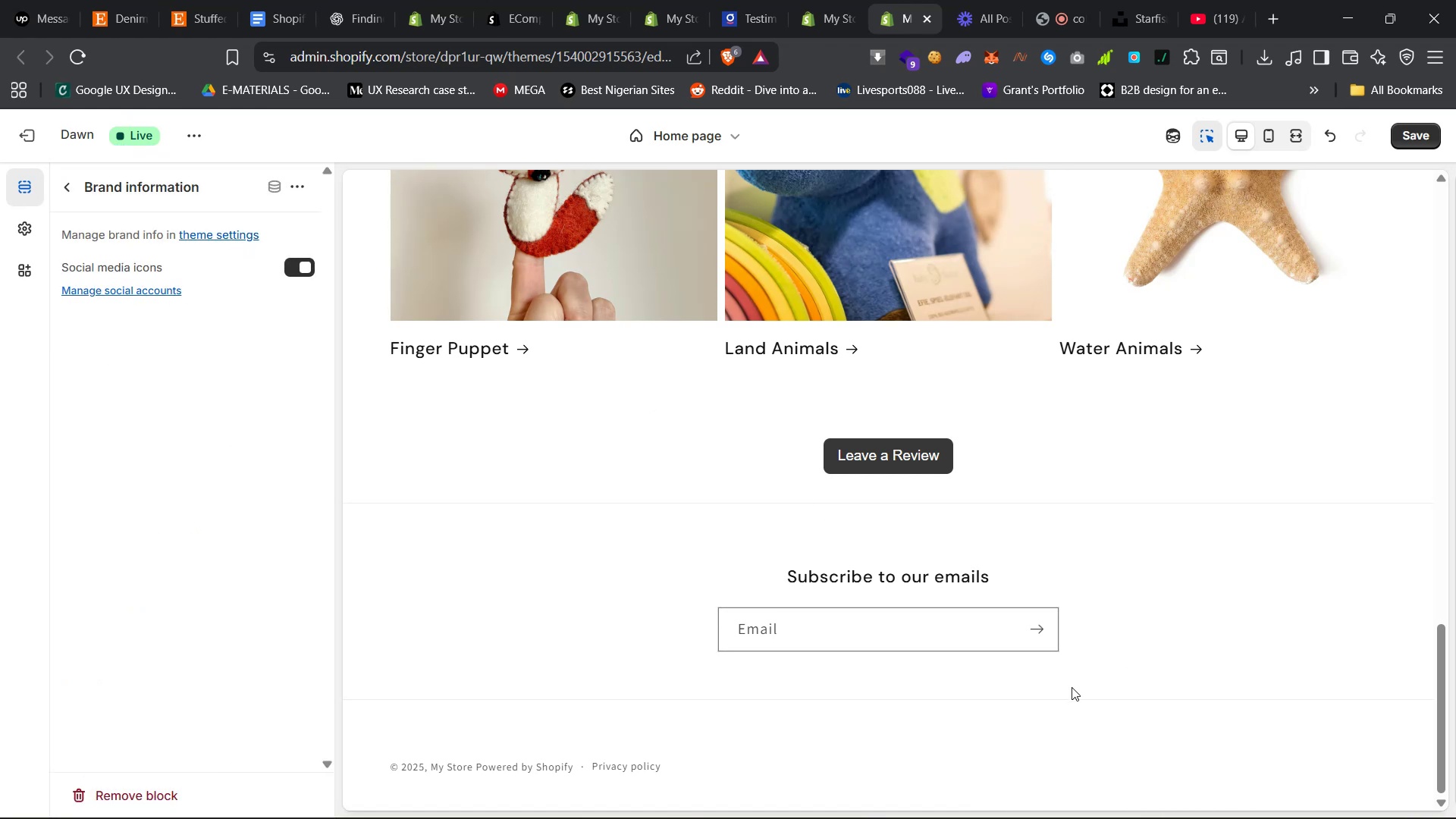 
wait(6.1)
 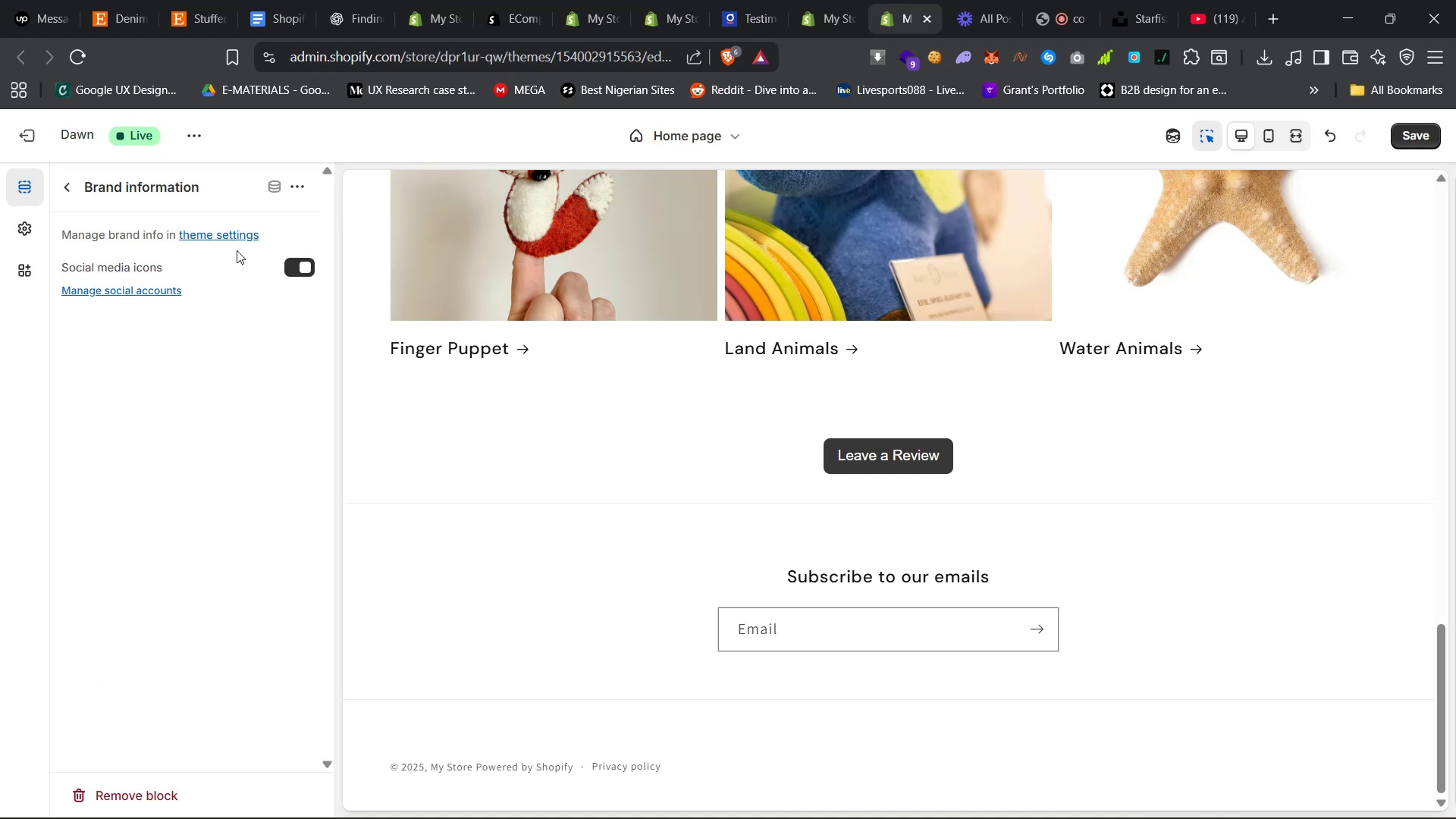 
left_click([243, 240])
 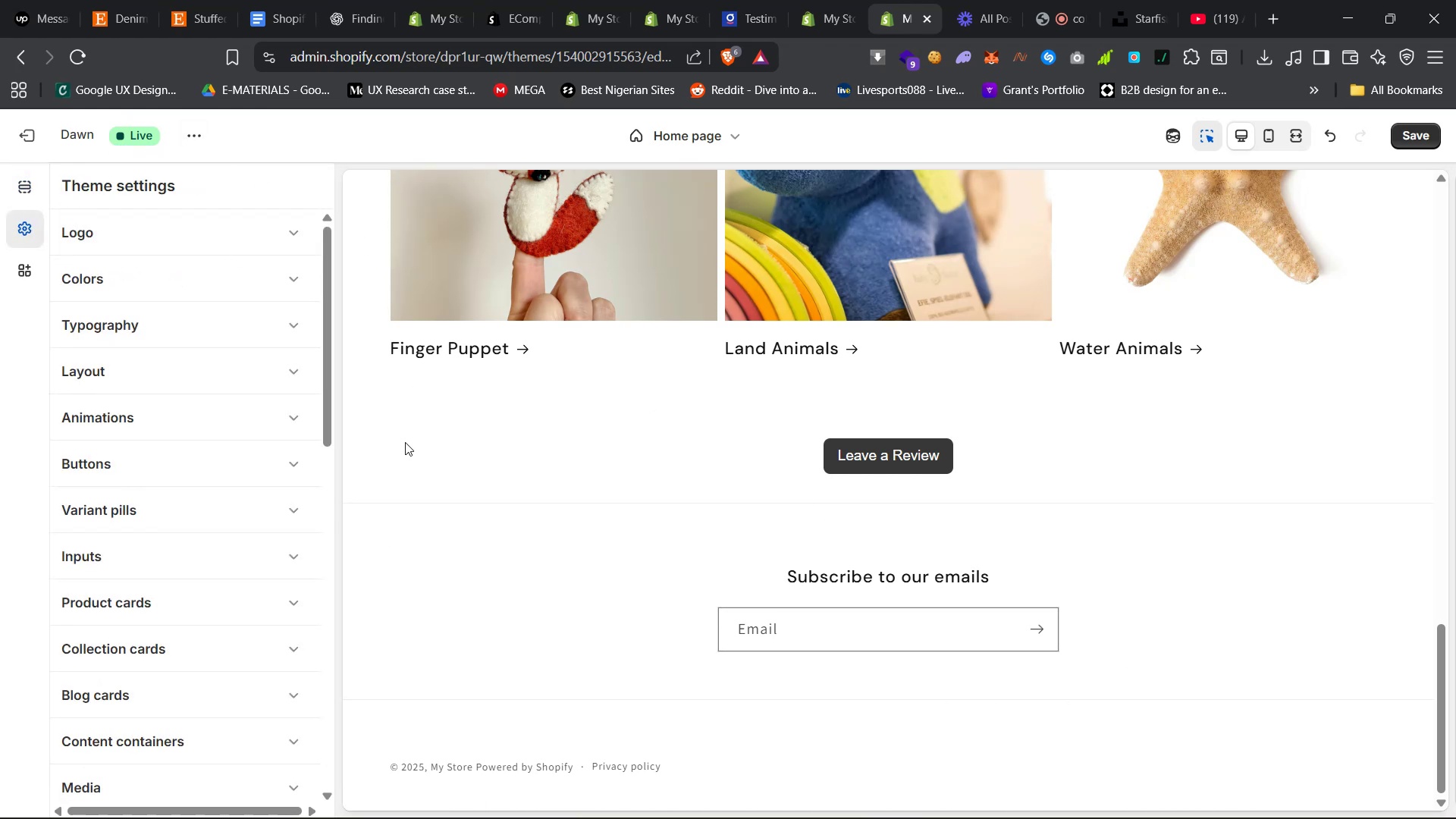 
scroll: coordinate [152, 558], scroll_direction: up, amount: 6.0
 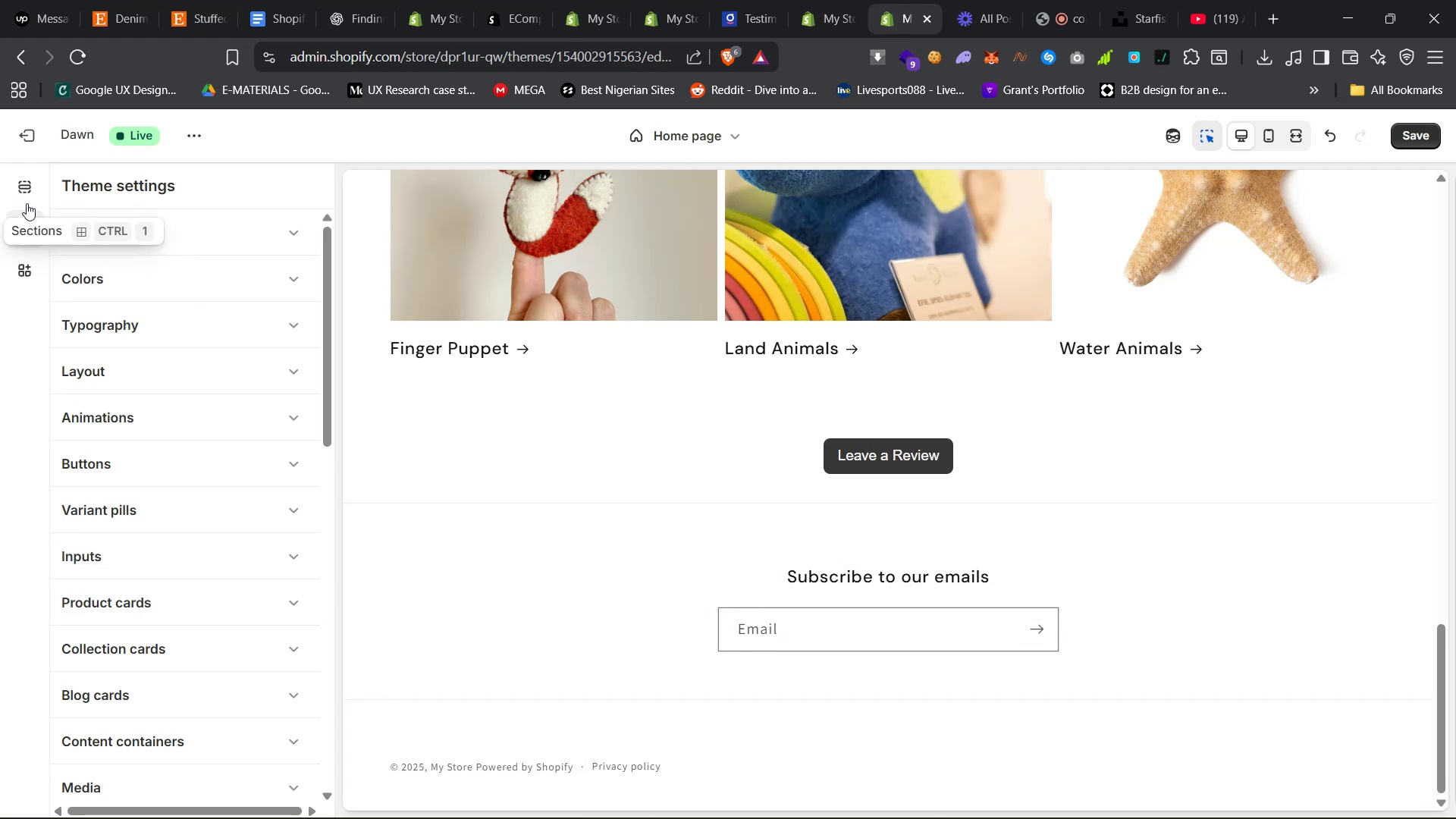 
left_click([23, 192])
 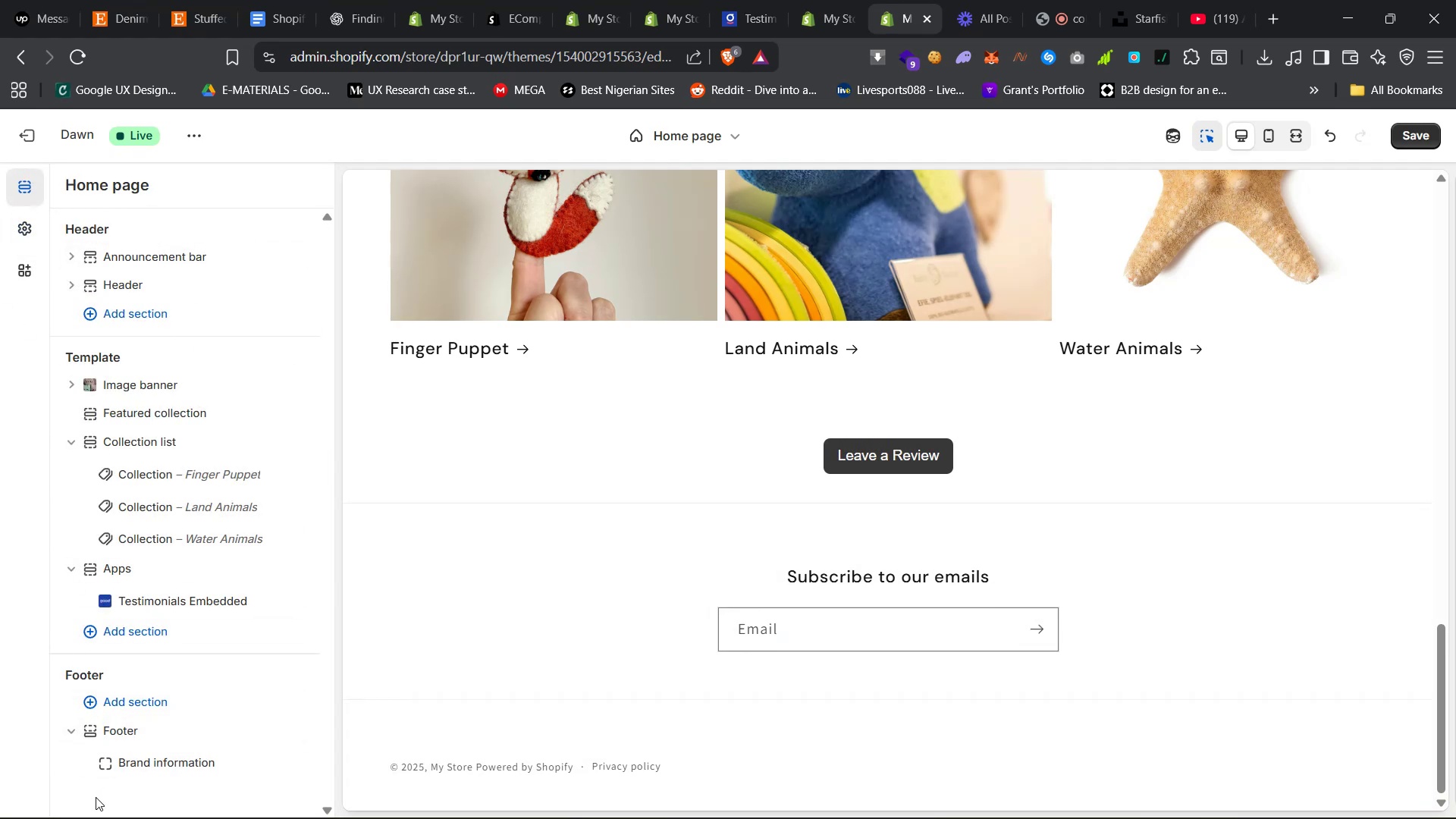 
left_click([150, 762])
 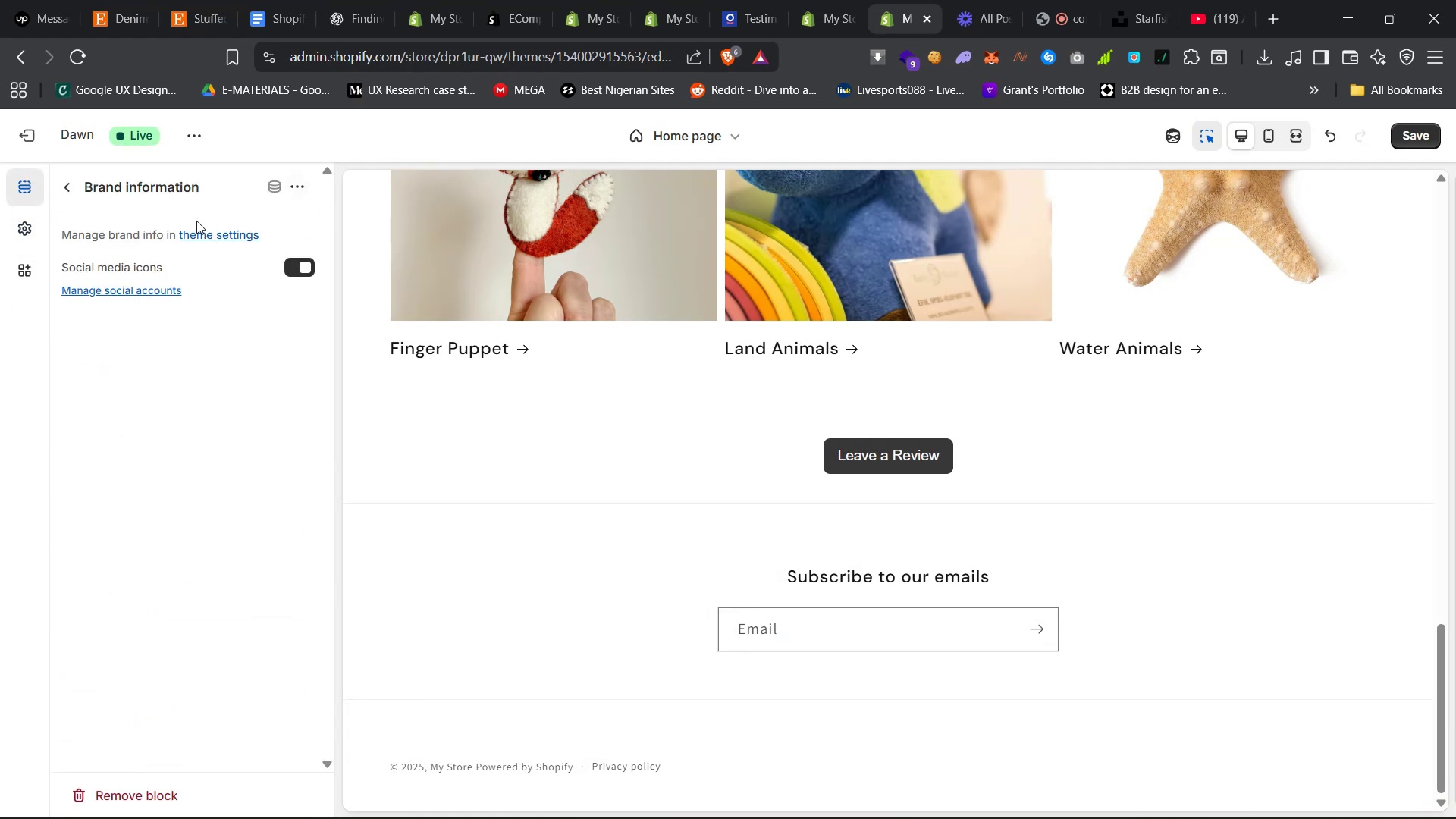 
left_click([64, 187])
 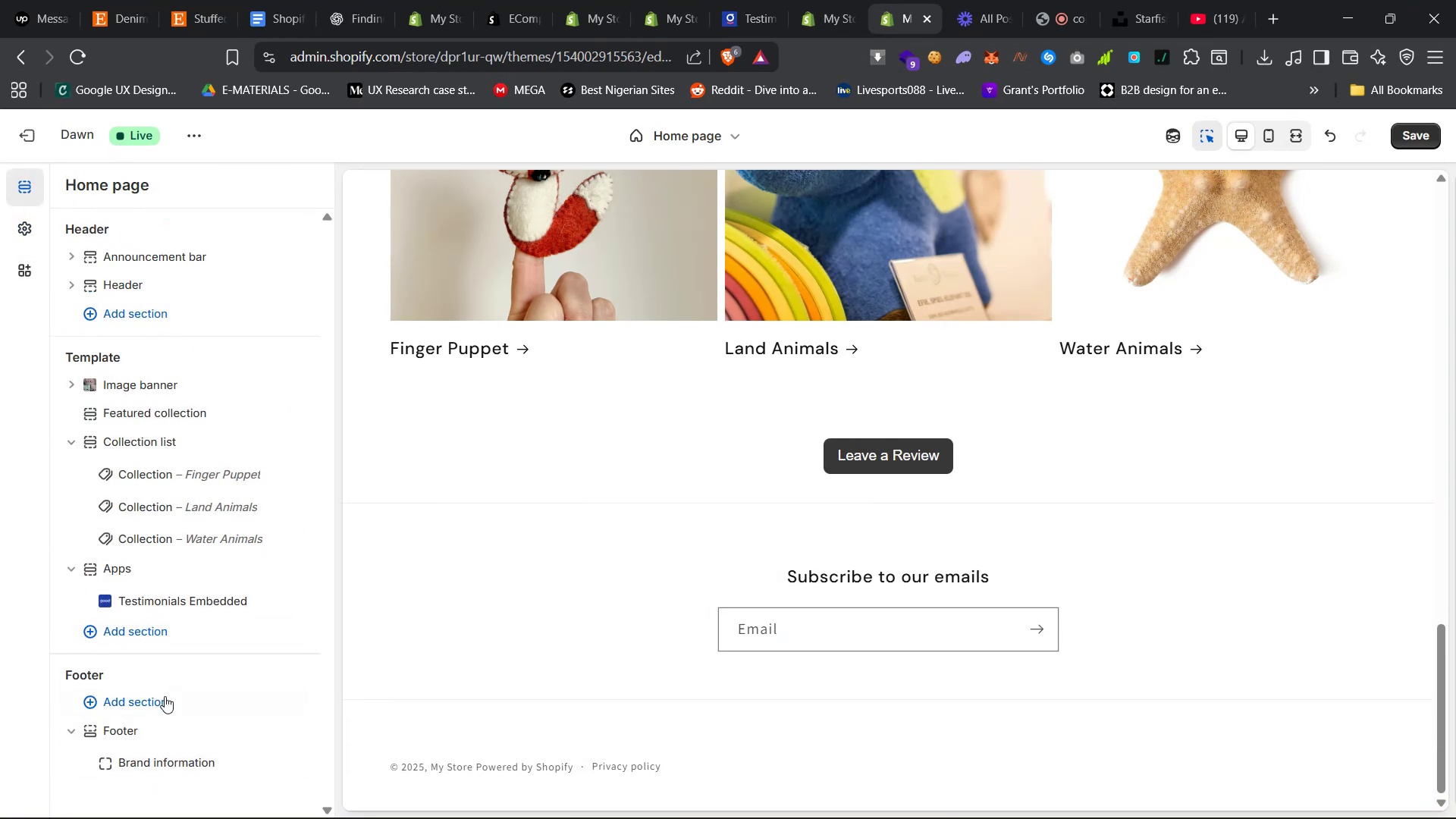 
left_click([149, 698])
 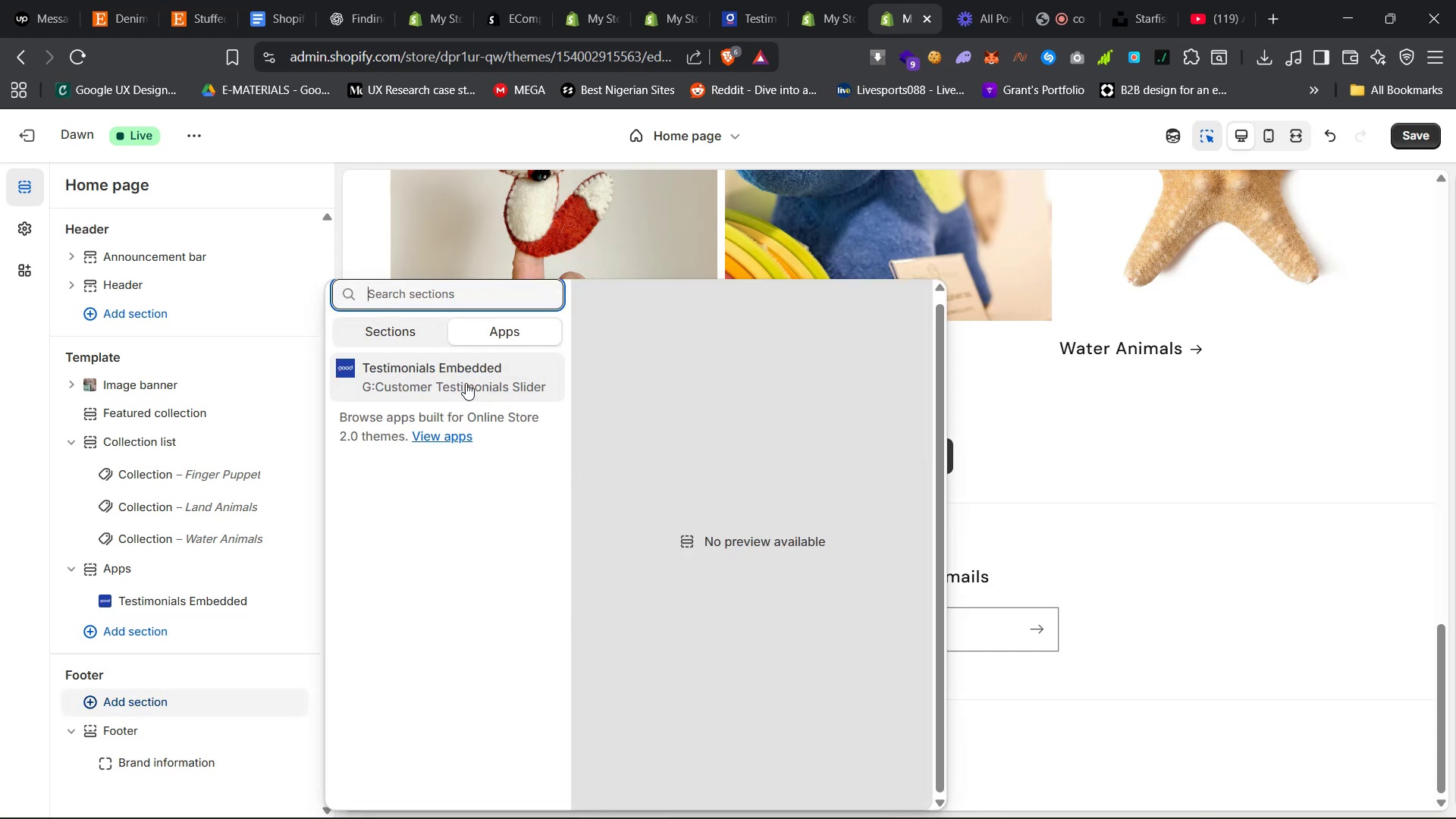 
left_click([413, 322])
 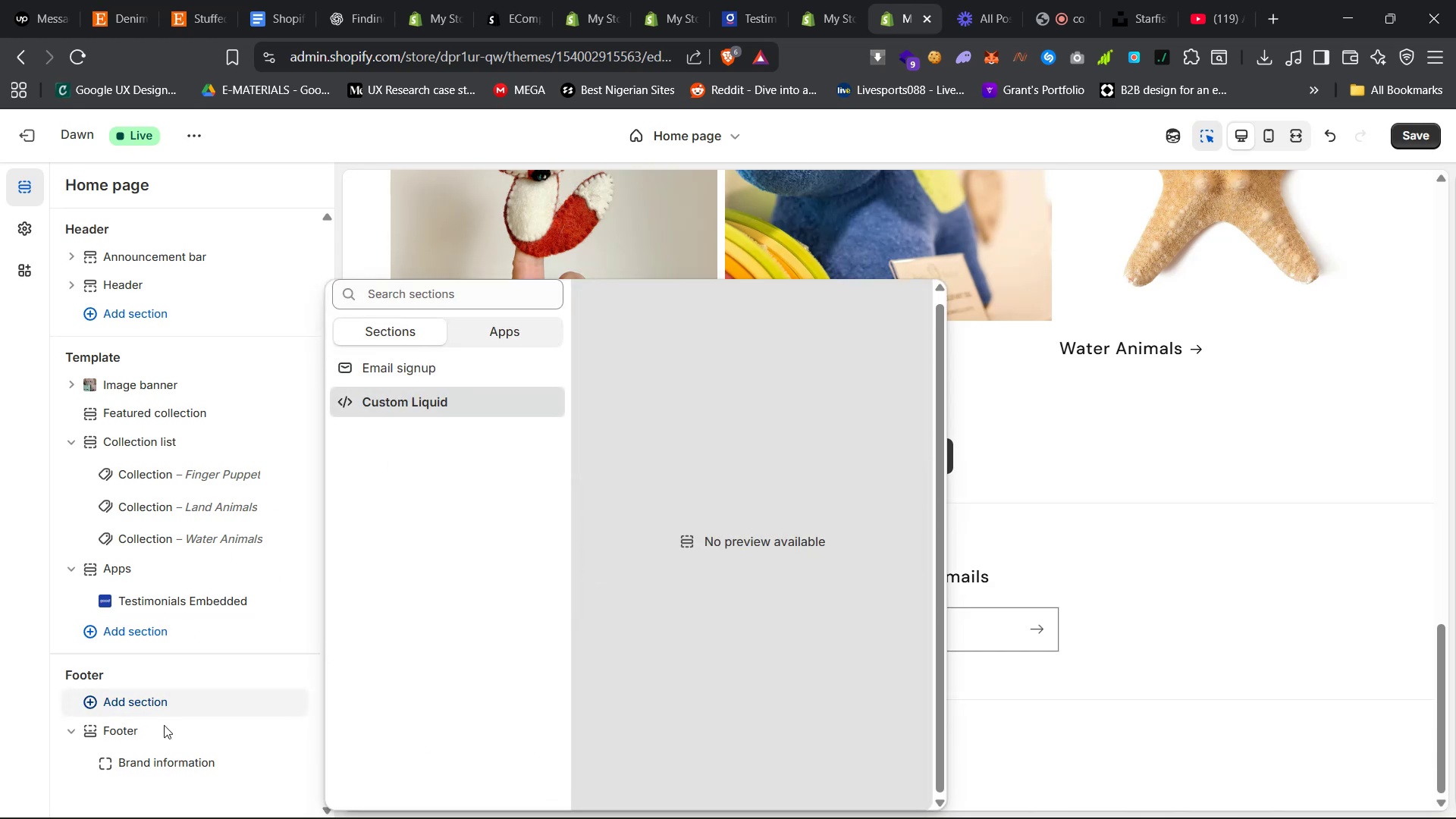 
wait(5.33)
 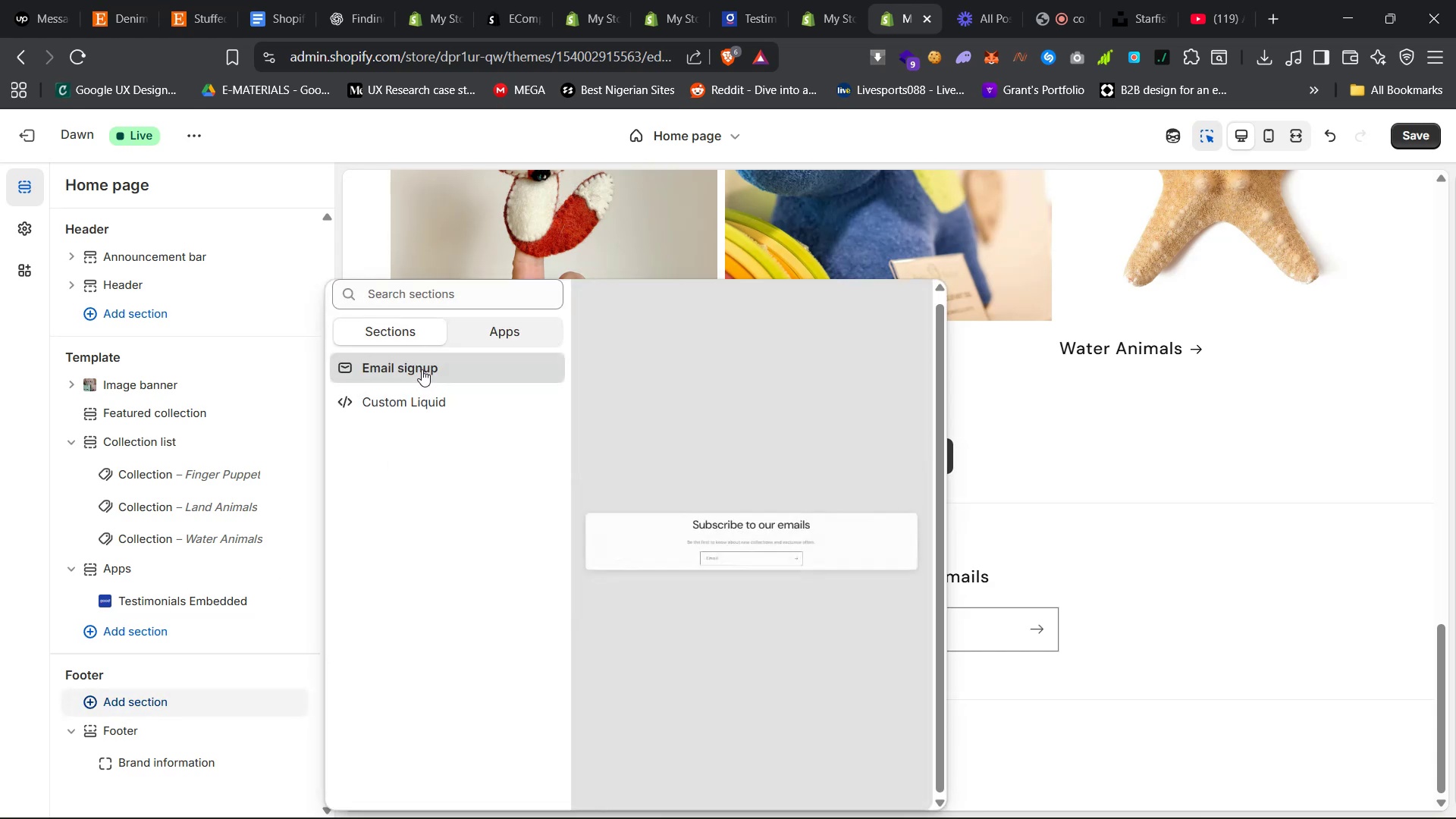 
double_click([165, 765])
 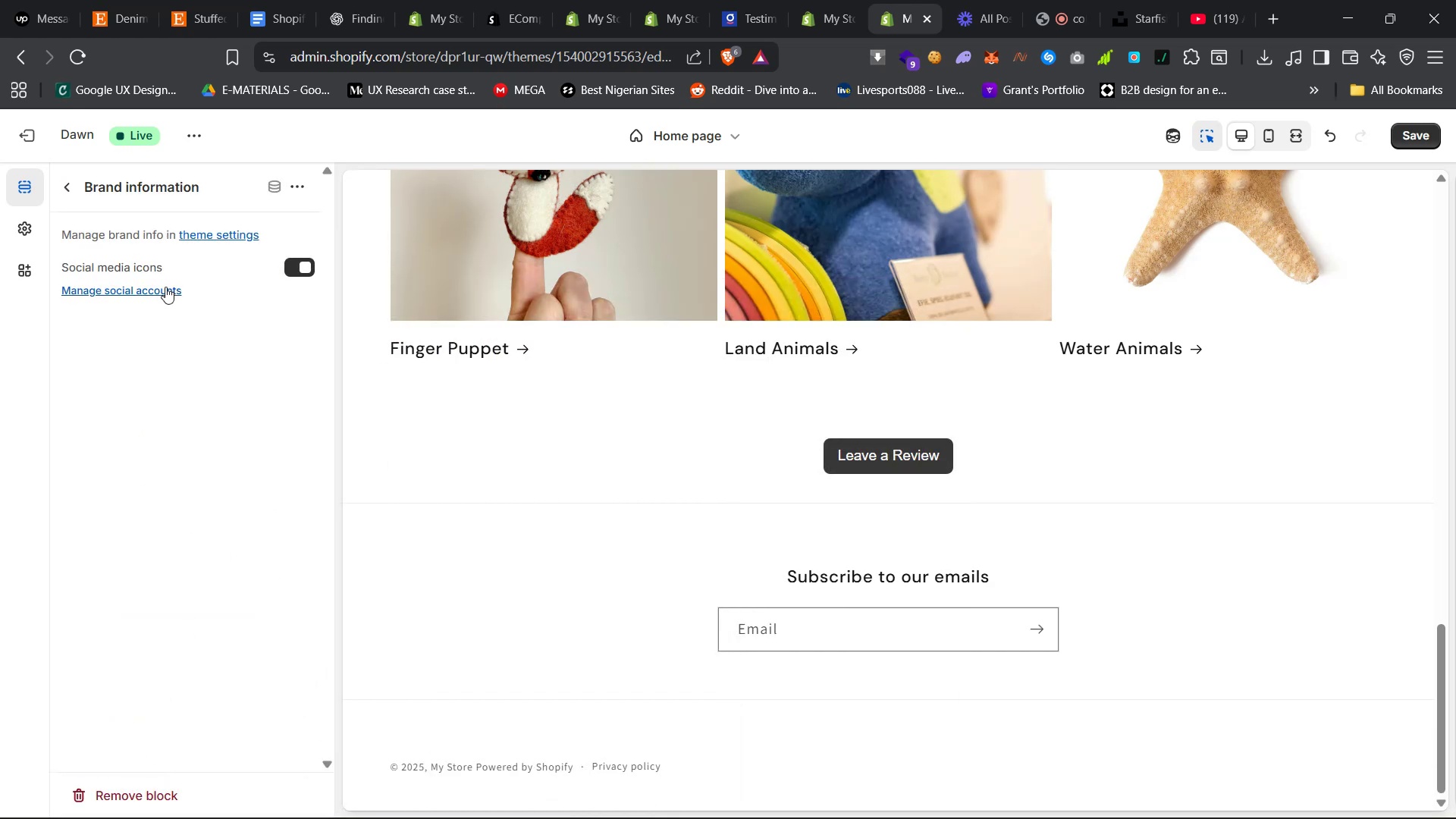 
left_click([202, 232])
 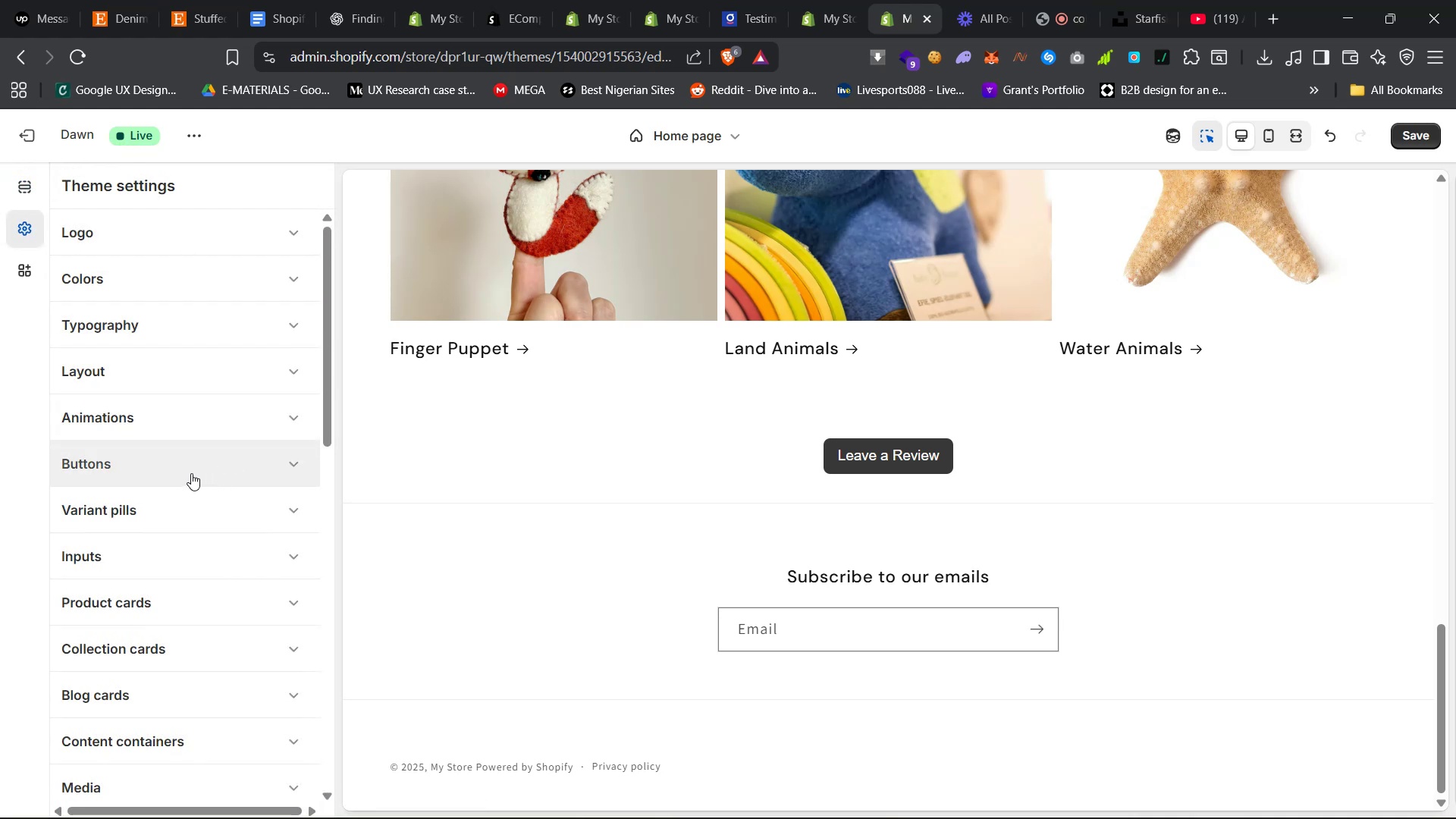 
left_click([201, 335])
 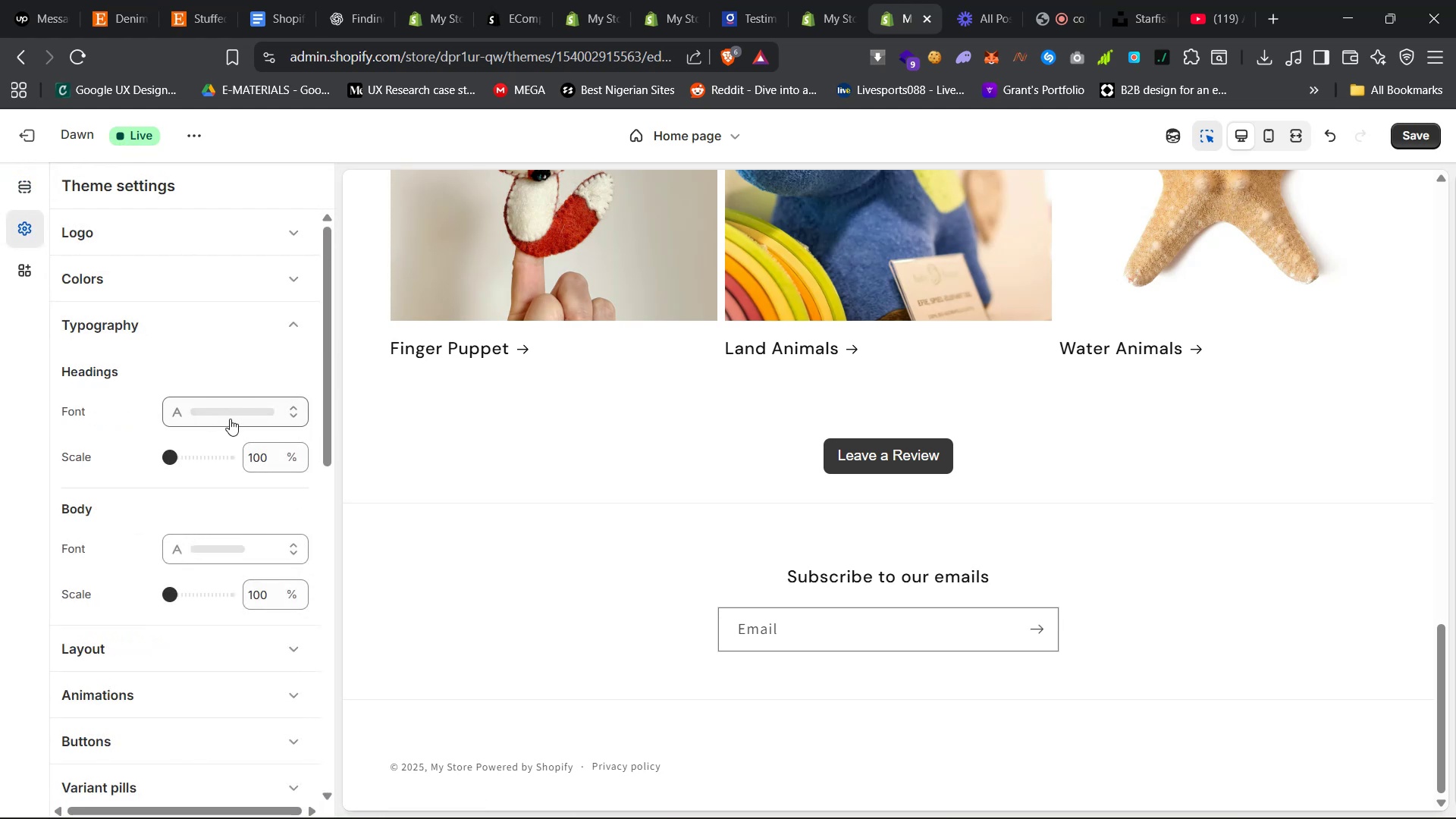 
left_click([907, 639])
 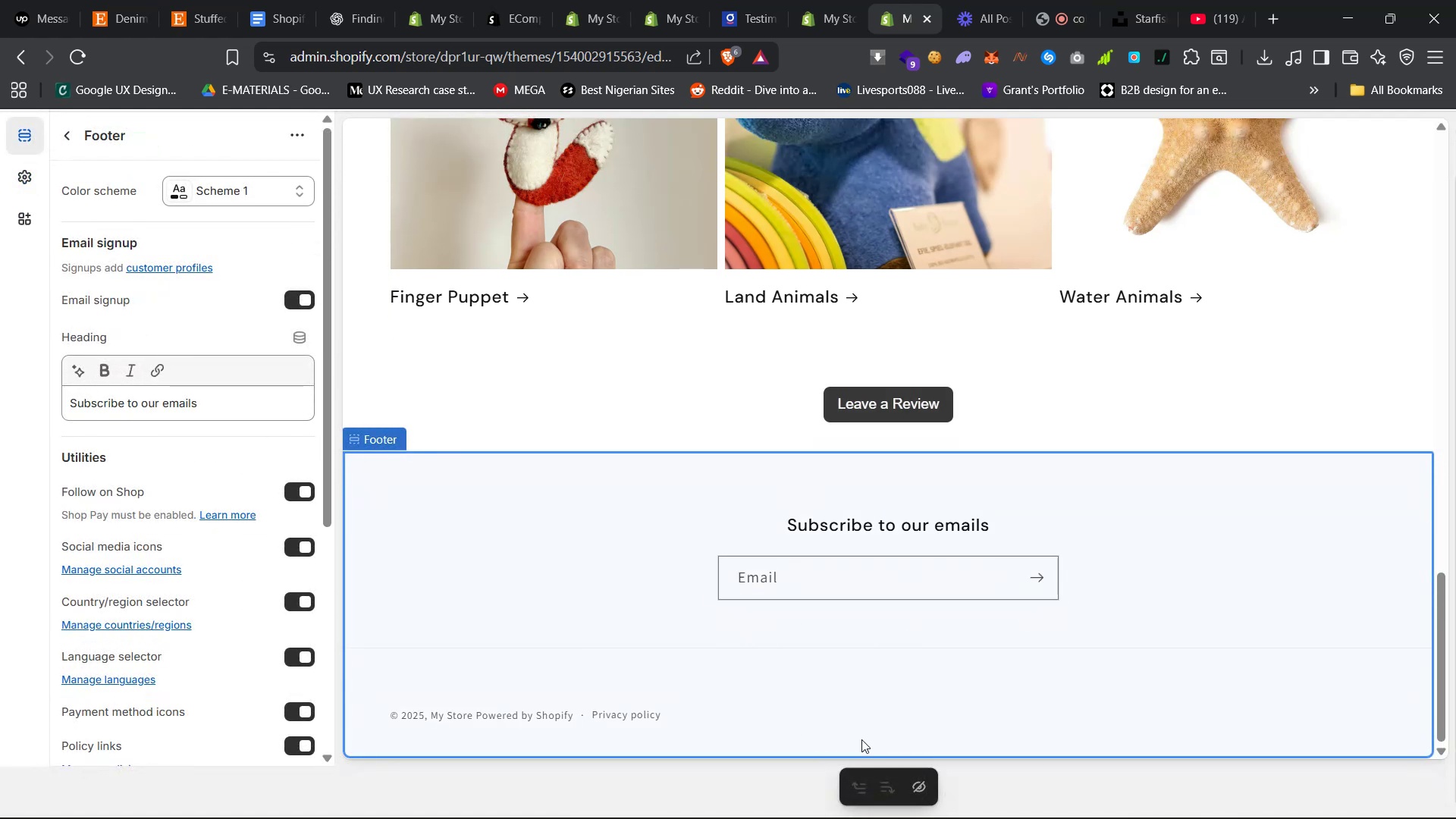 
scroll: coordinate [672, 685], scroll_direction: up, amount: 25.0
 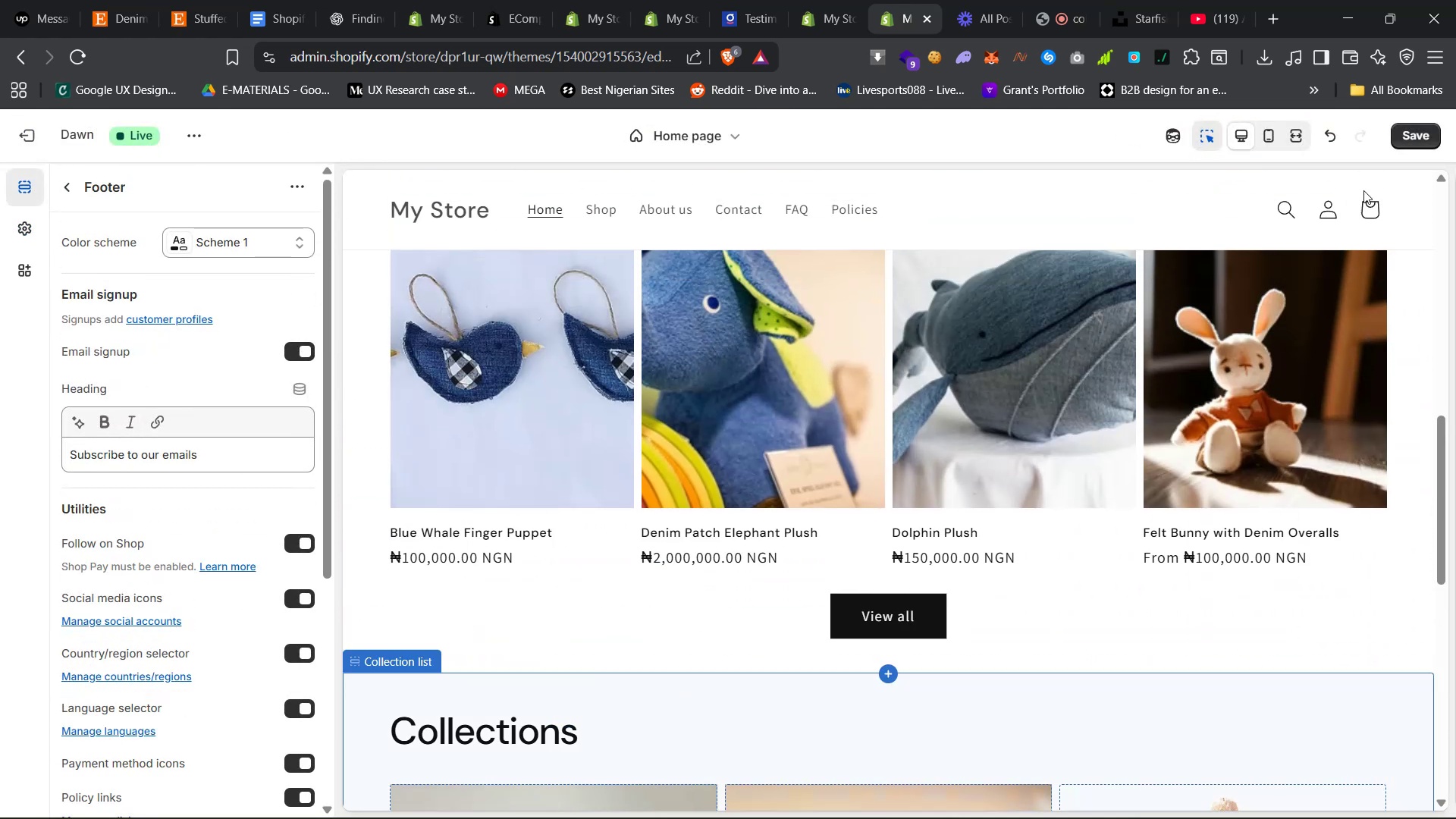 
left_click([1412, 127])
 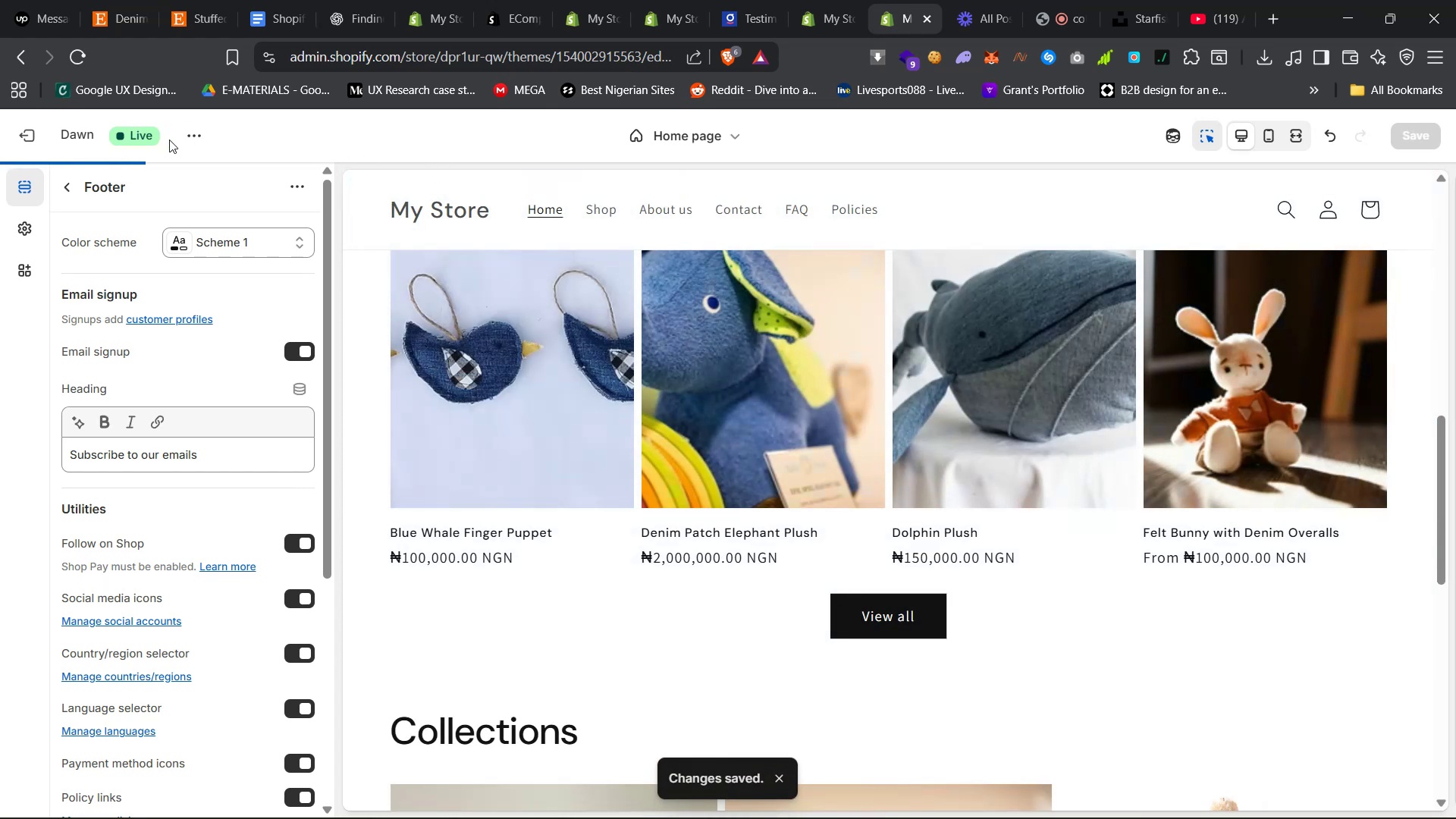 
left_click([192, 136])
 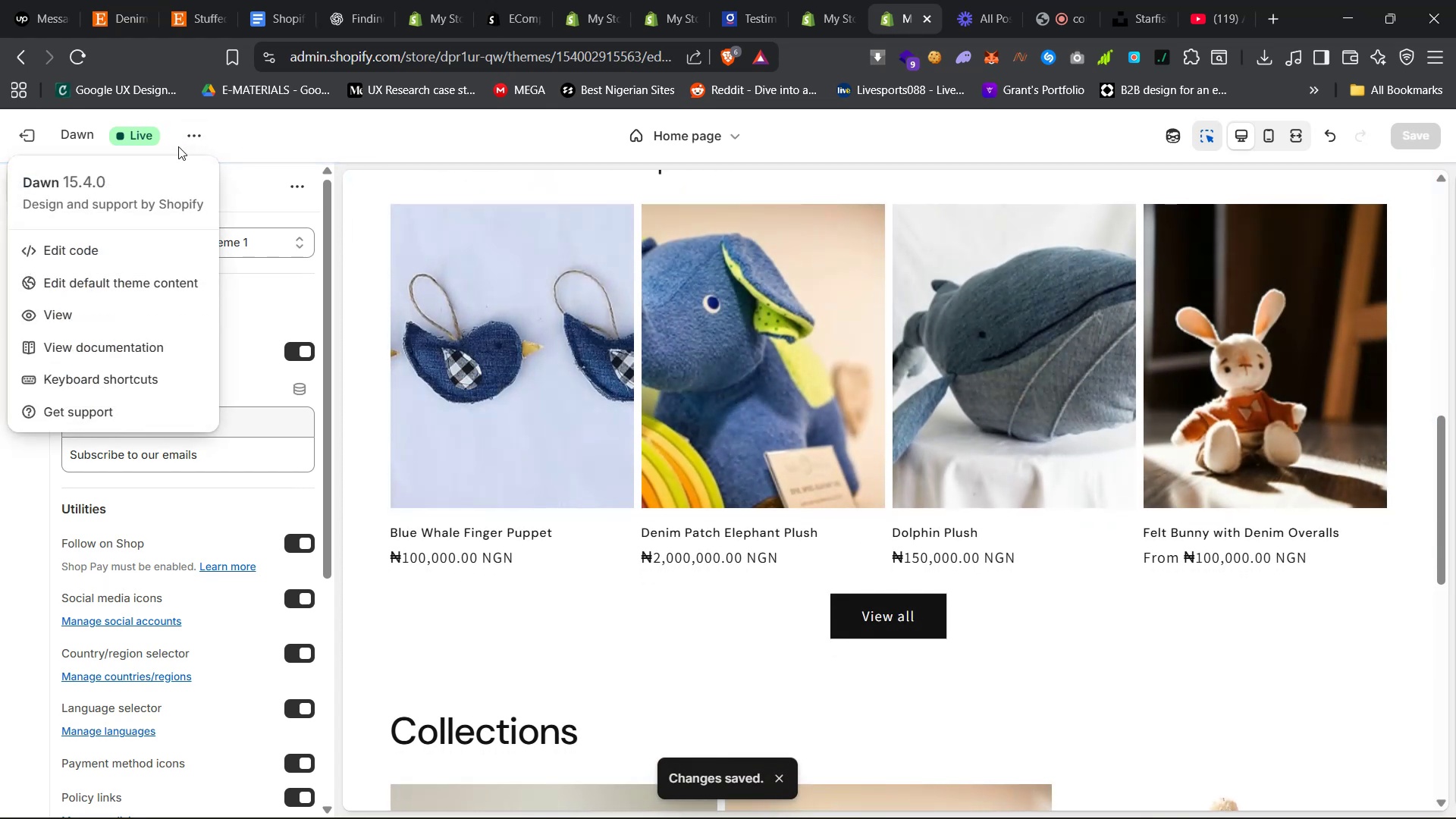 
left_click([267, 138])
 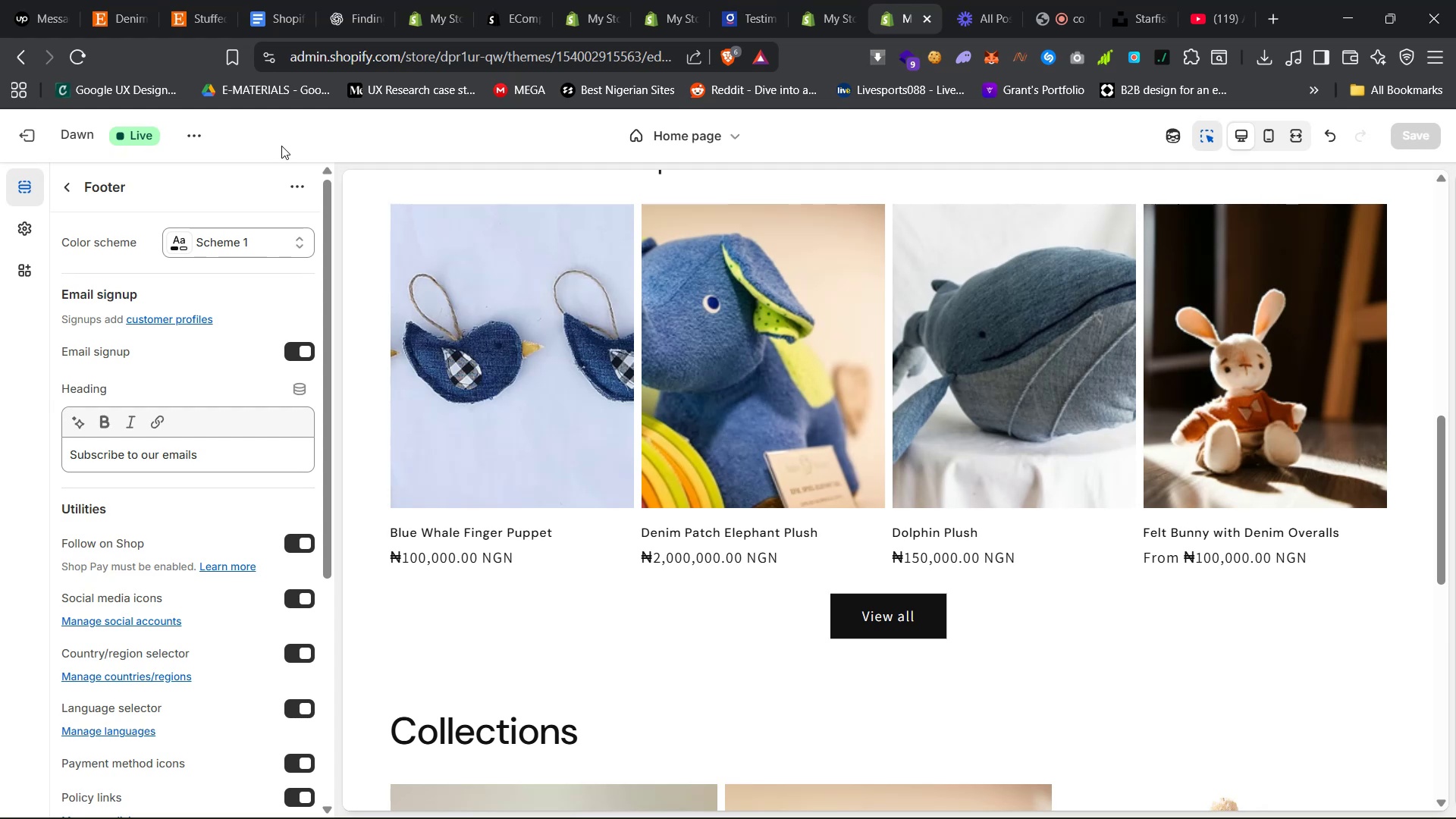 
wait(18.88)
 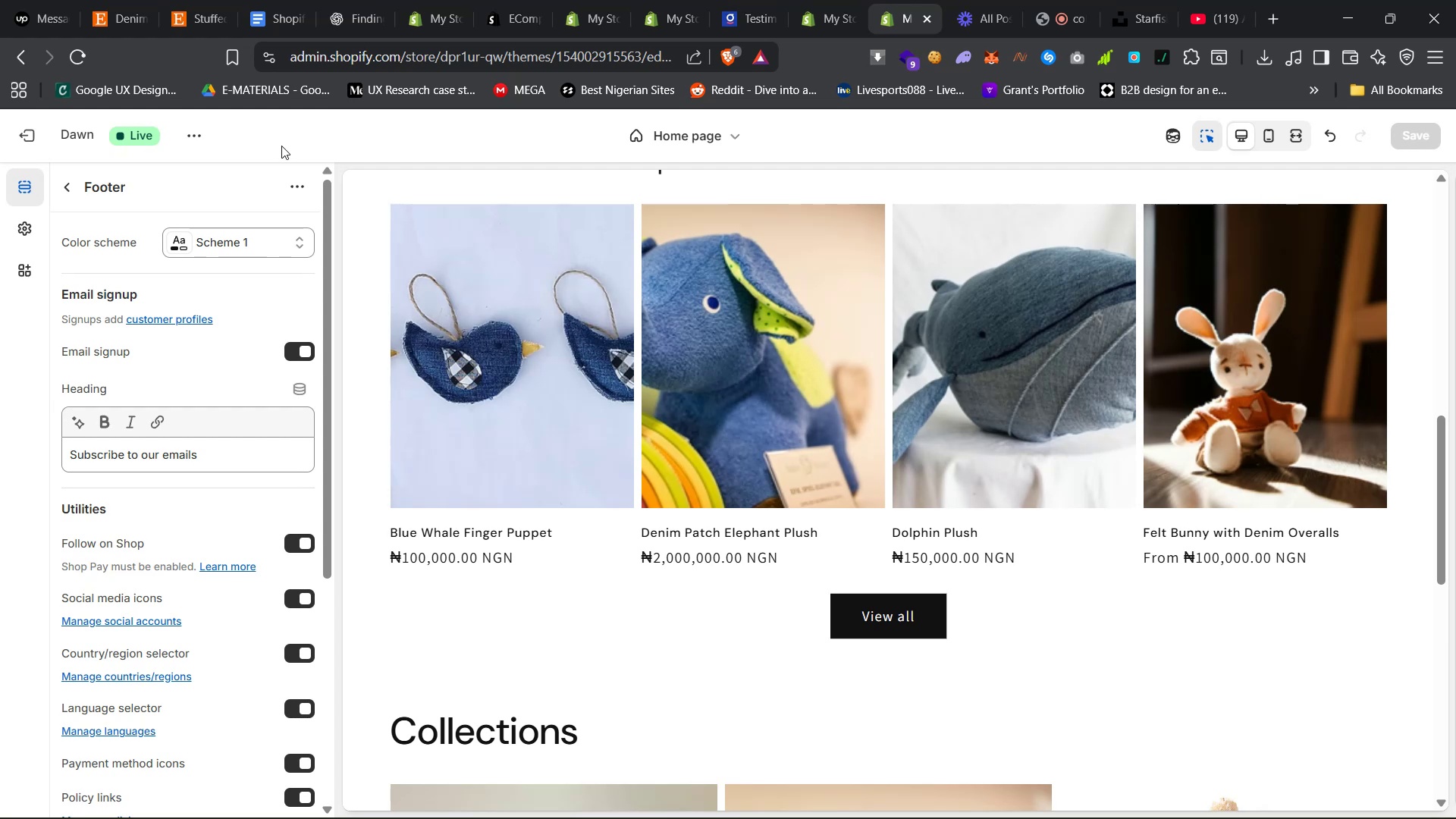 
left_click([817, 0])
 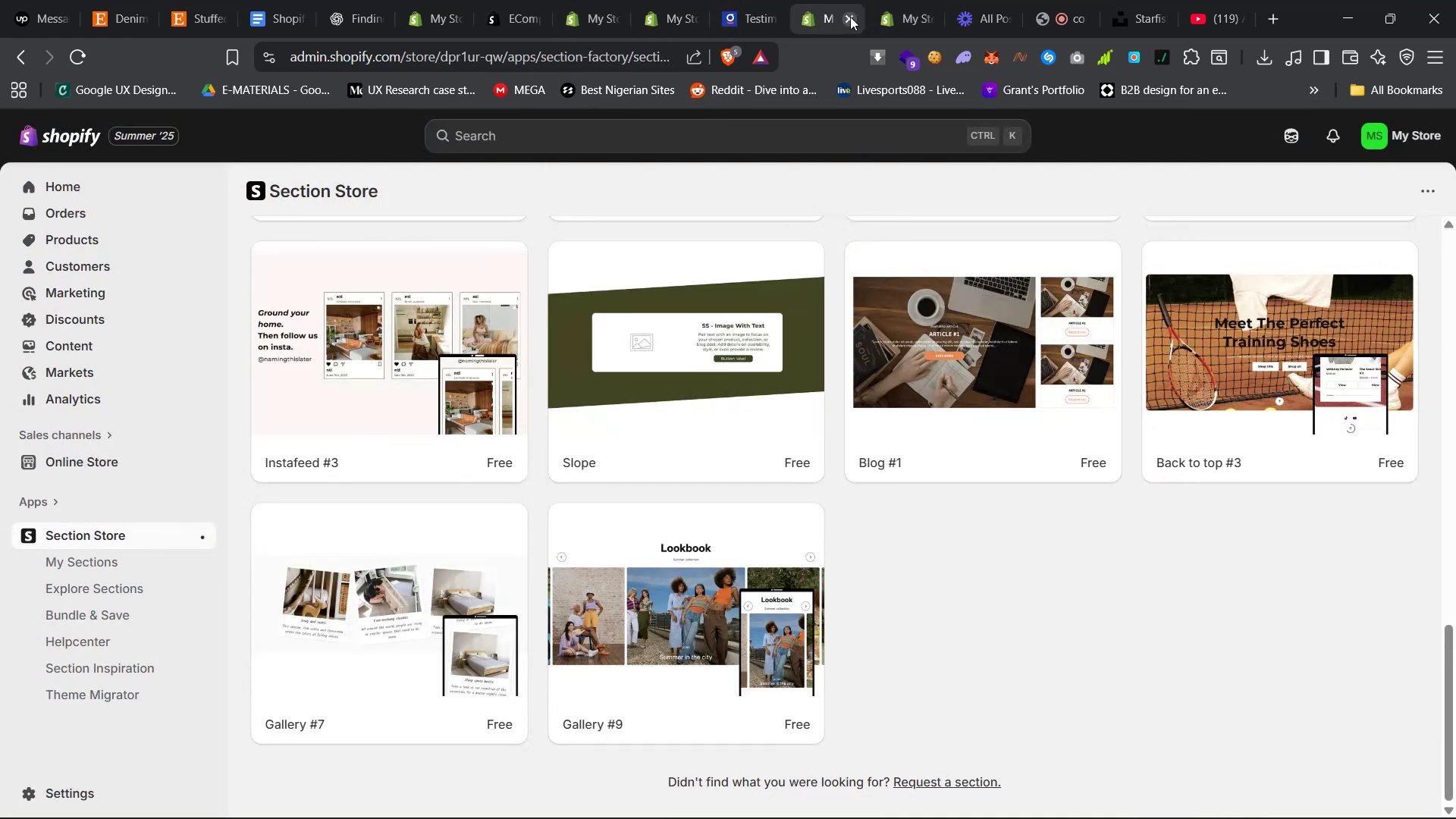 
double_click([721, 0])
 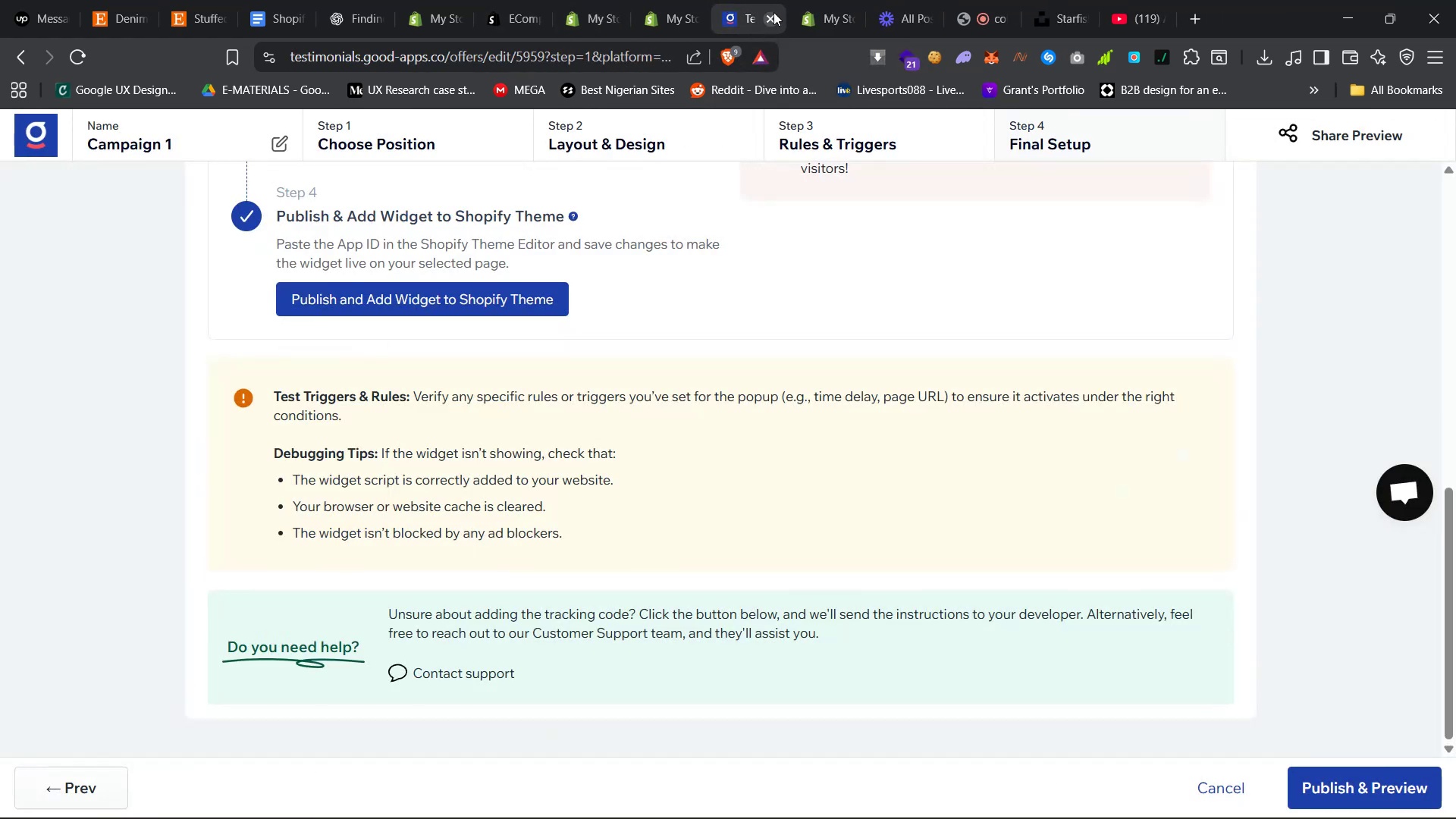 
left_click([775, 14])
 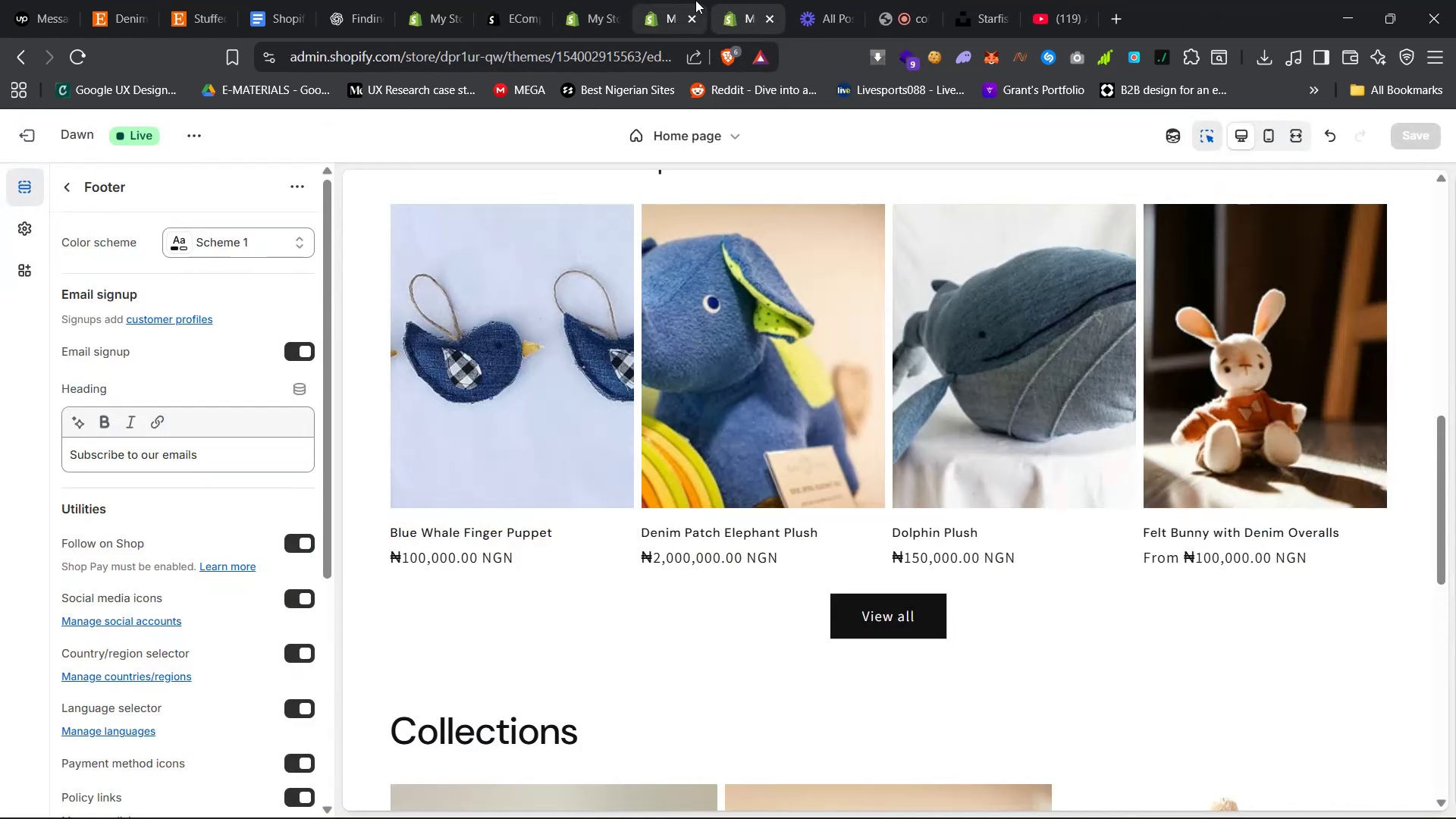 
left_click([670, 0])
 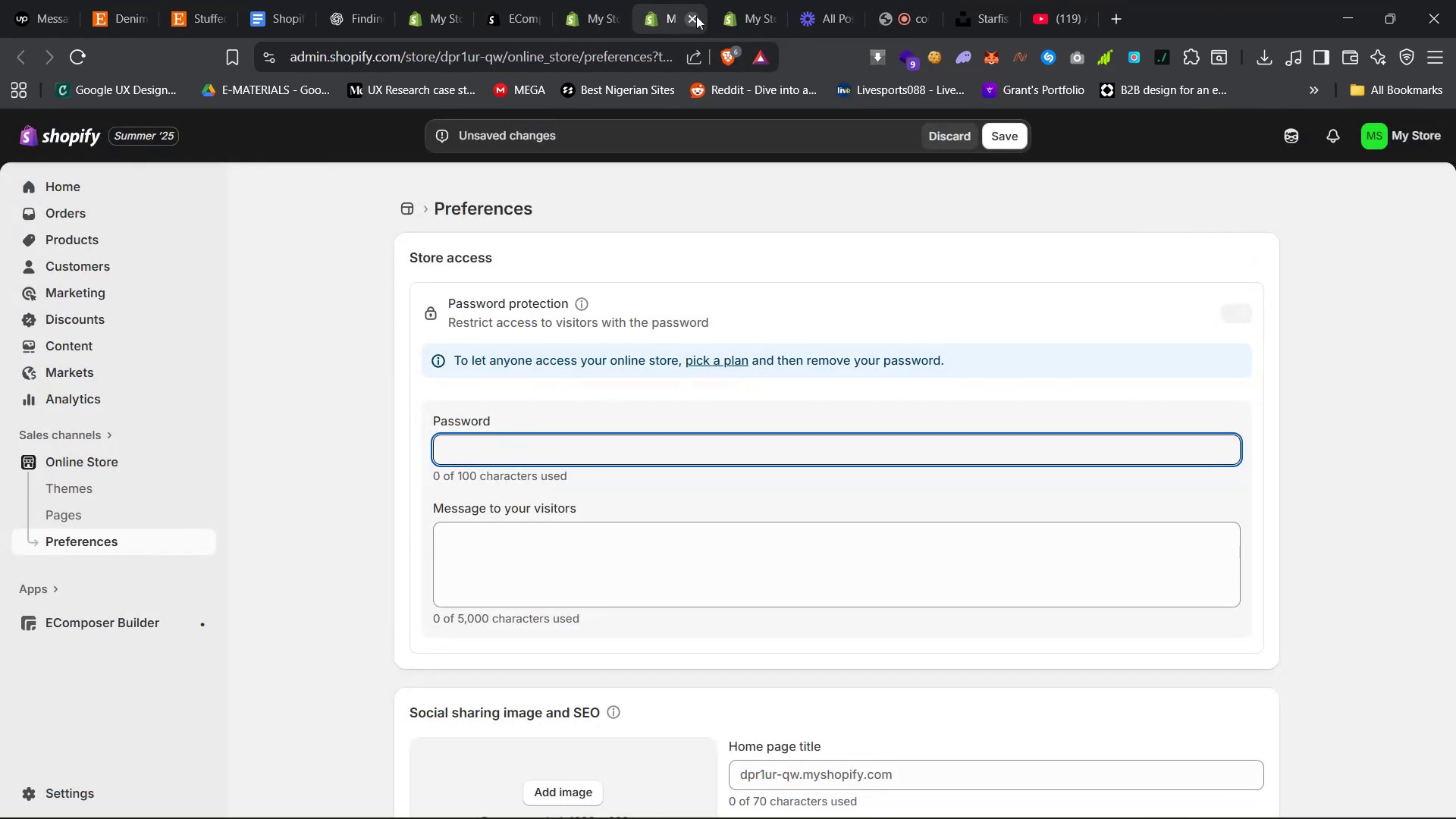 
left_click([696, 16])
 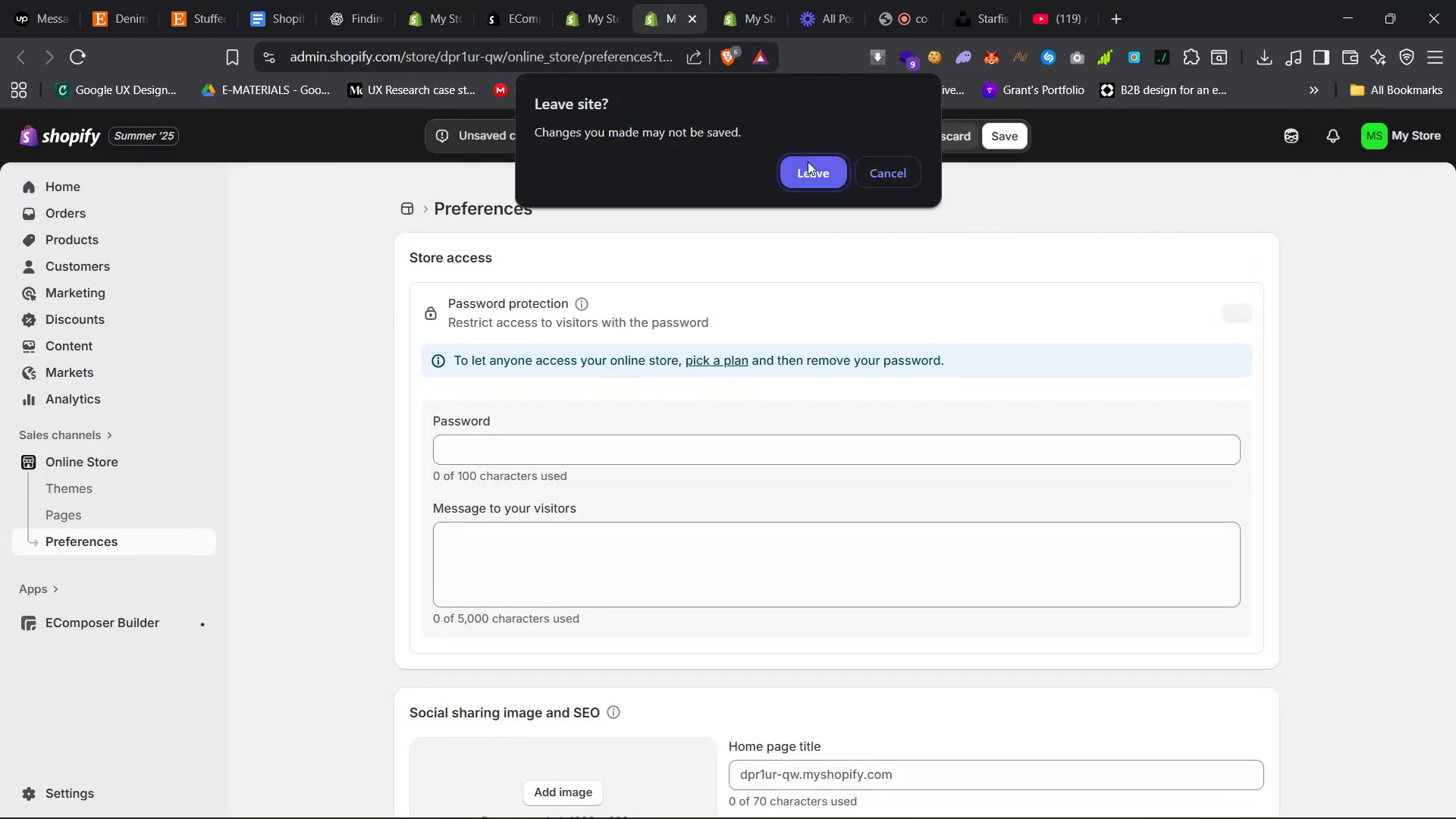 
left_click([815, 172])
 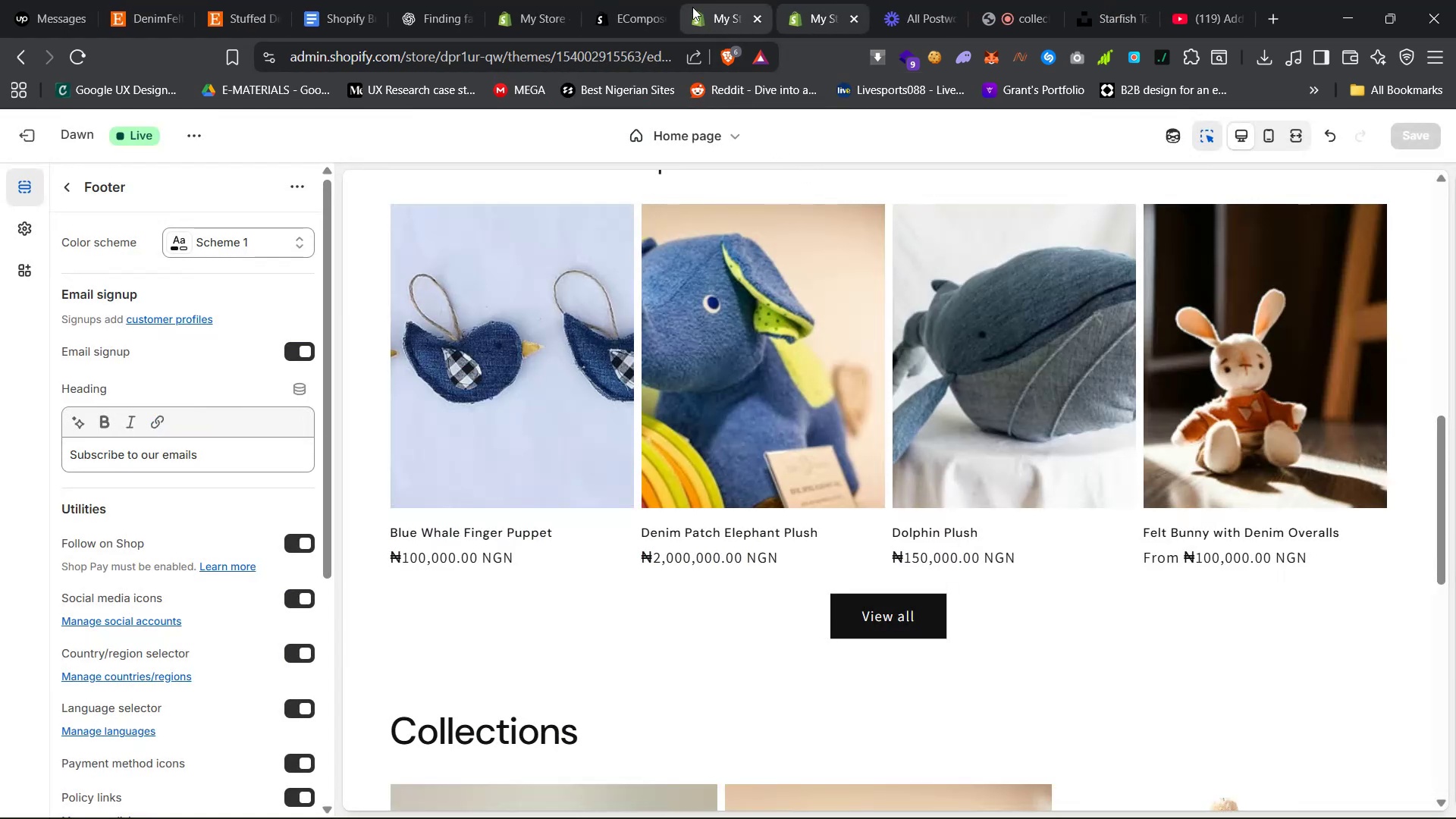 
left_click([712, 0])
 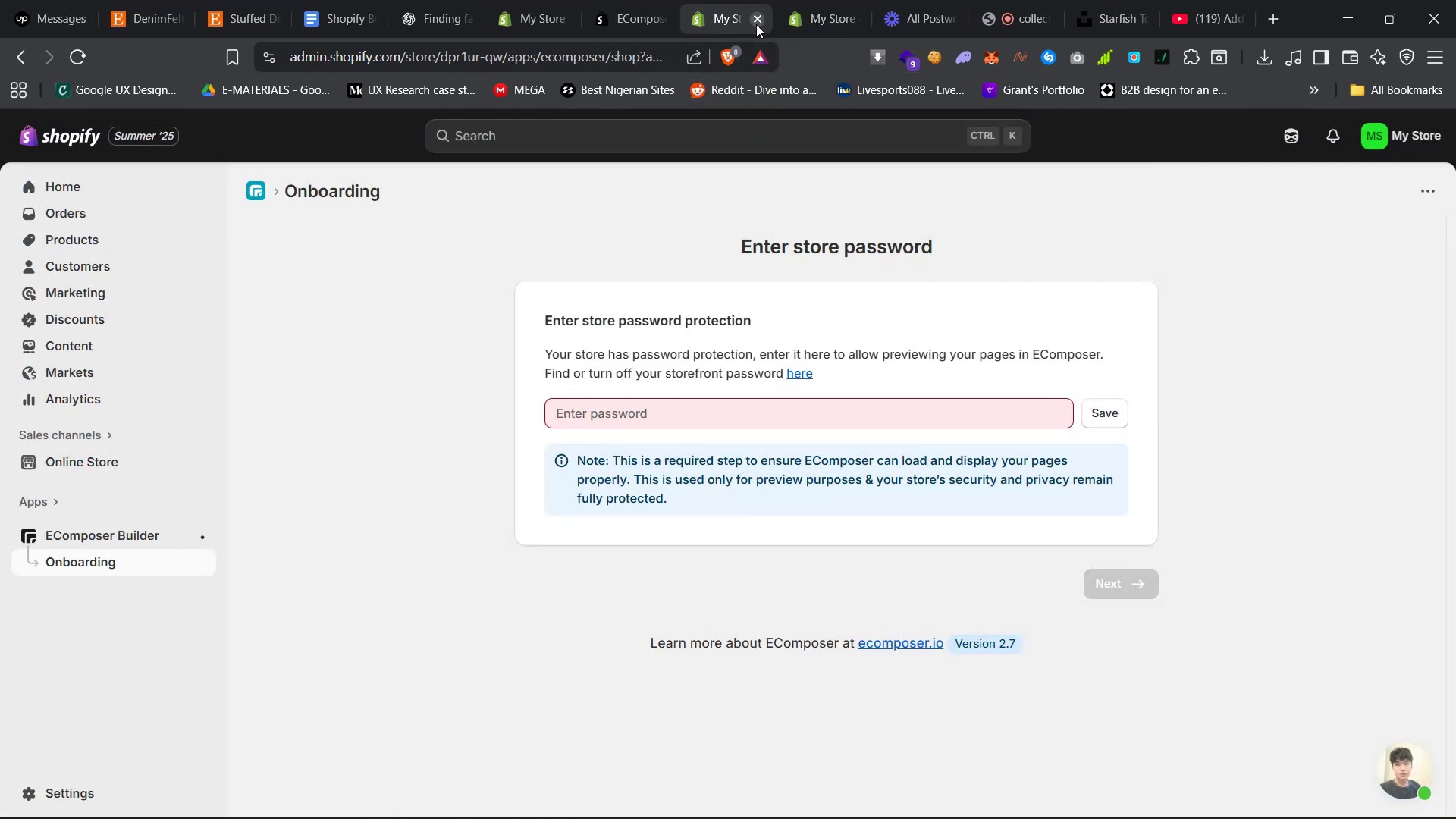 
left_click([756, 24])
 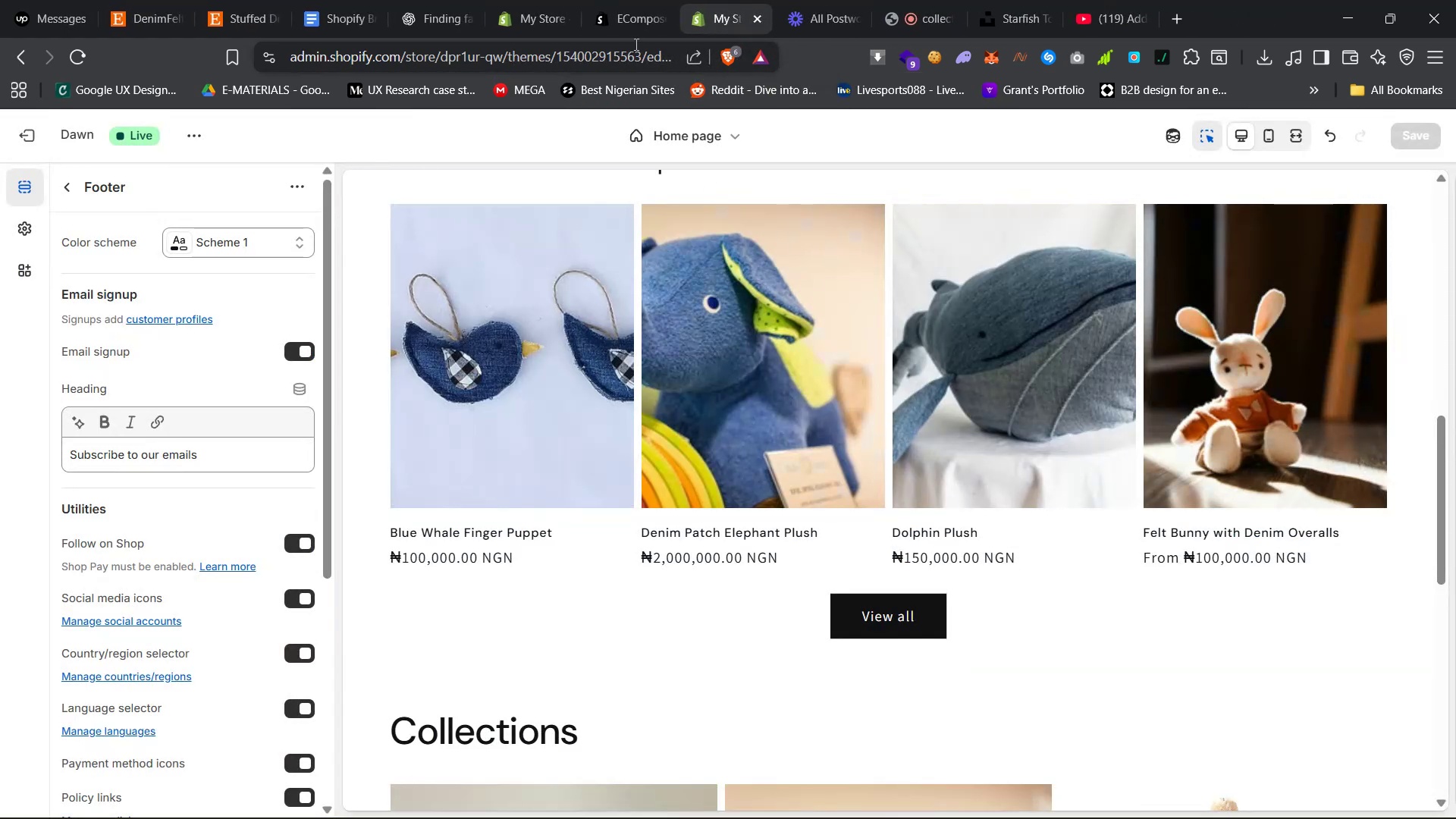 
left_click([620, 17])
 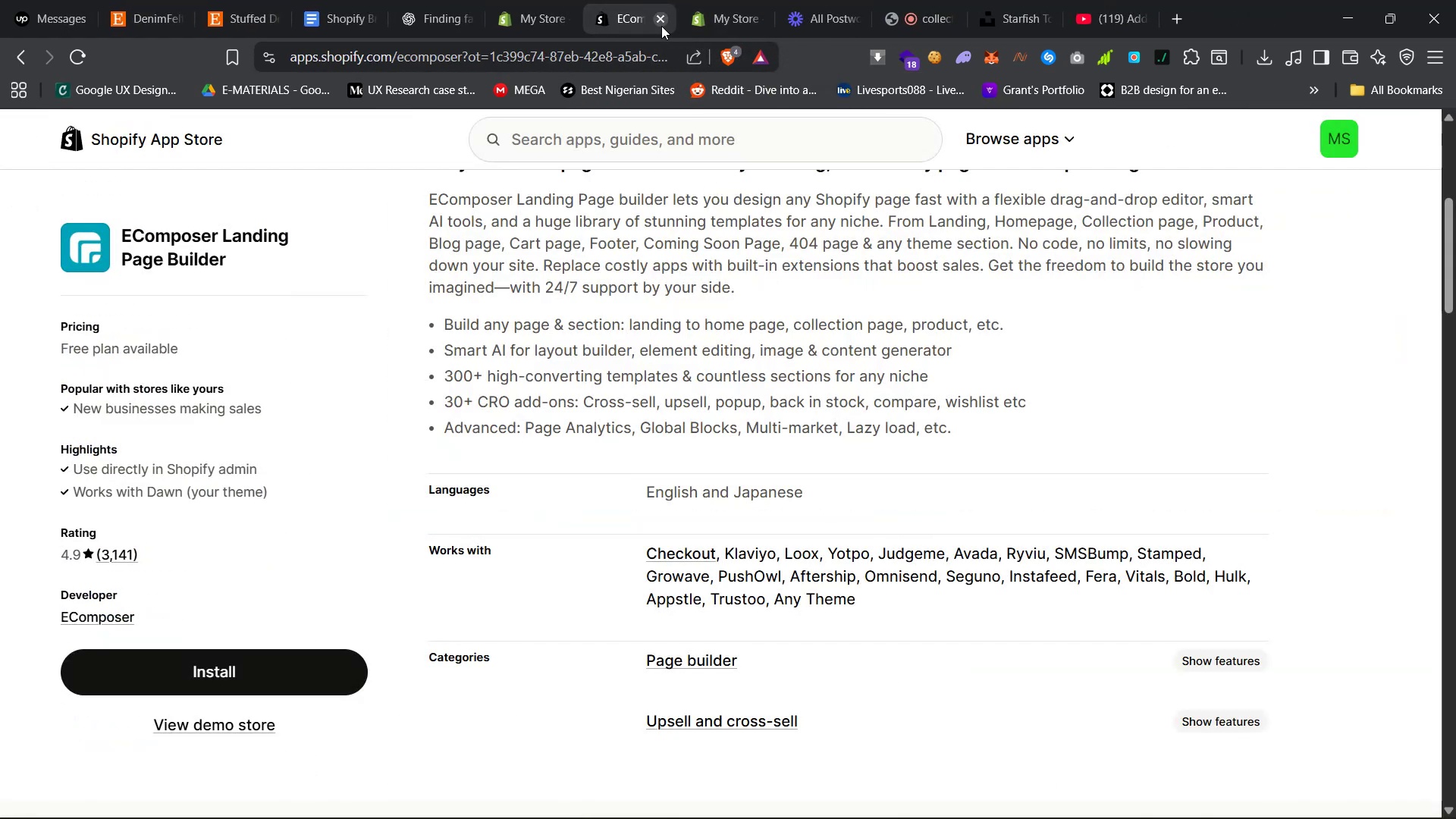 
left_click([661, 21])
 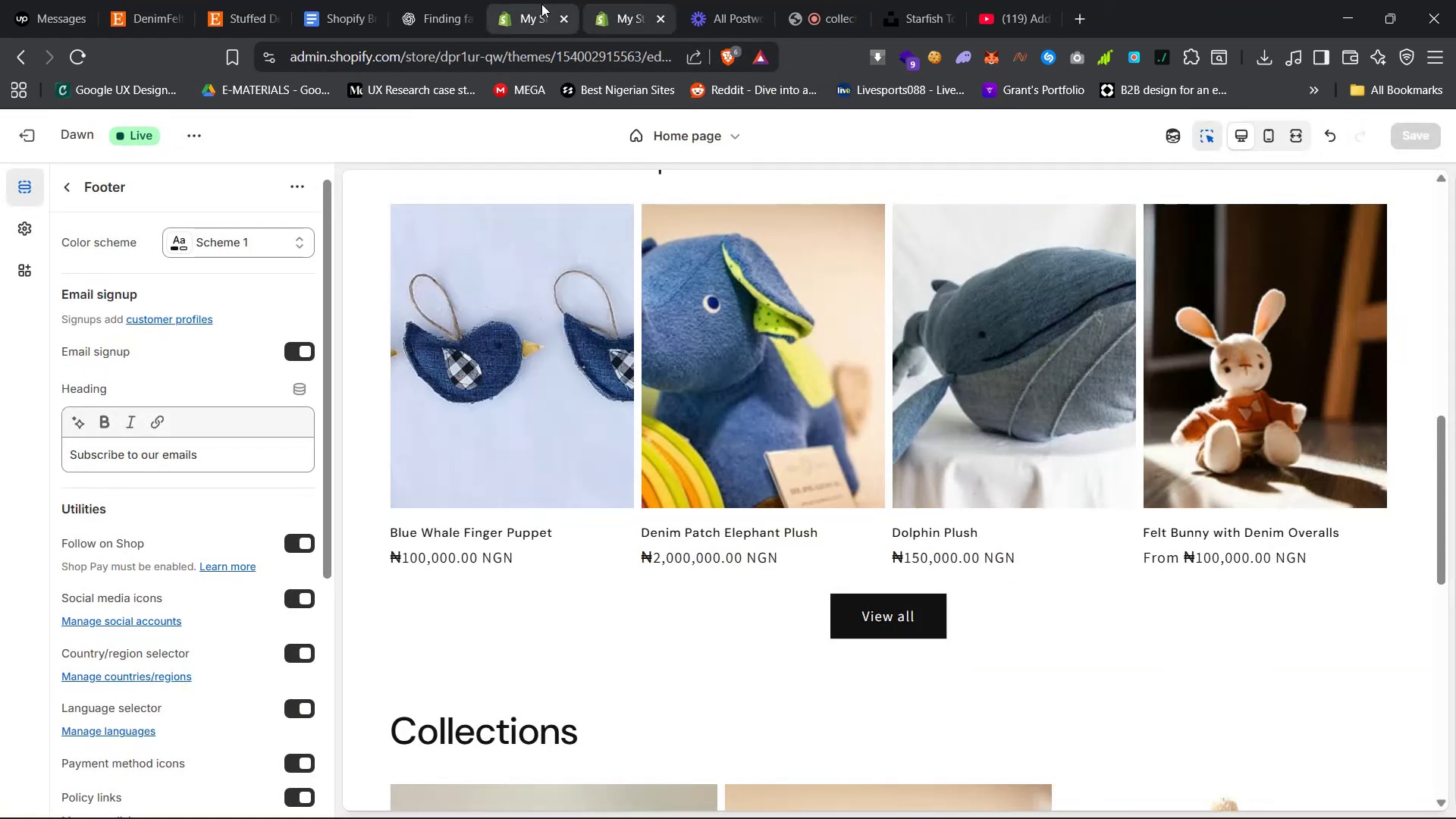 
left_click([526, 0])
 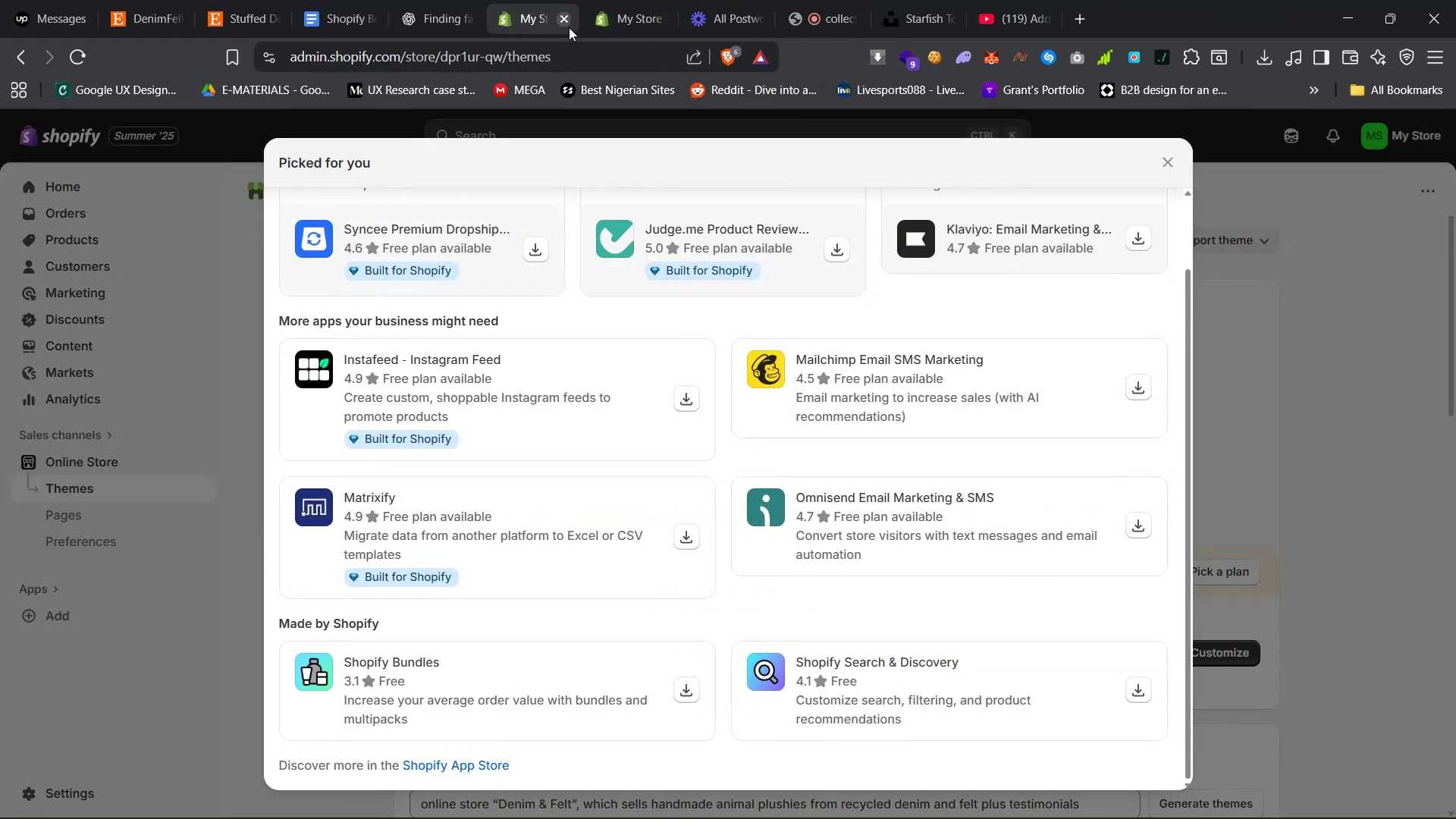 
left_click([560, 20])
 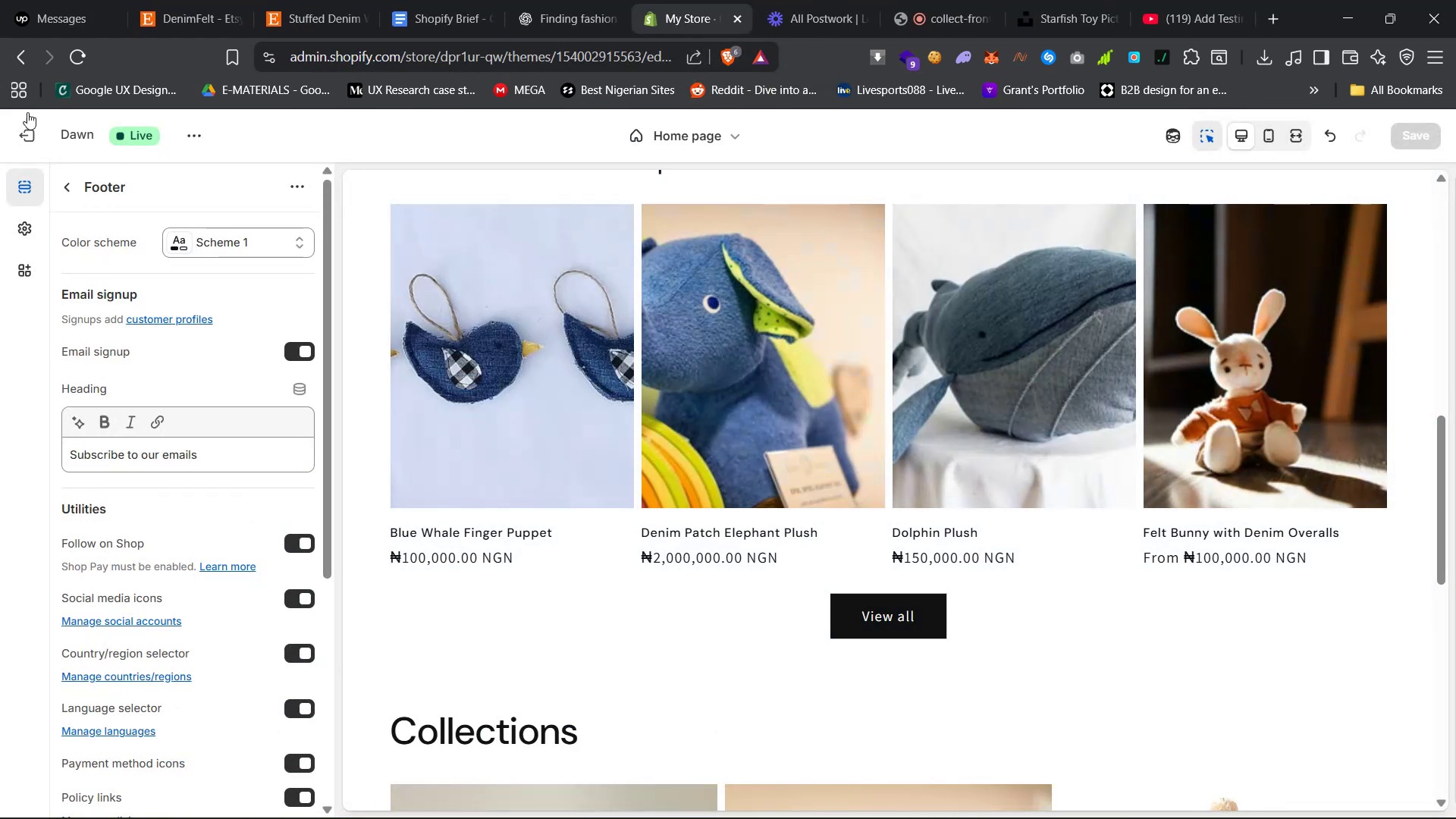 
left_click([25, 132])
 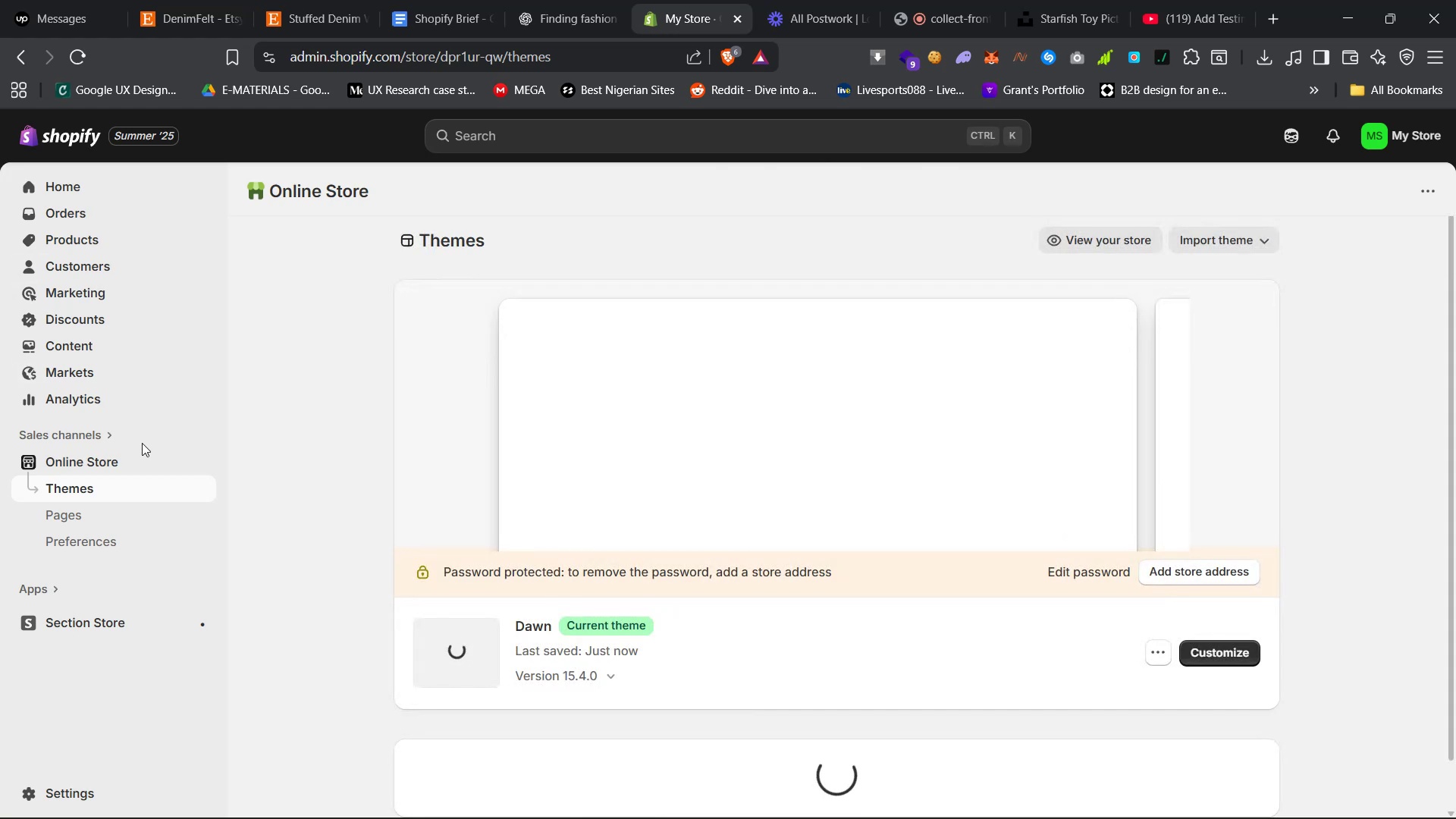 
left_click([115, 457])
 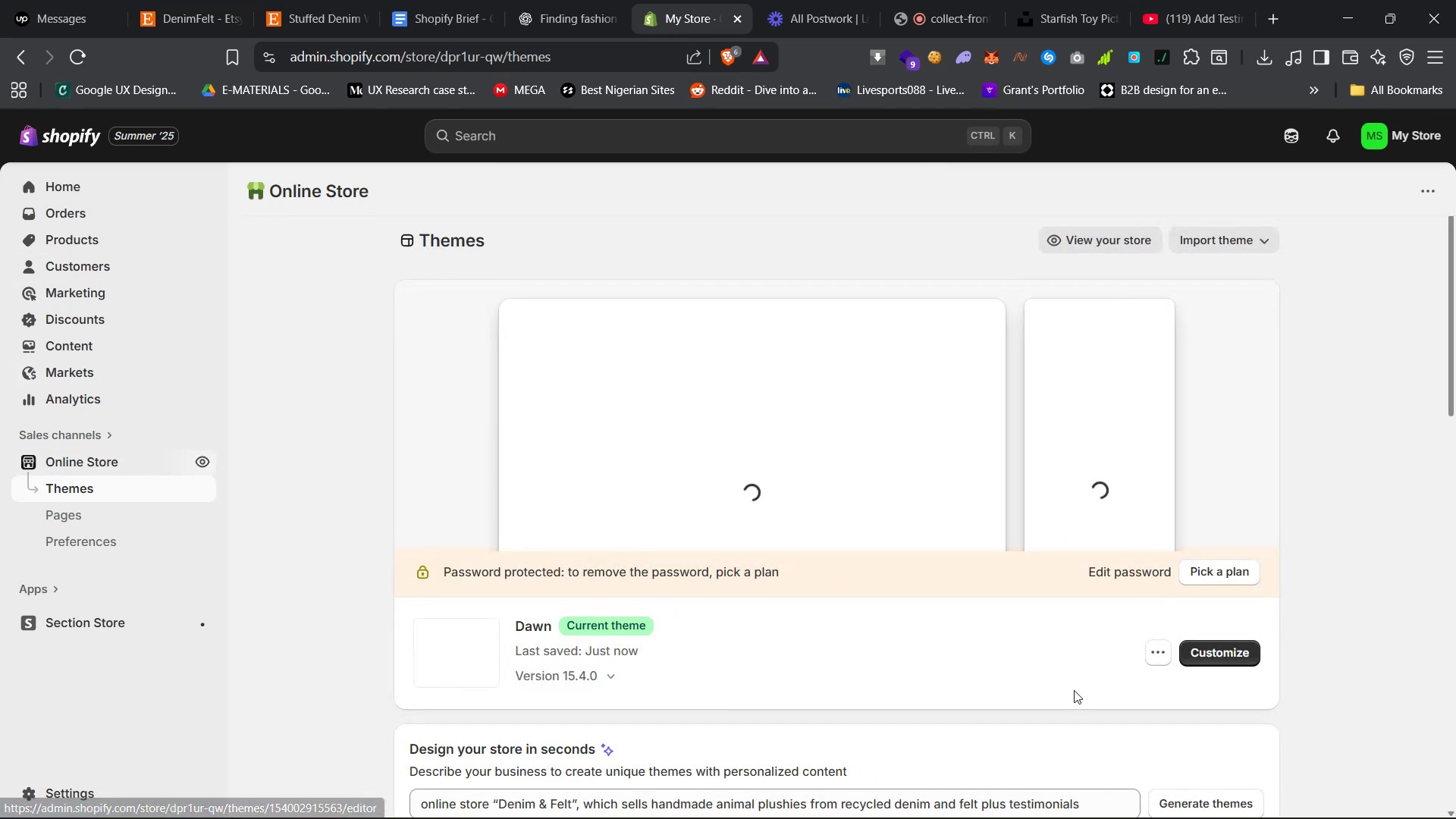 
mouse_move([1037, 654])
 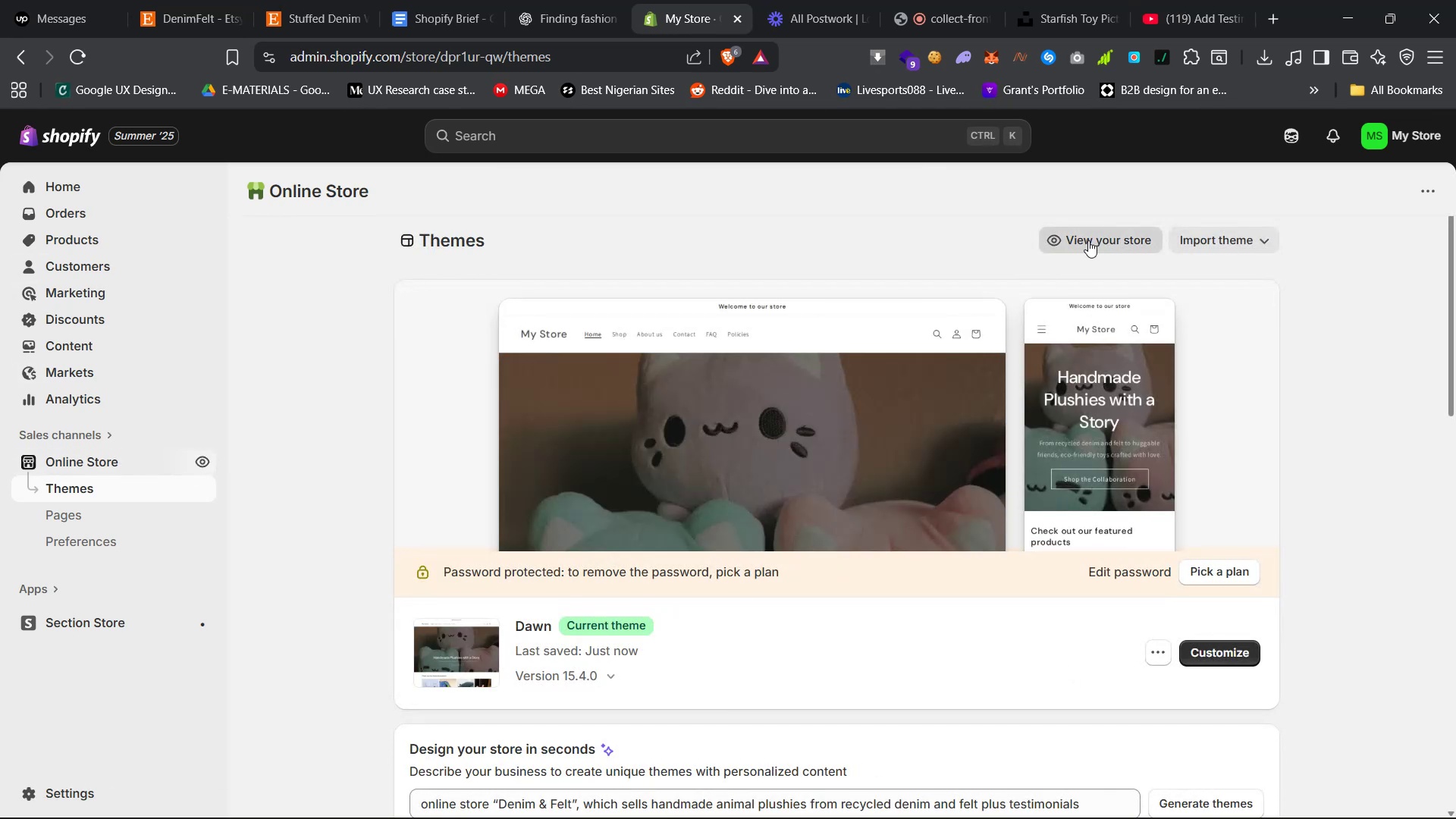 
left_click([1094, 237])
 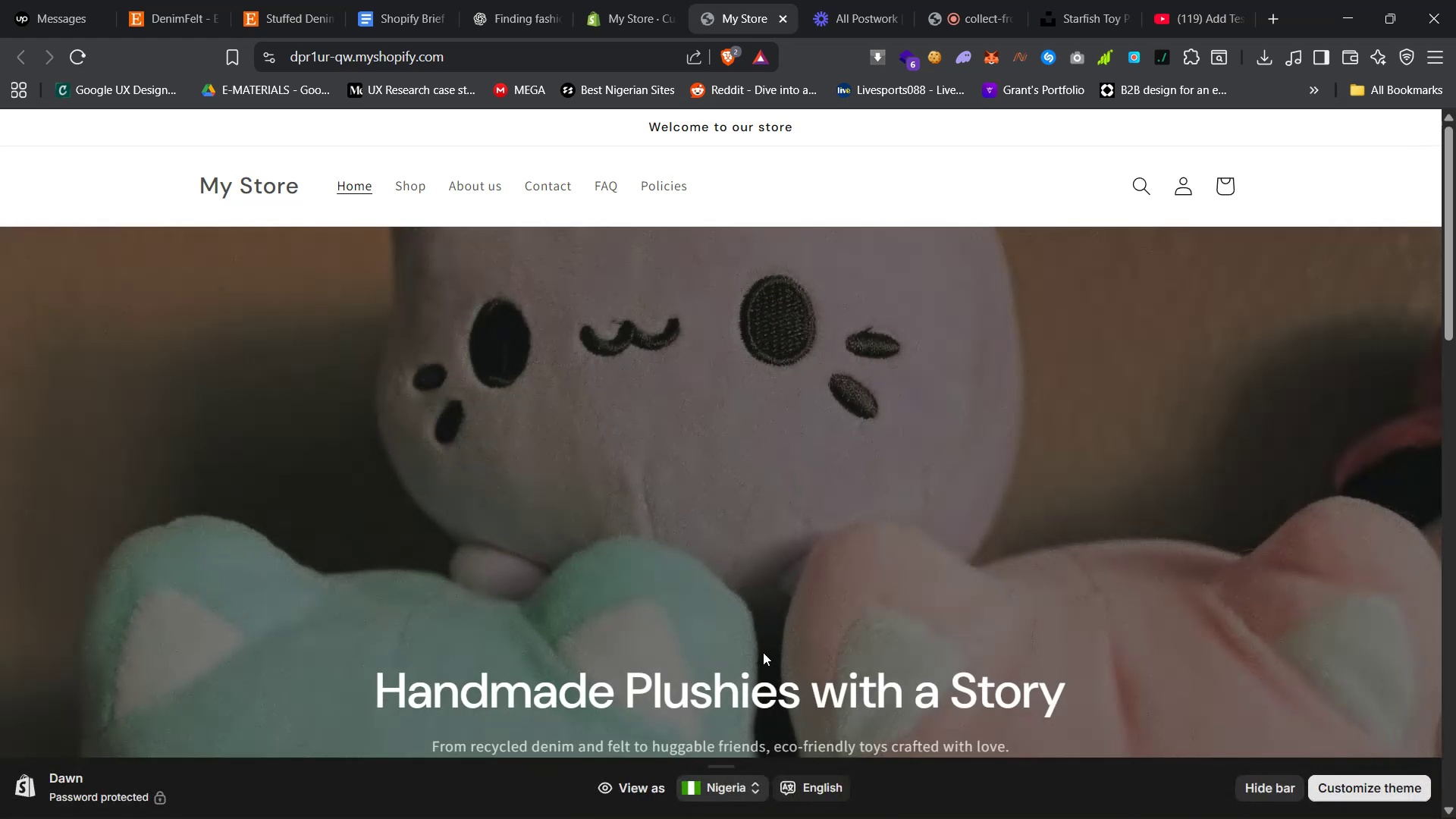 
wait(7.5)
 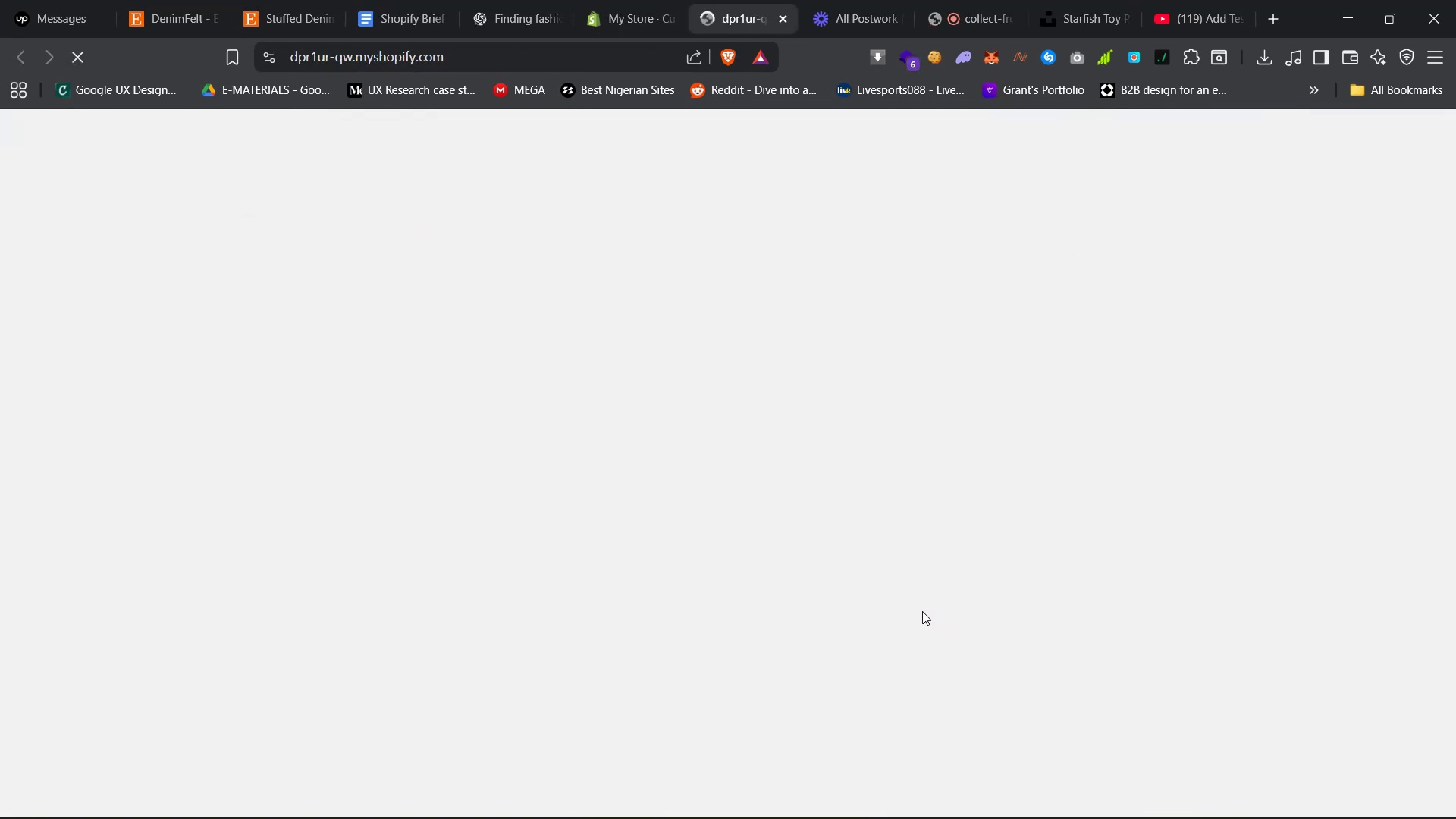 
left_click([1263, 801])
 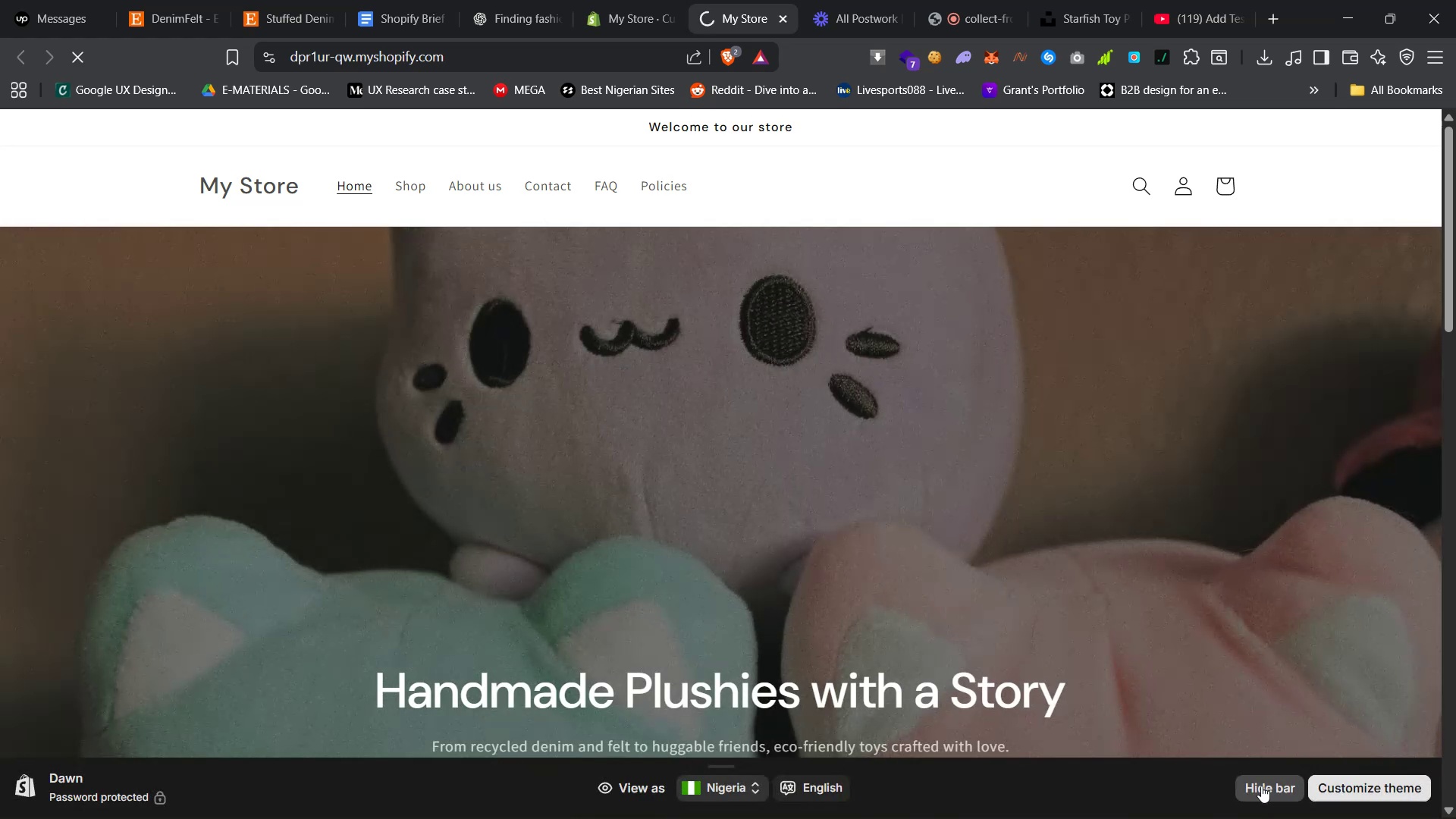 
left_click([1266, 784])
 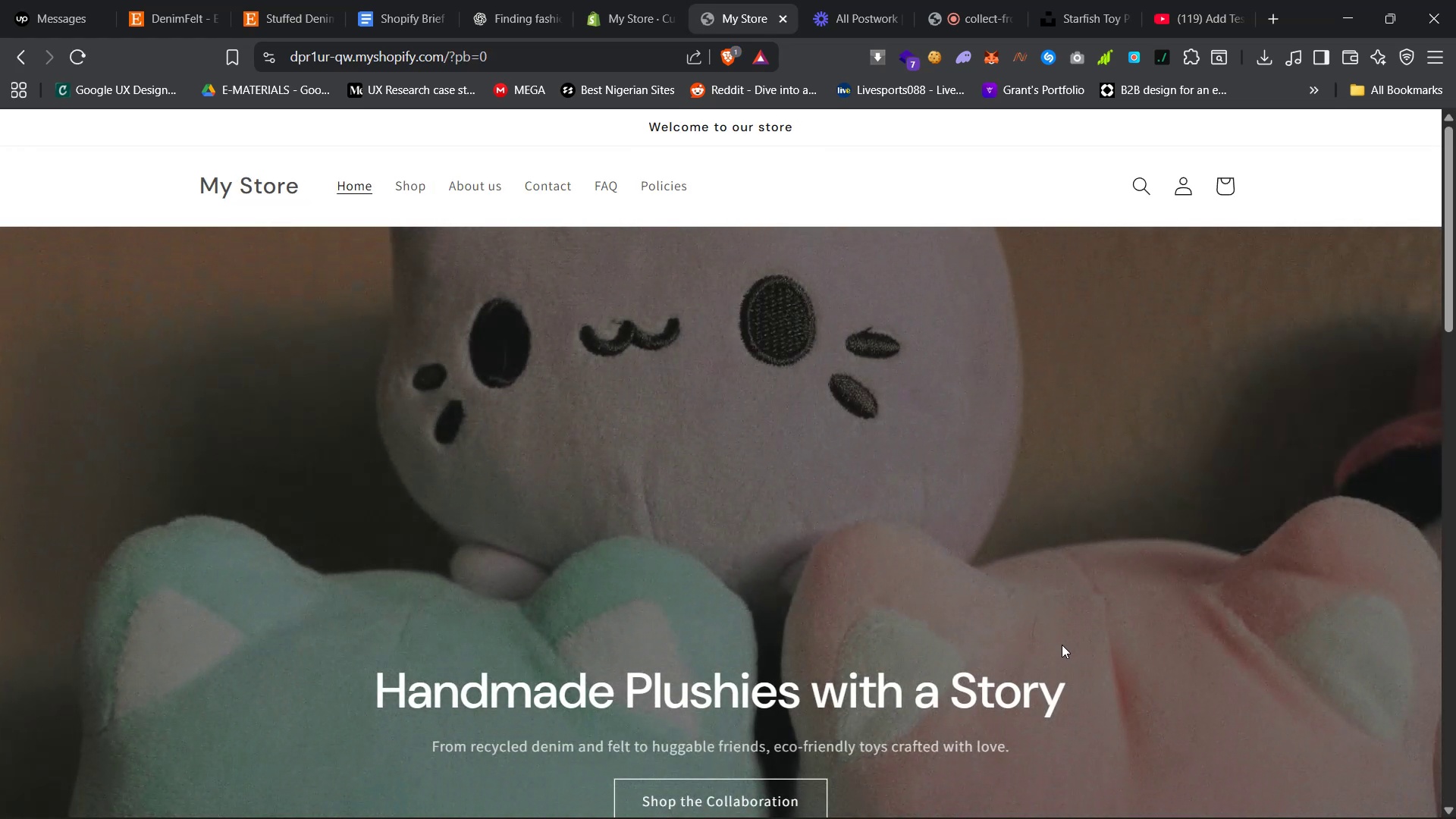 
scroll: coordinate [1056, 650], scroll_direction: down, amount: 27.0
 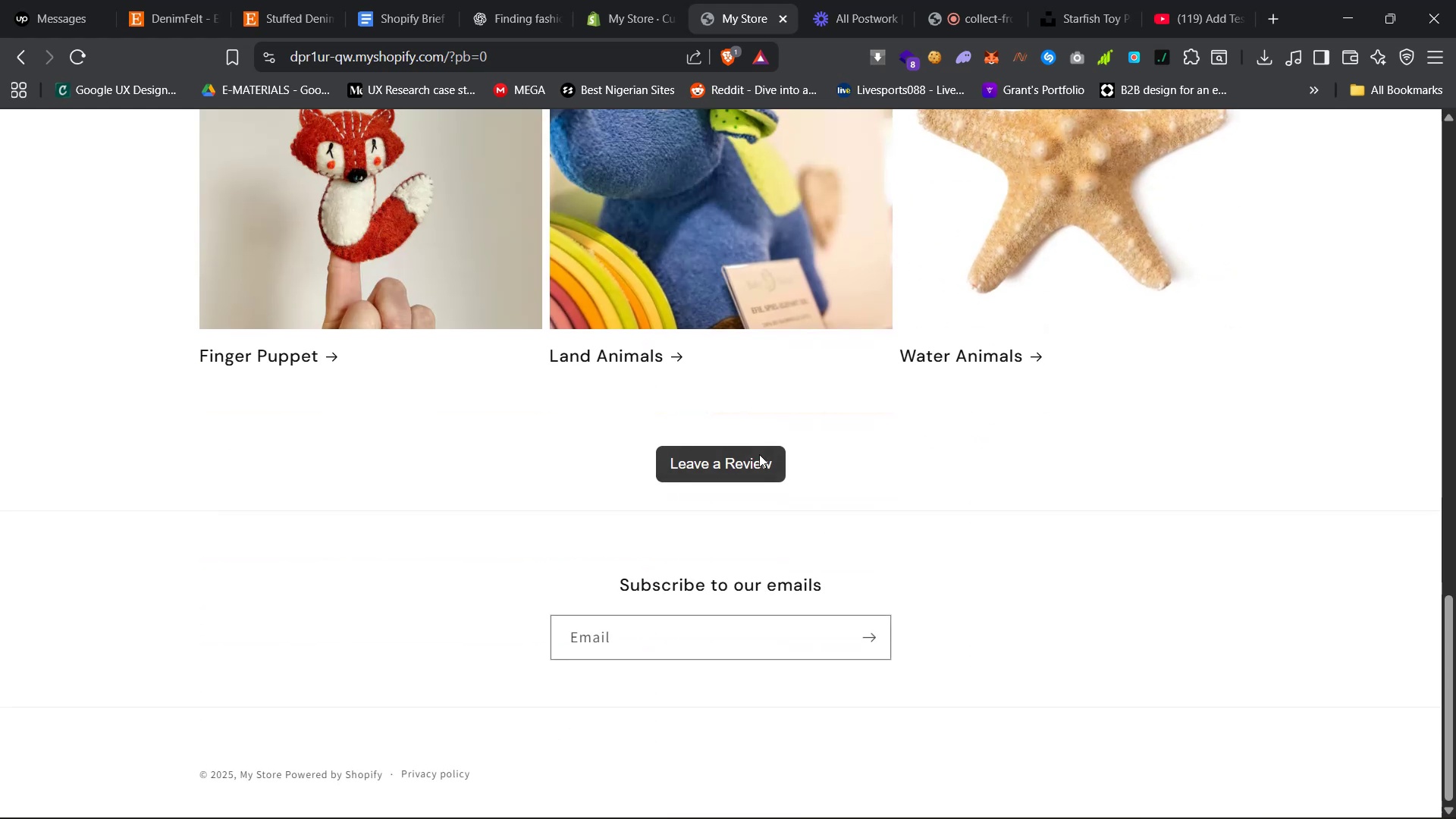 
double_click([756, 469])
 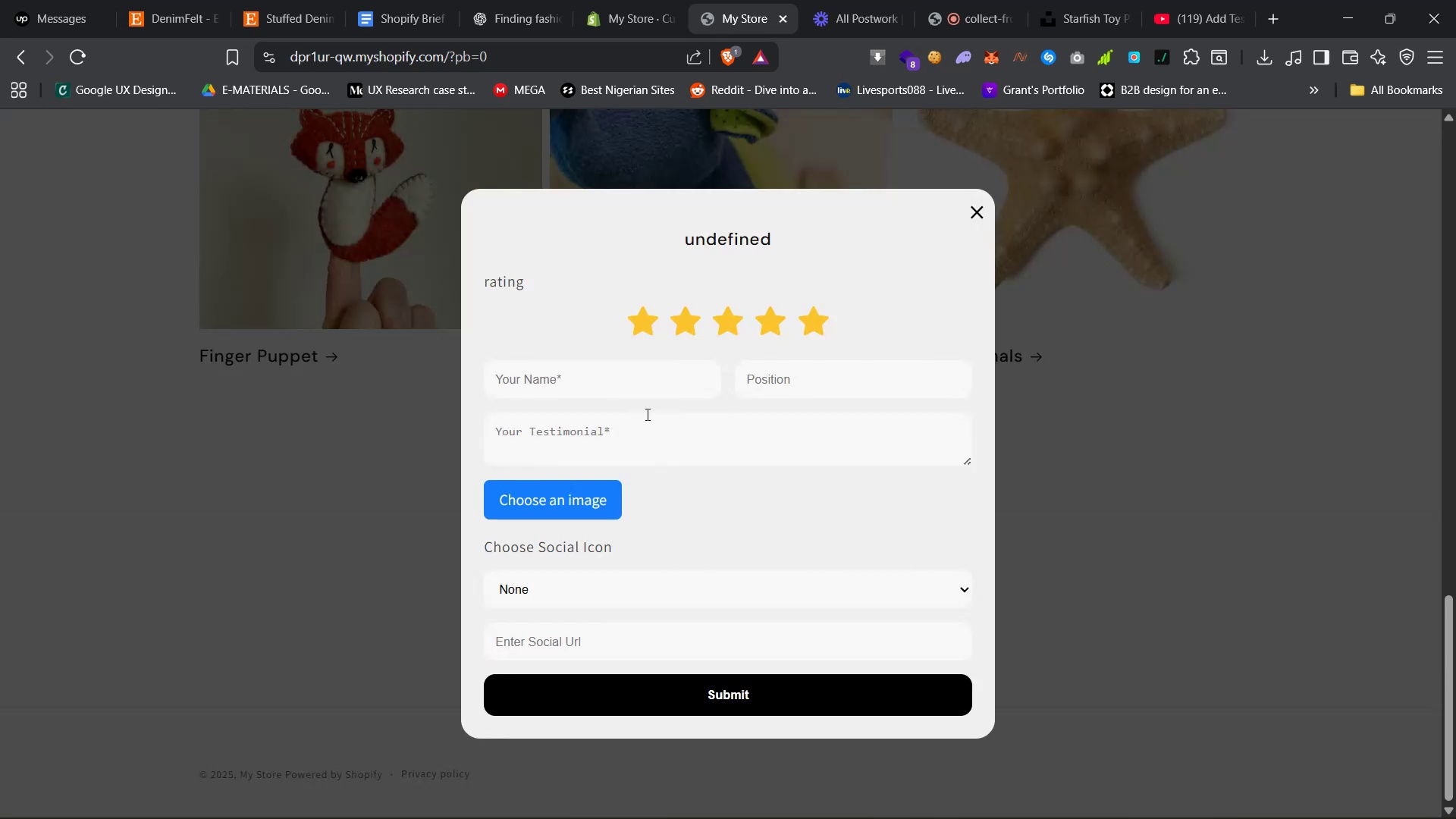 
left_click([588, 372])
 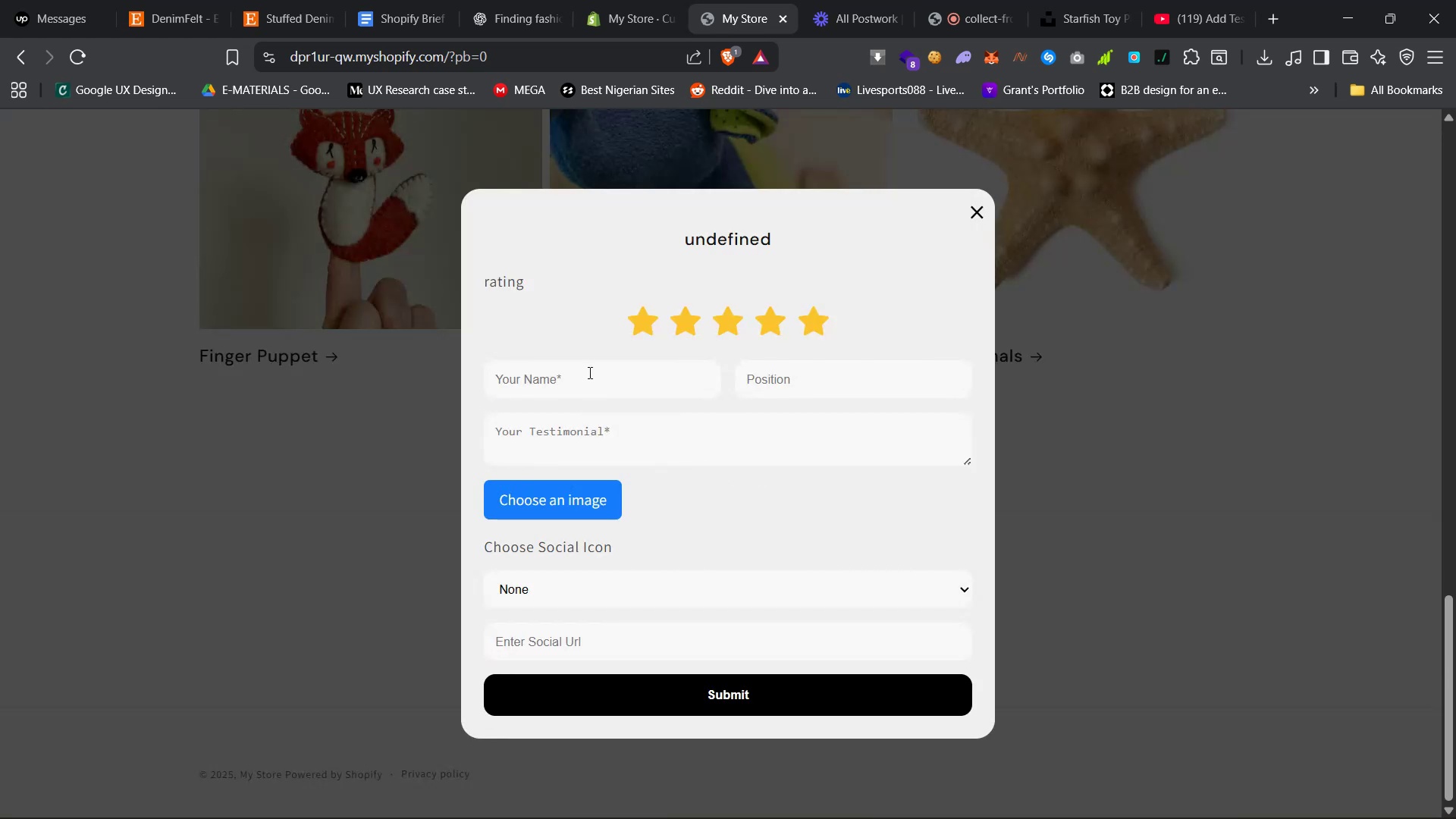 
type(faysal)
 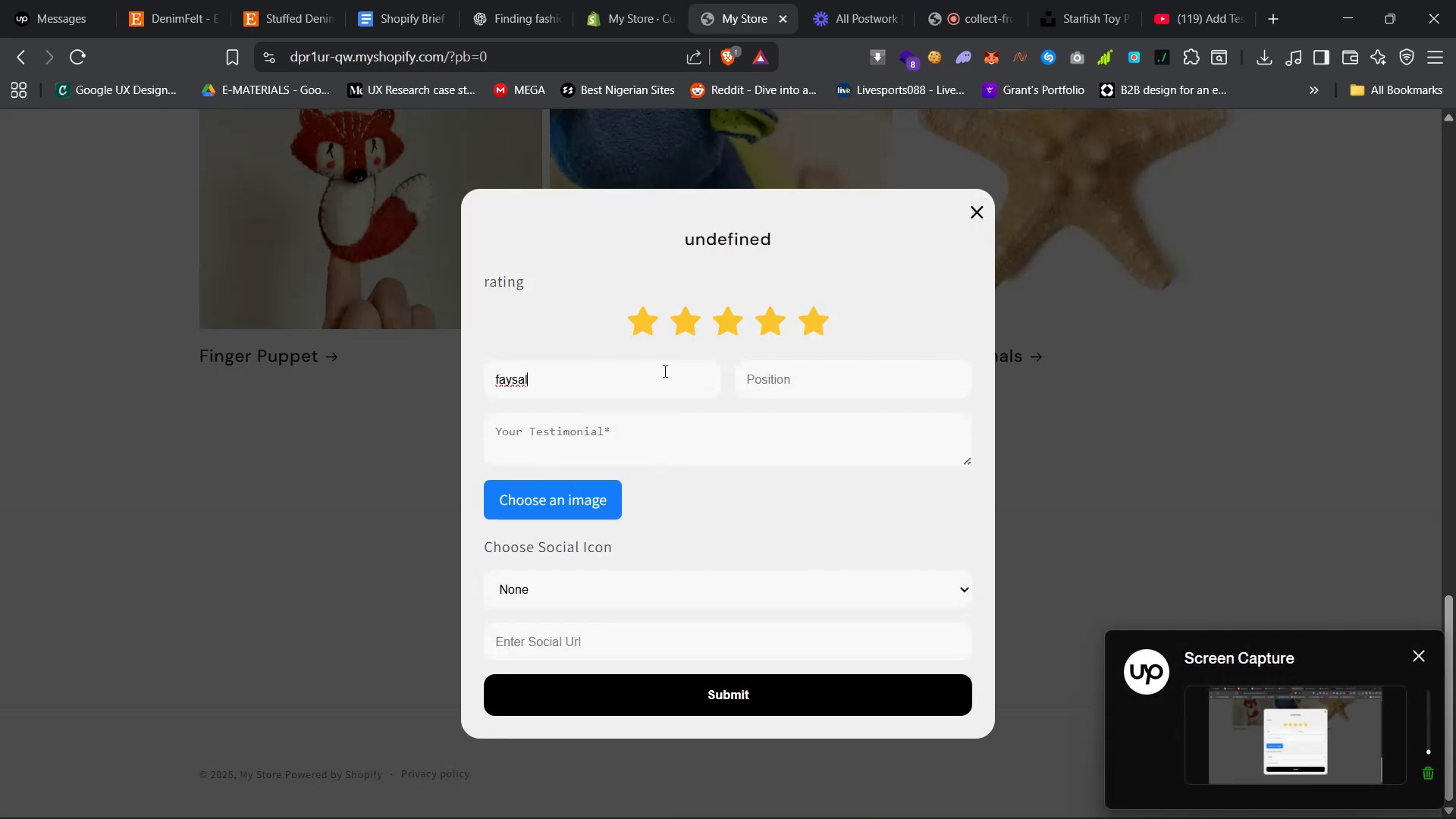 
left_click([774, 384])
 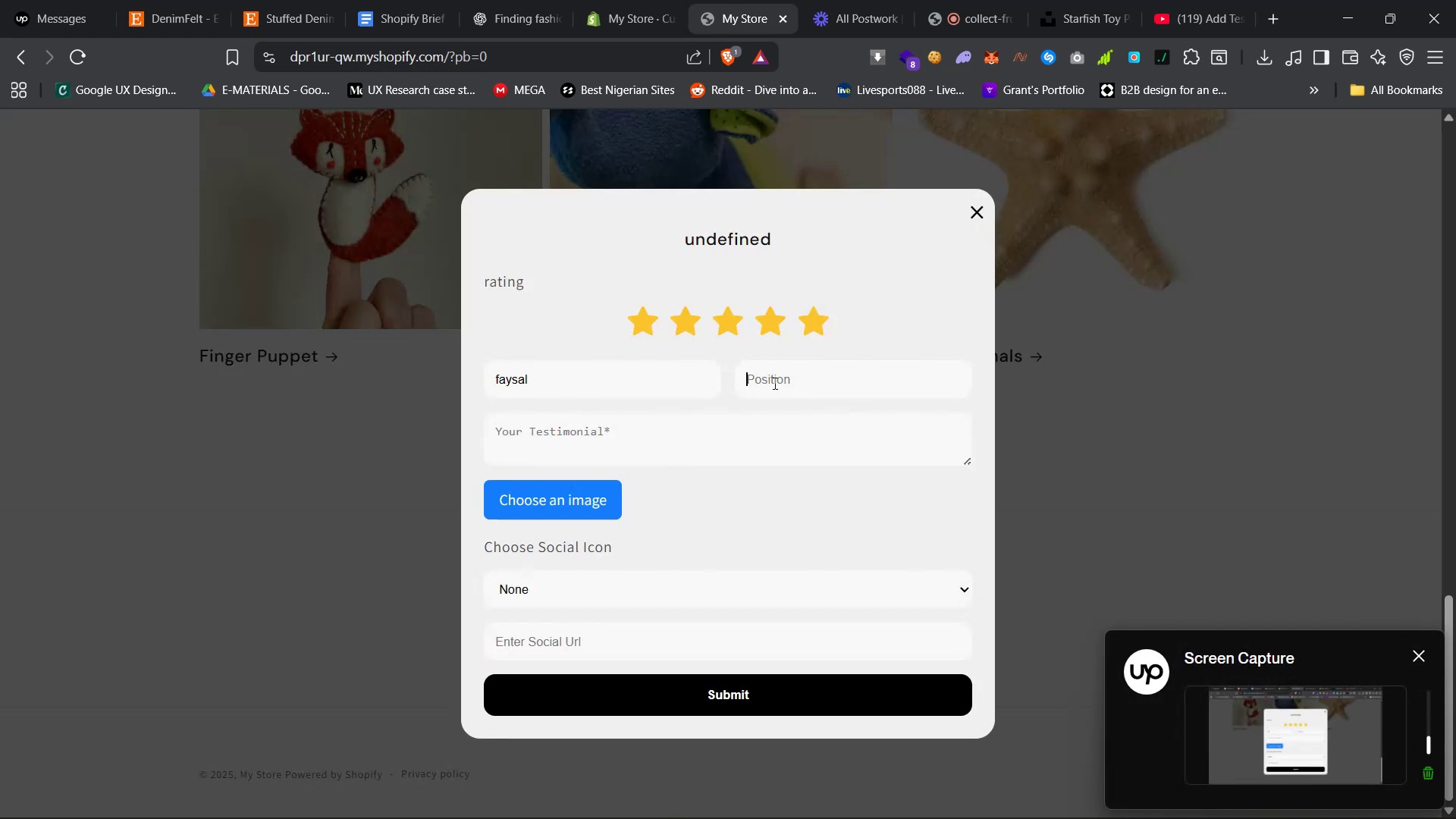 
type(Manager)
 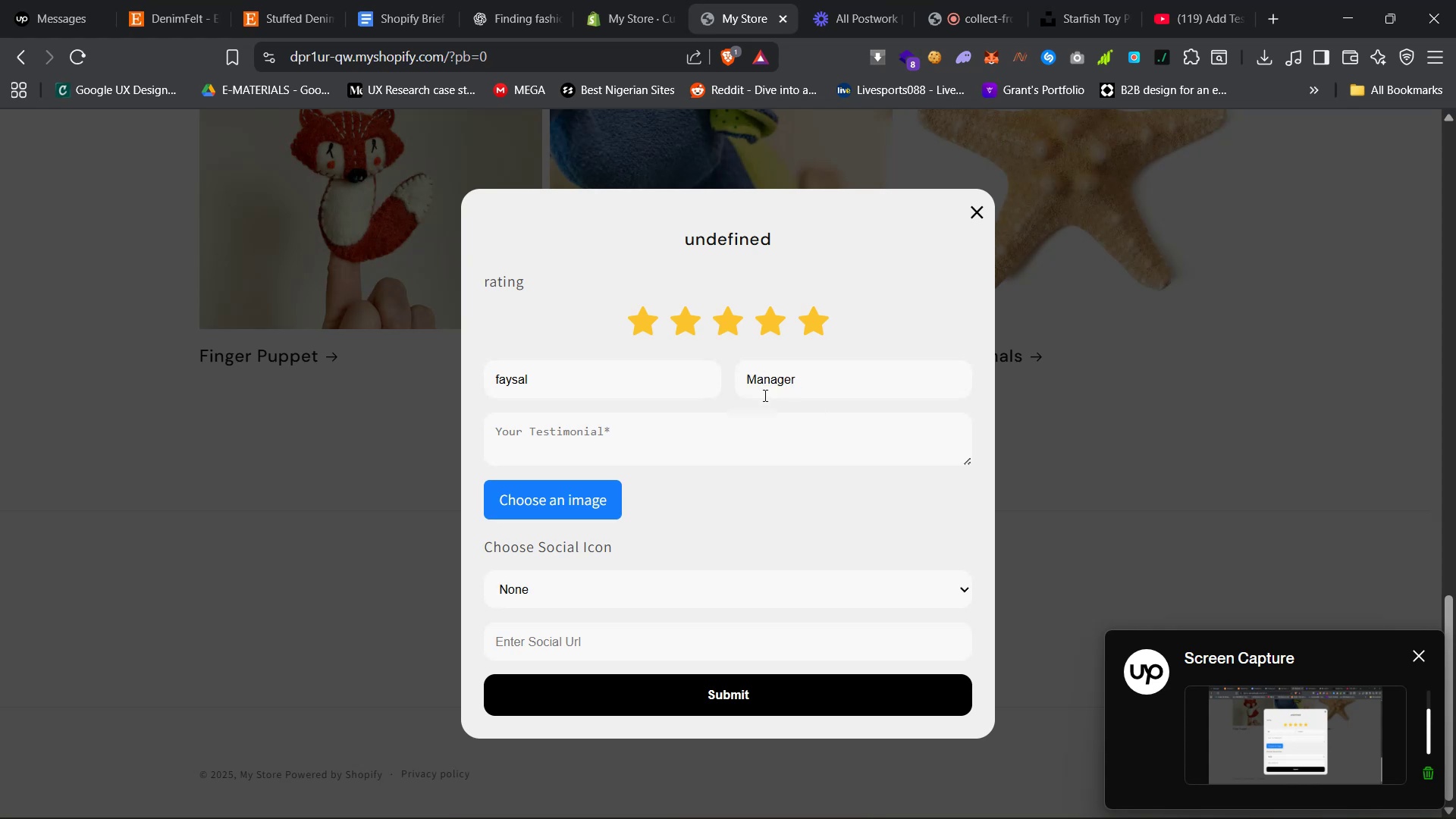 
left_click([736, 438])
 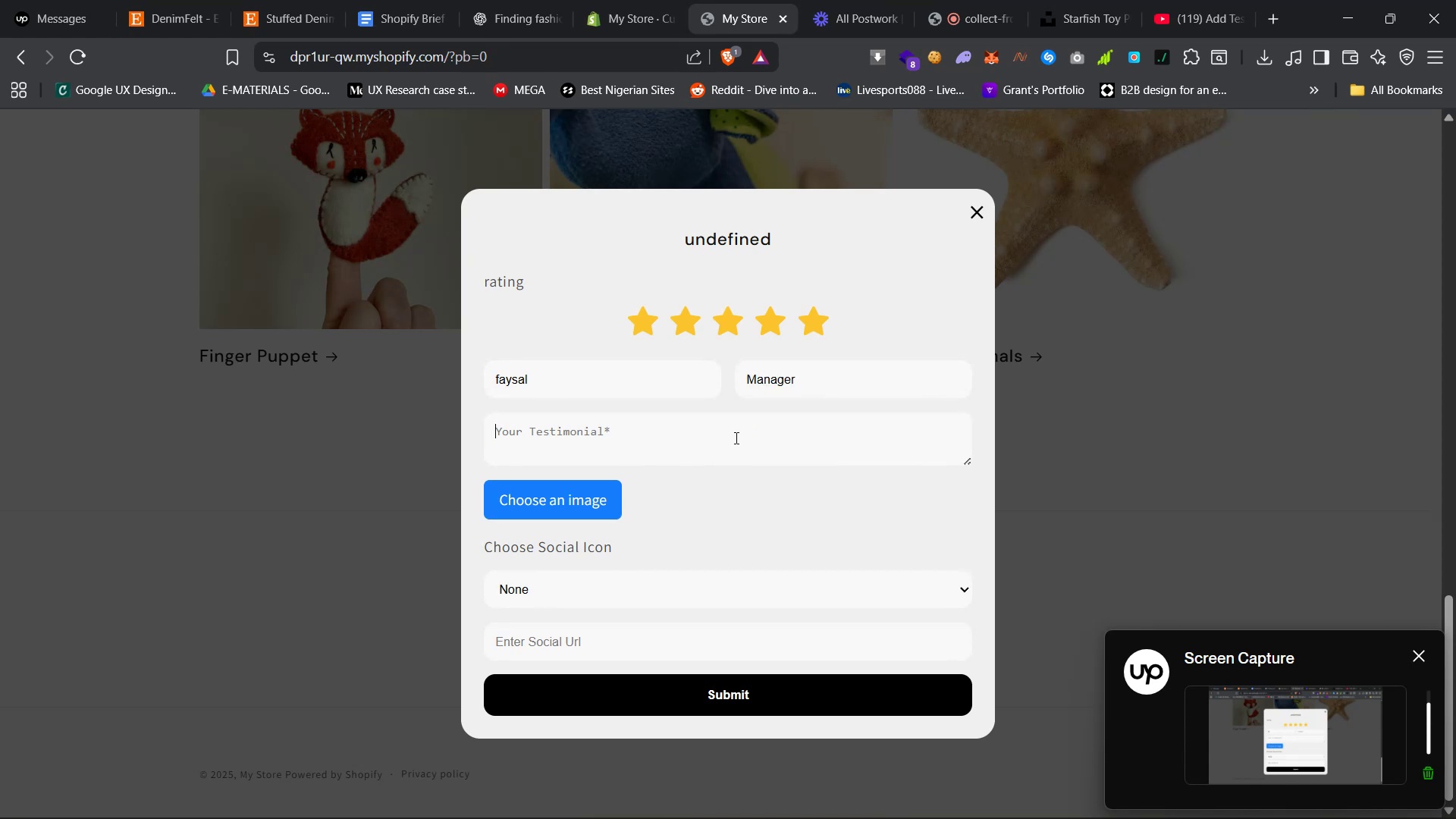 
type(Very good)
 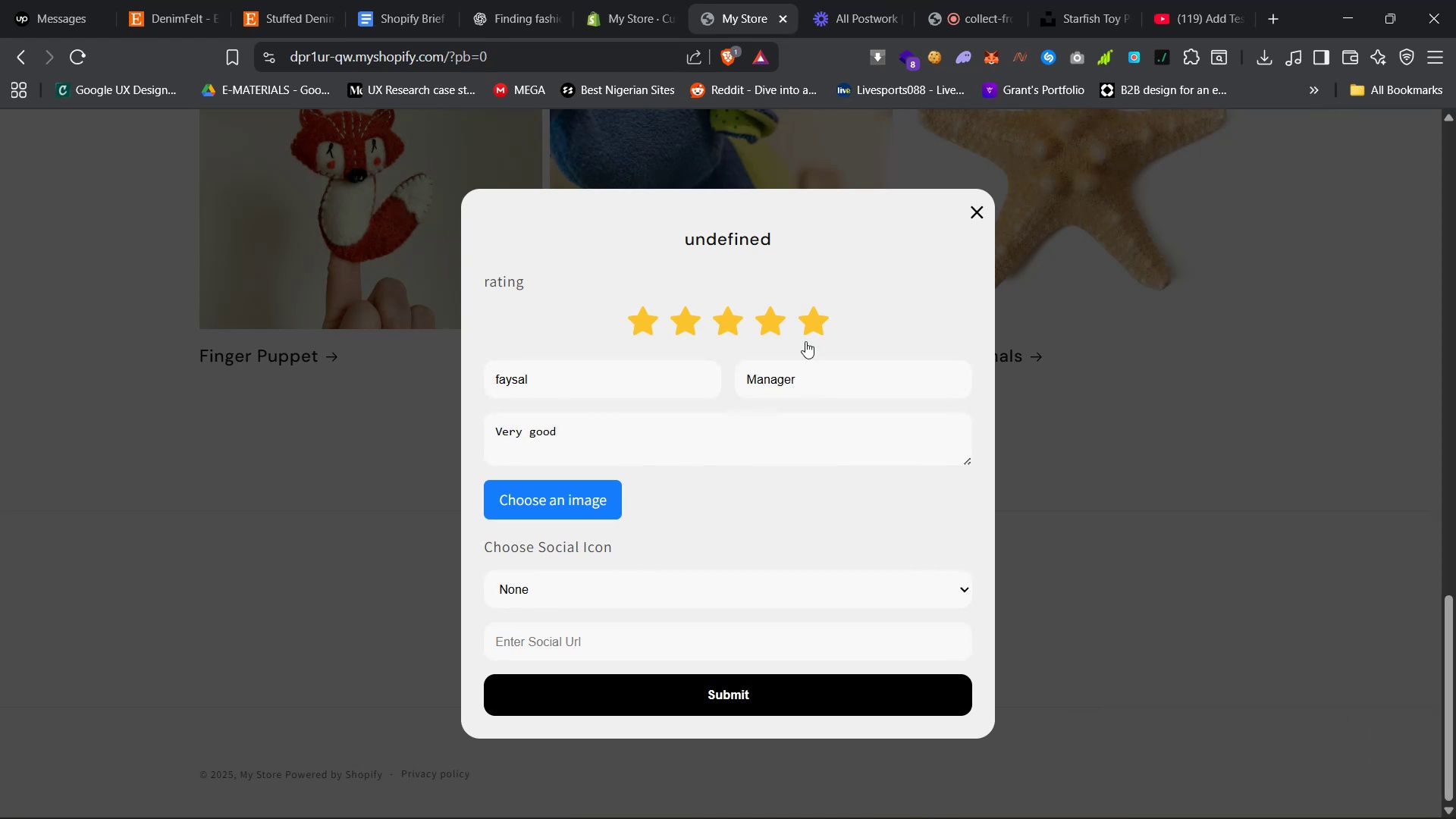 
left_click([825, 322])
 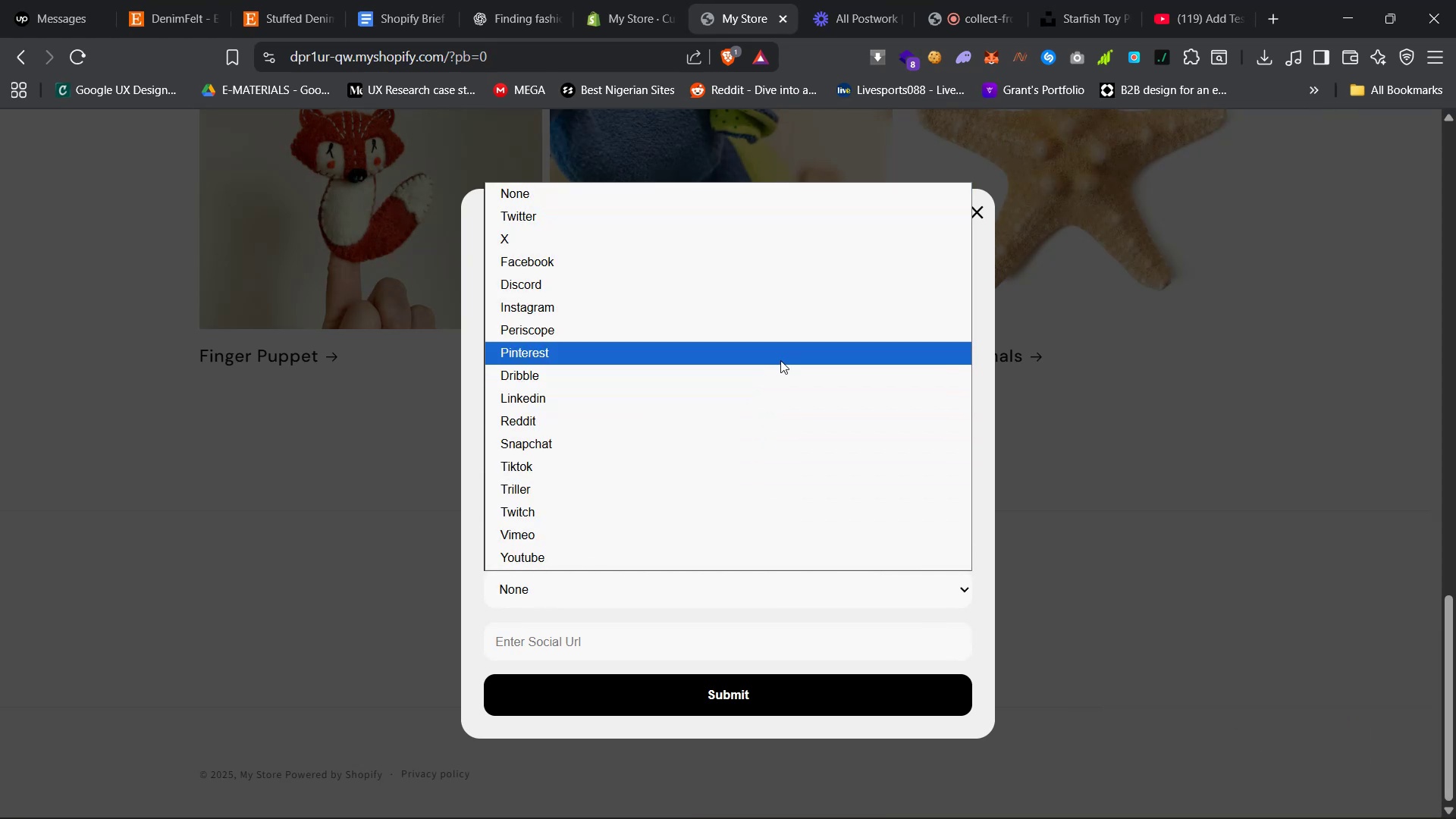 
left_click([789, 267])
 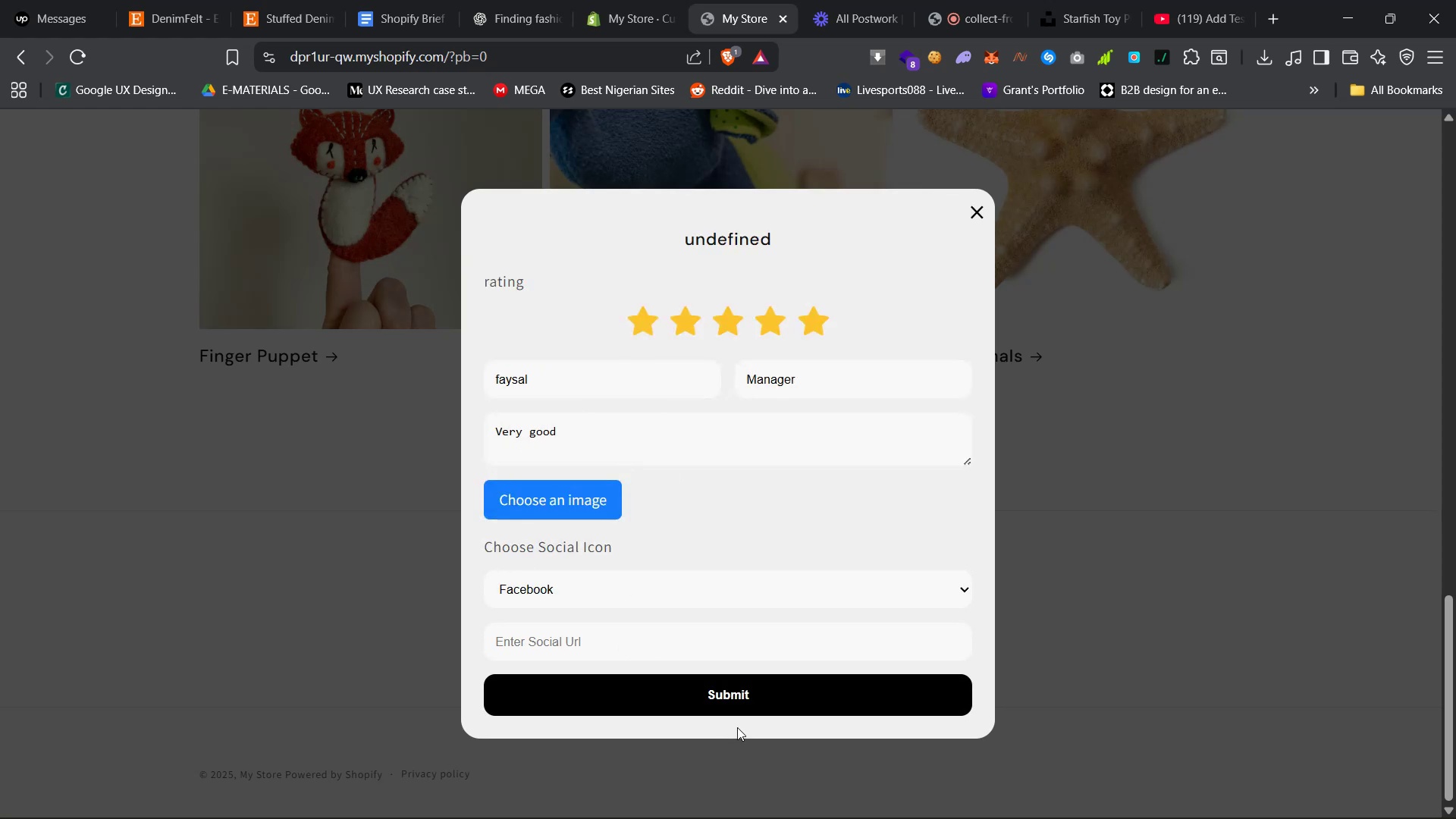 
left_click([763, 689])
 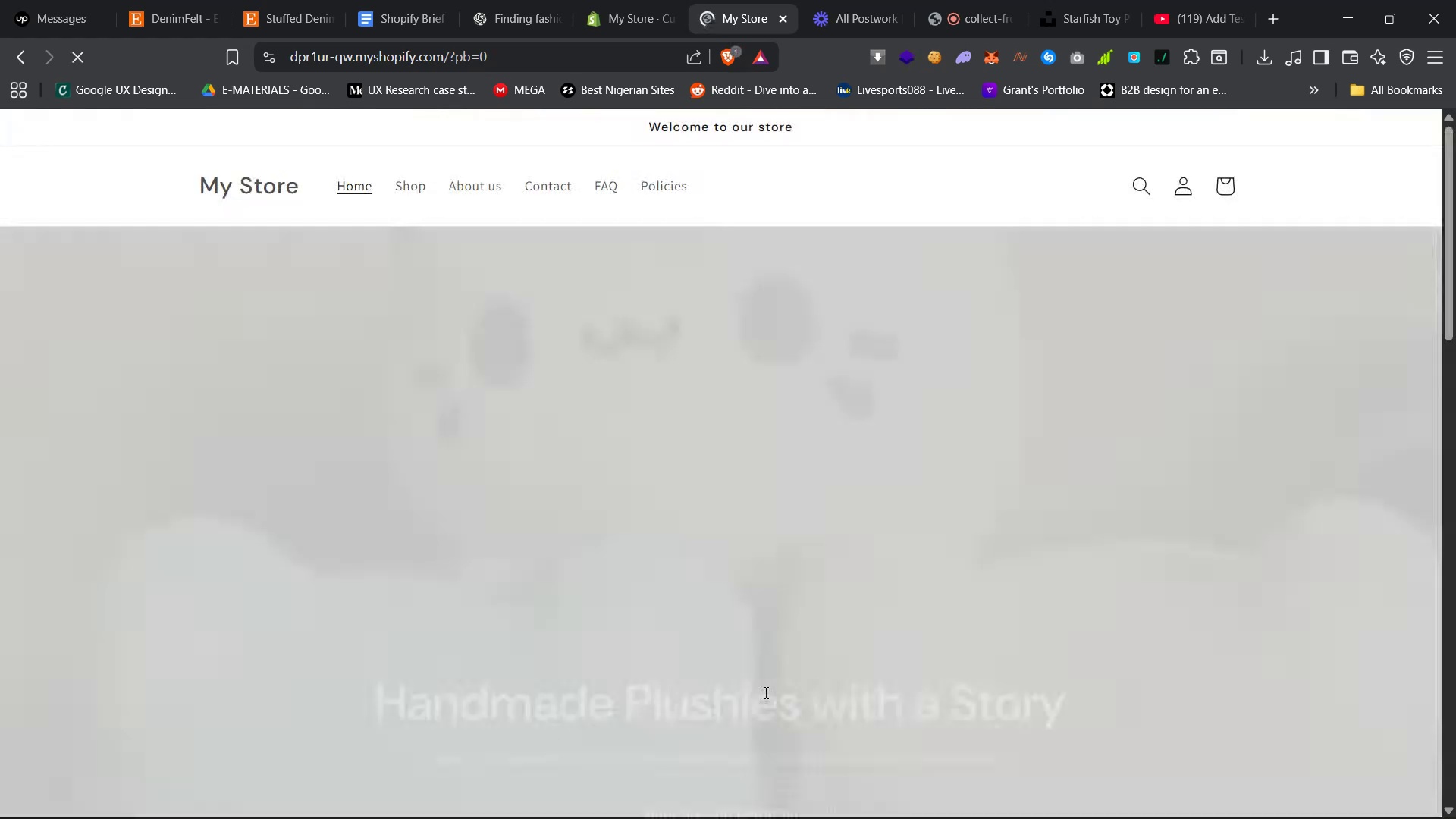 
scroll: coordinate [764, 703], scroll_direction: none, amount: 0.0
 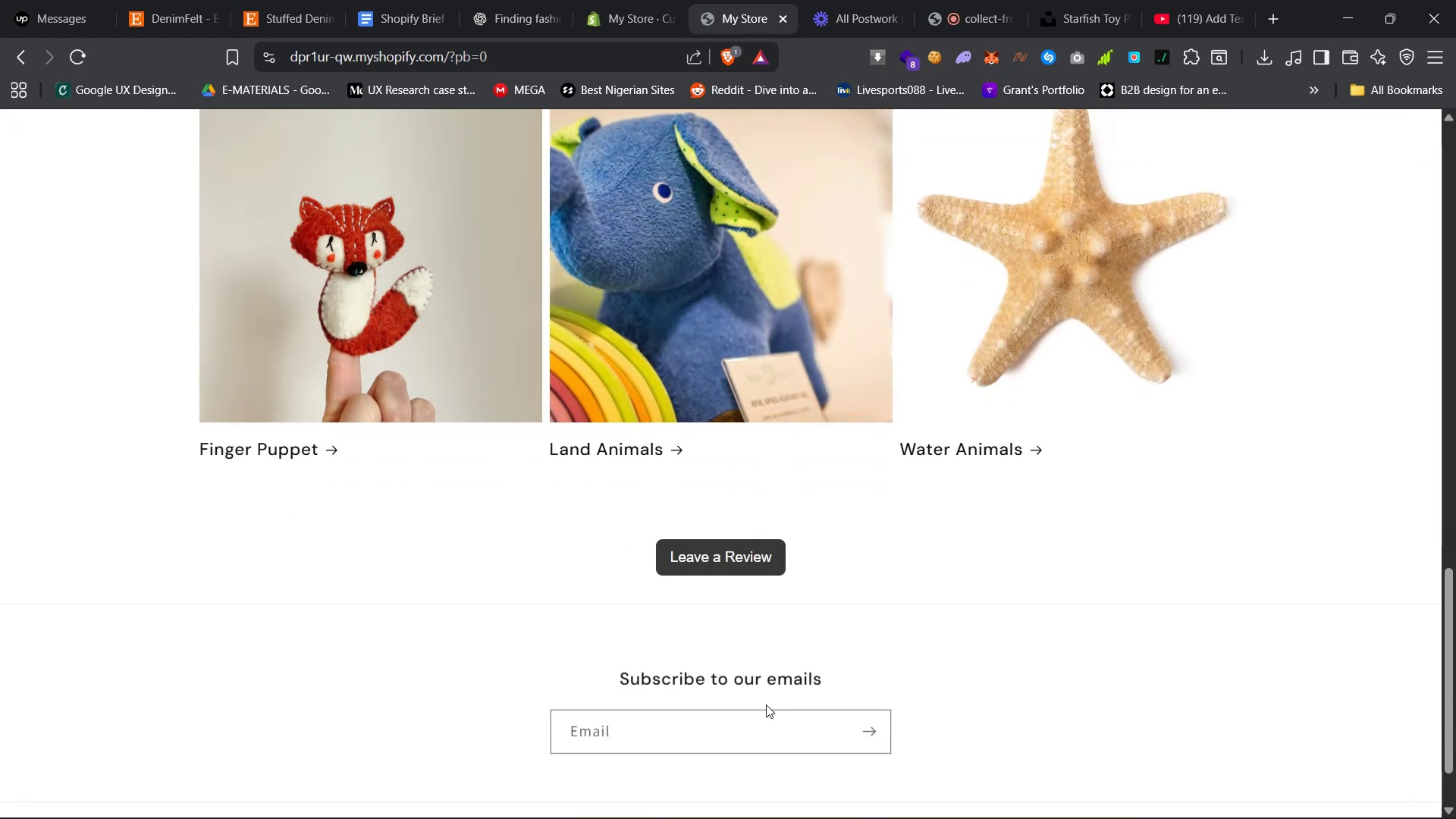 
scroll: coordinate [767, 704], scroll_direction: down, amount: 18.0
 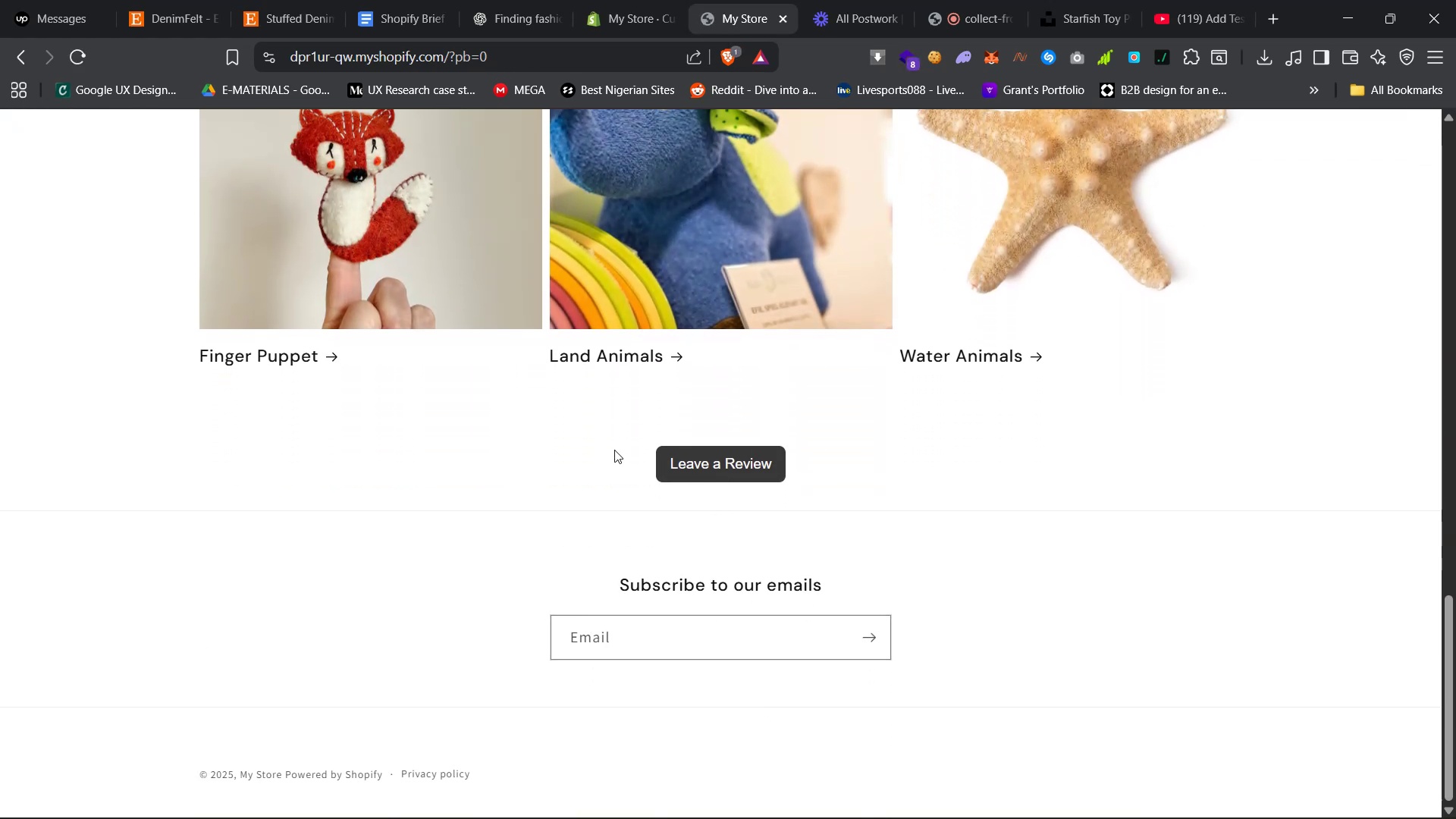 
left_click([695, 463])
 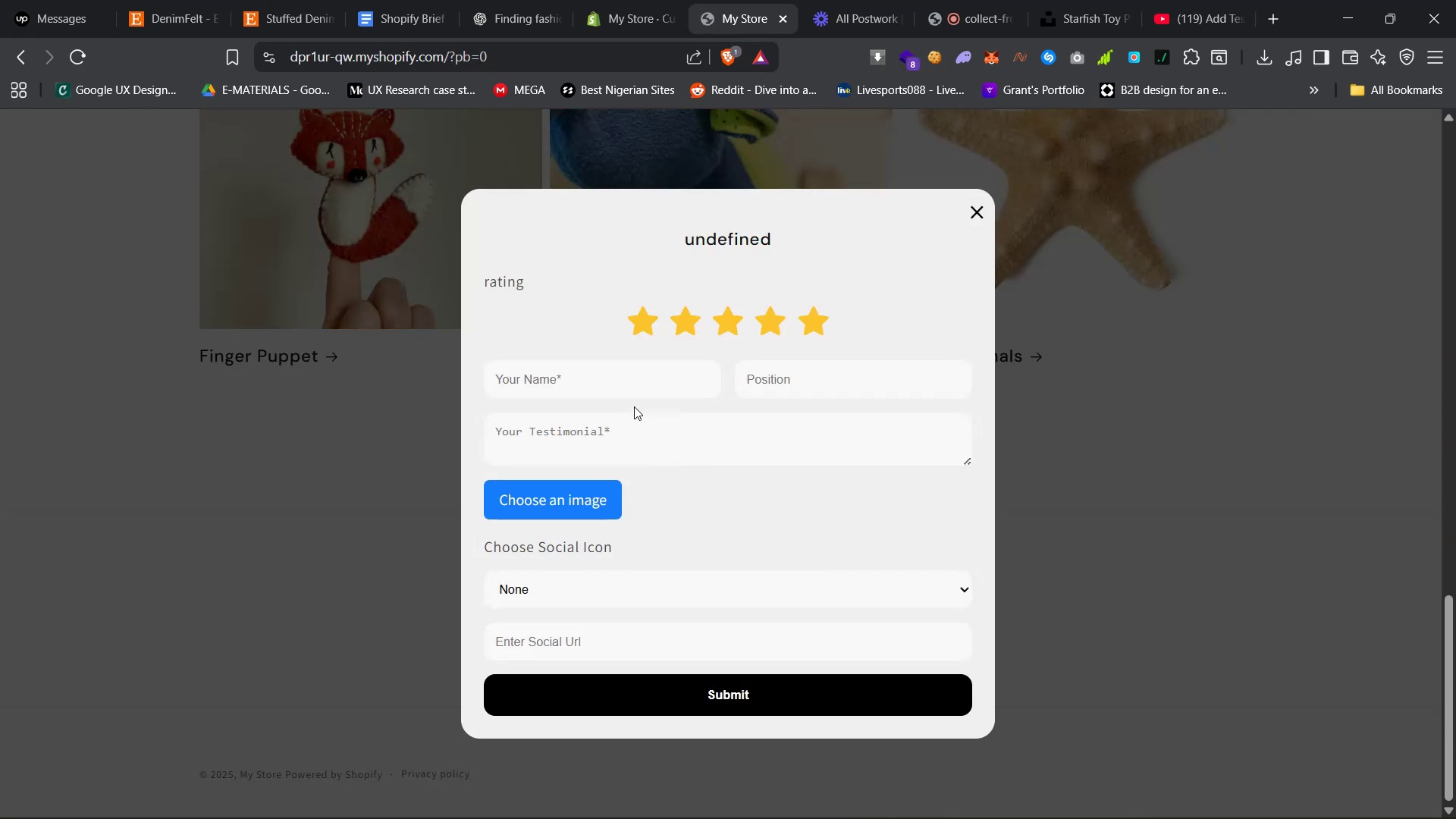 
left_click([650, 375])
 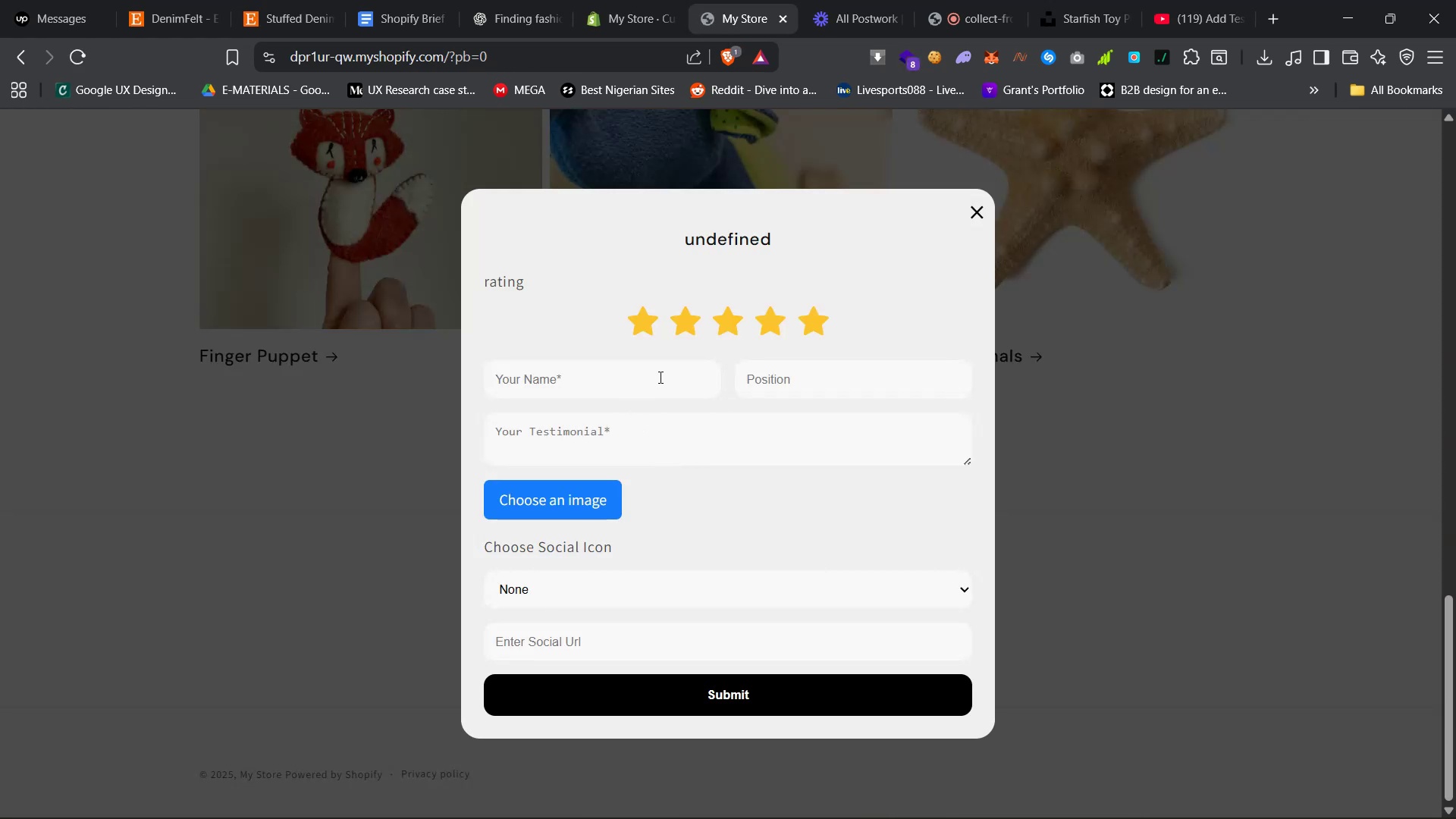 
type(ergregerg)
 